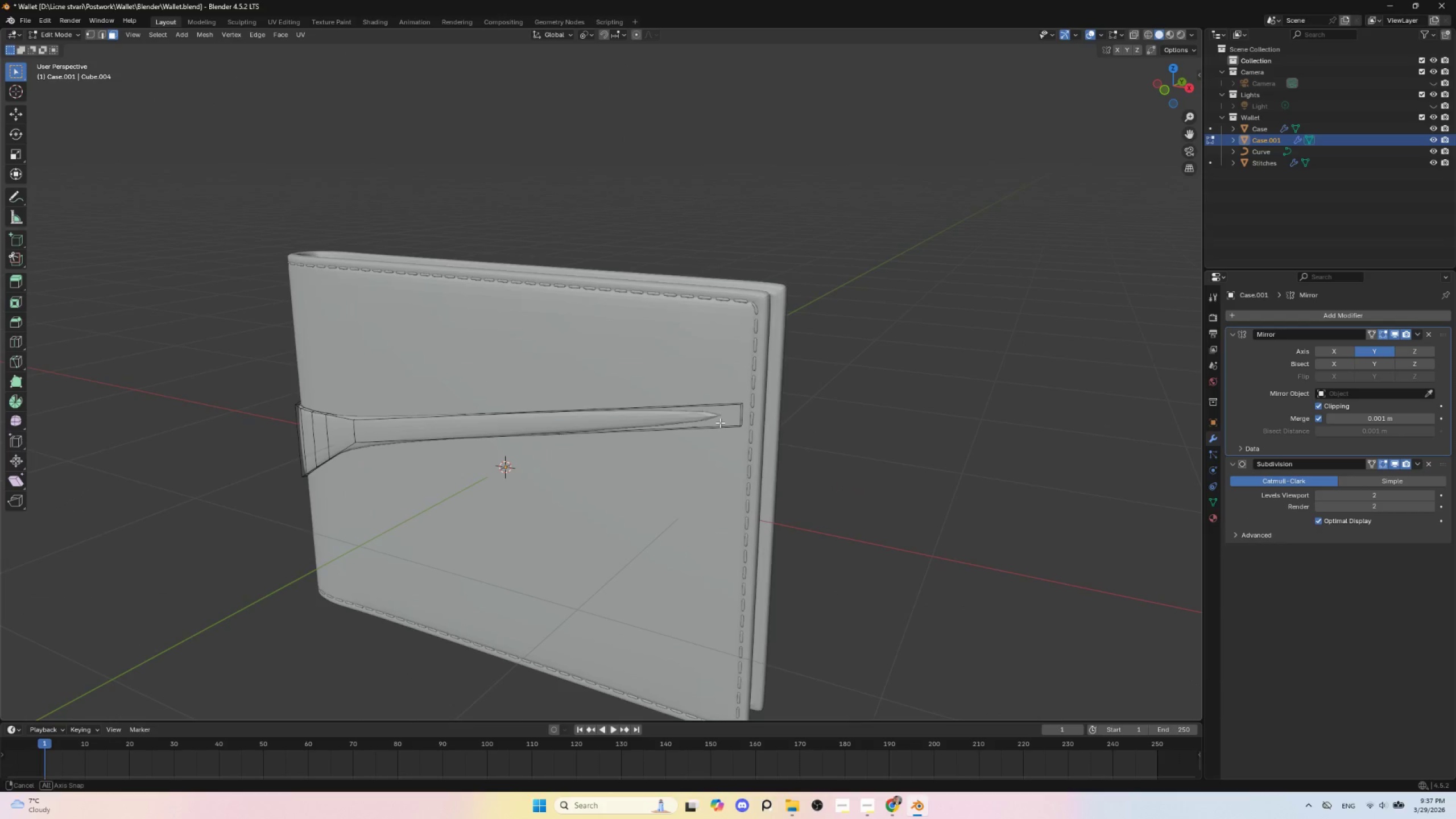 
hold_key(key=ShiftLeft, duration=0.52)
 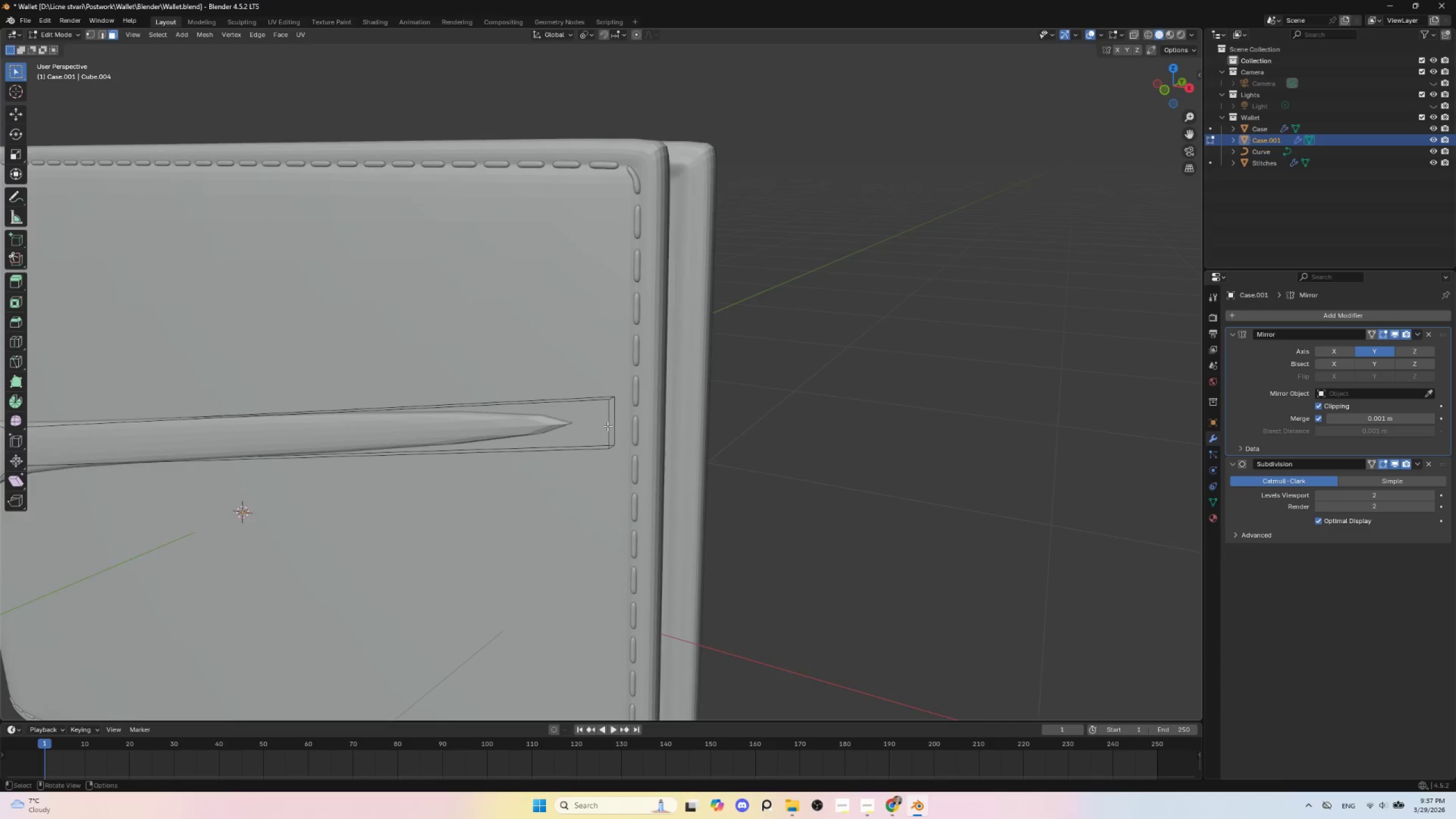 
scroll: coordinate [718, 446], scroll_direction: up, amount: 3.0
 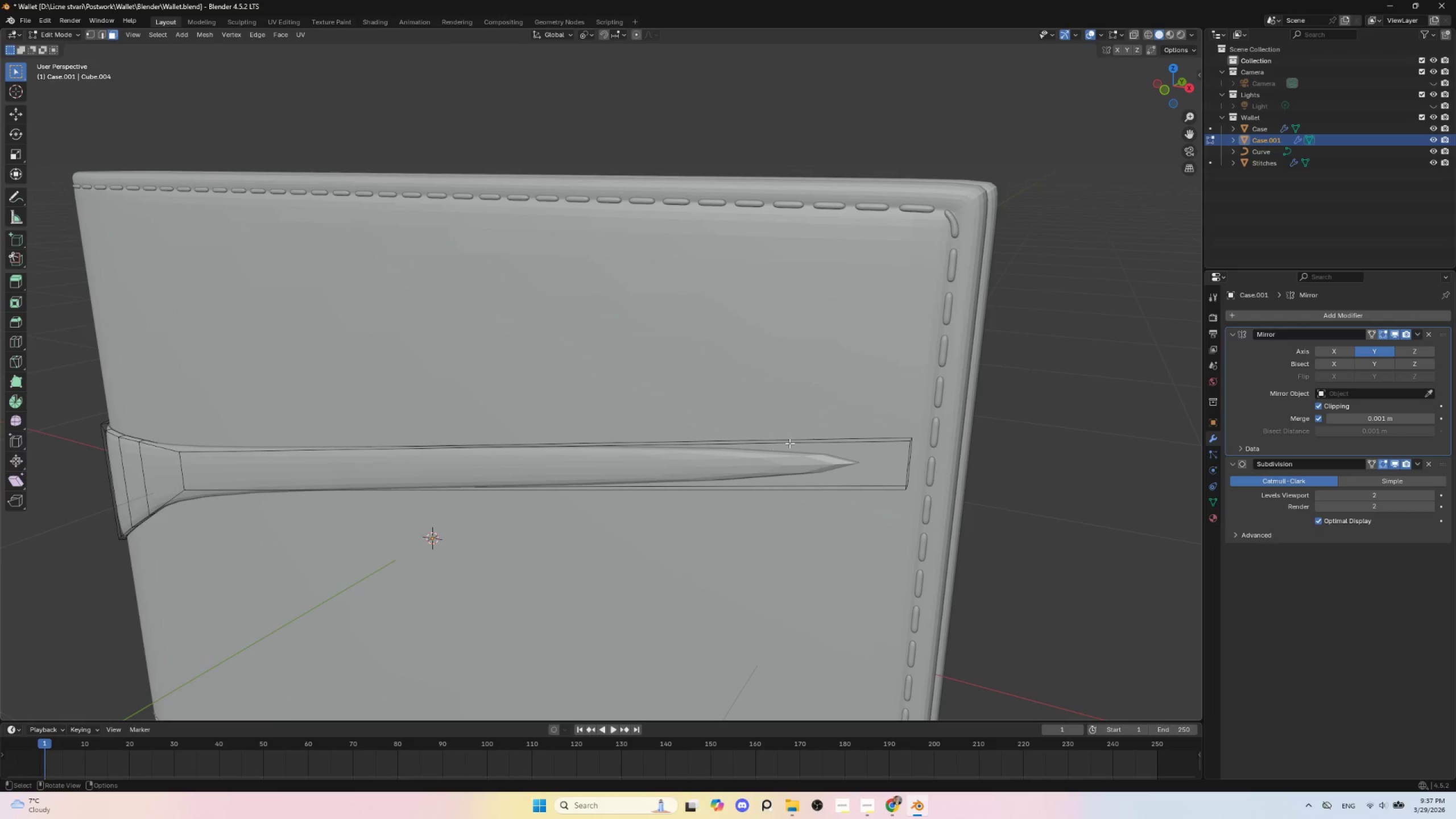 
hold_key(key=AltLeft, duration=0.91)
 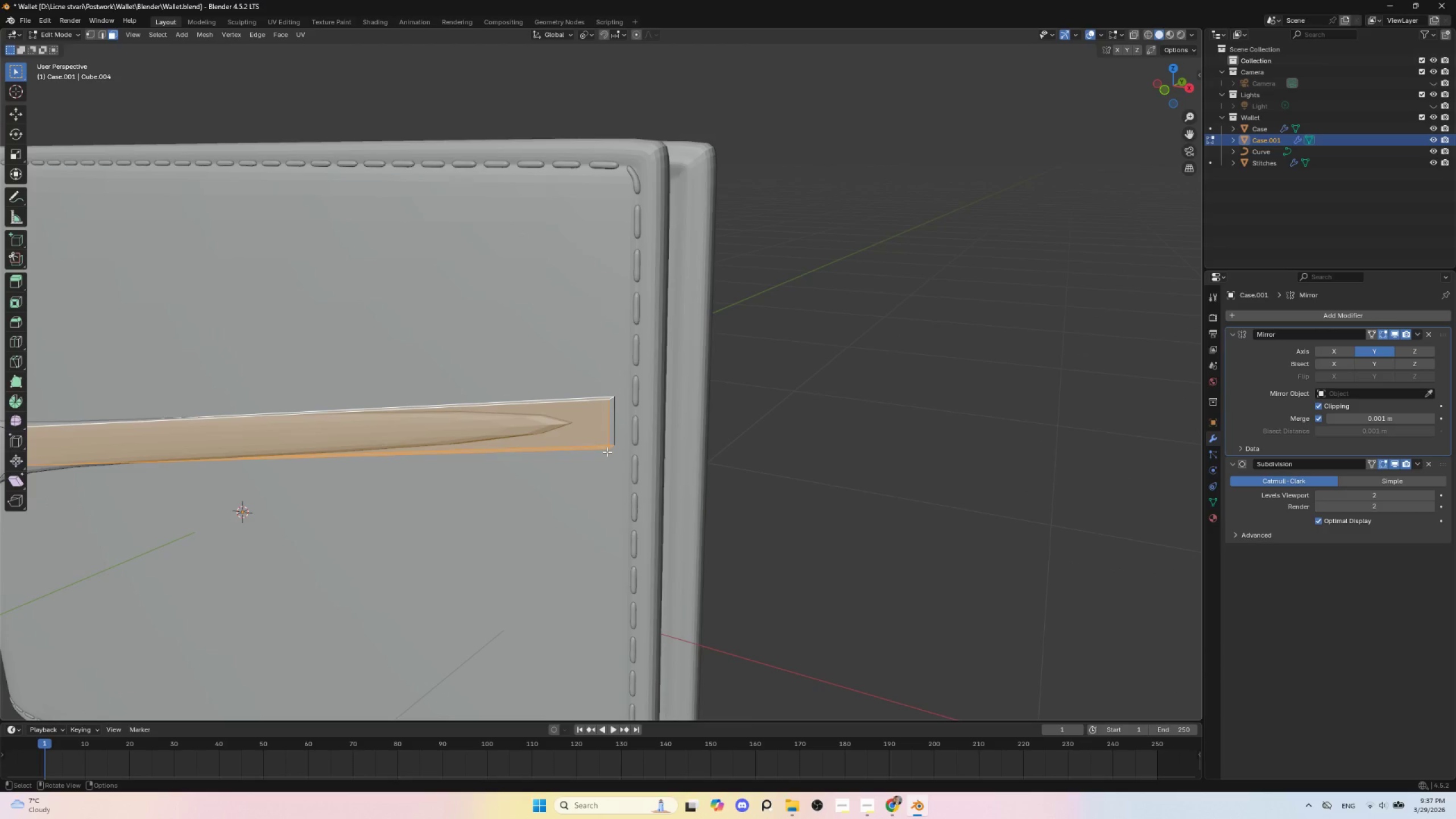 
scroll: coordinate [607, 426], scroll_direction: up, amount: 2.0
 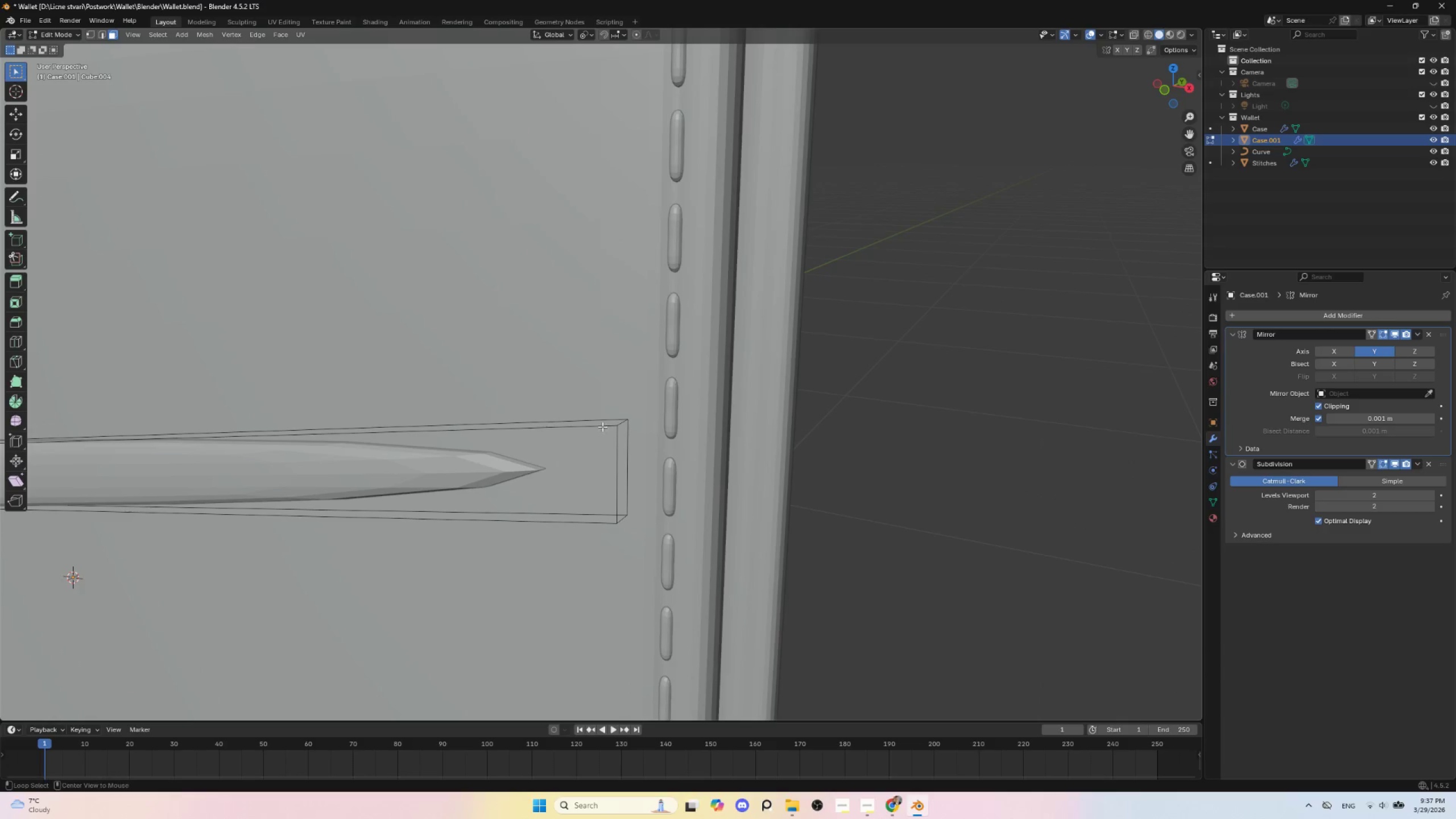 
left_click([601, 427])
 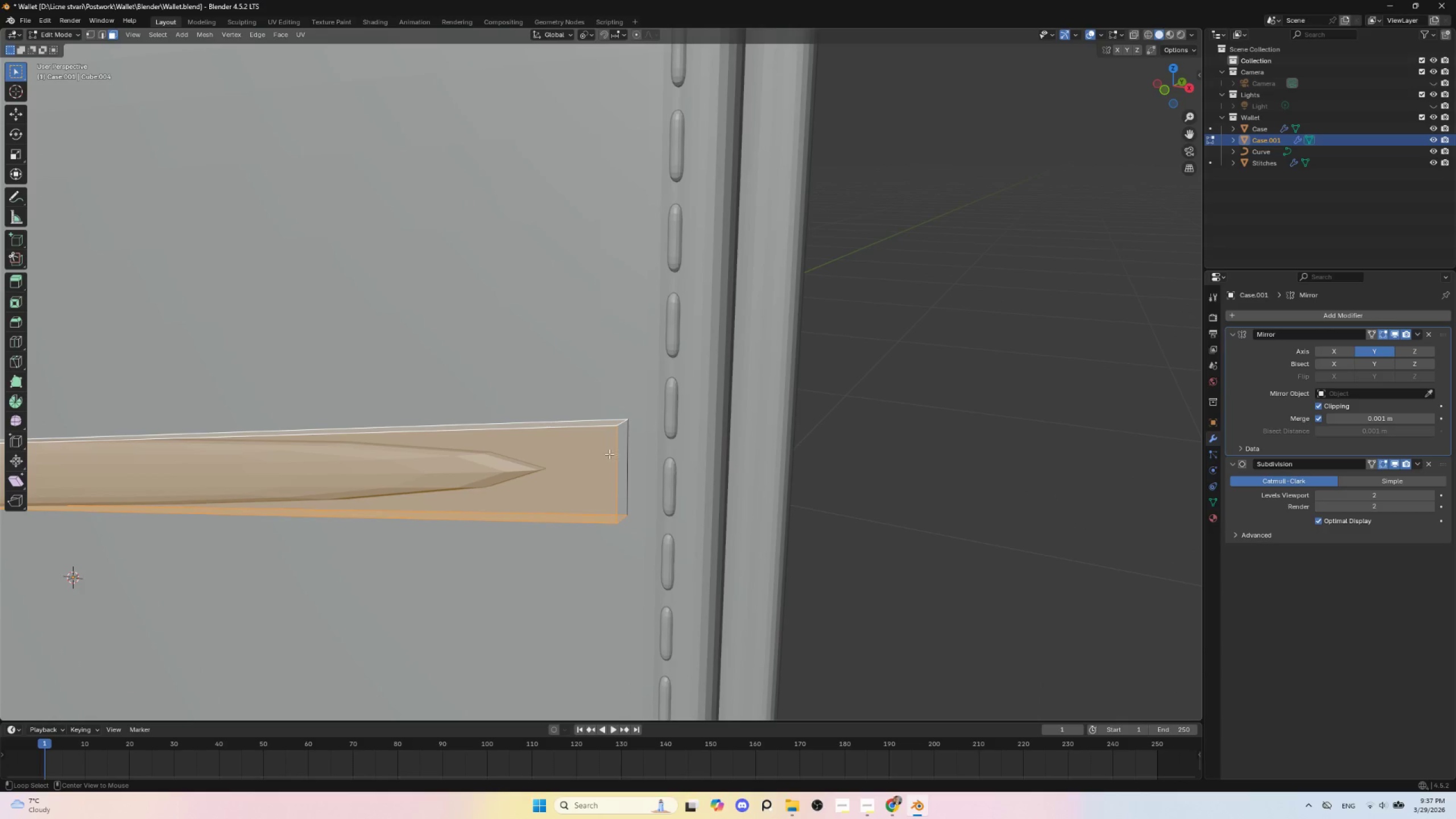 
hold_key(key=AltLeft, duration=1.86)
scroll: coordinate [610, 452], scroll_direction: down, amount: 2.0
 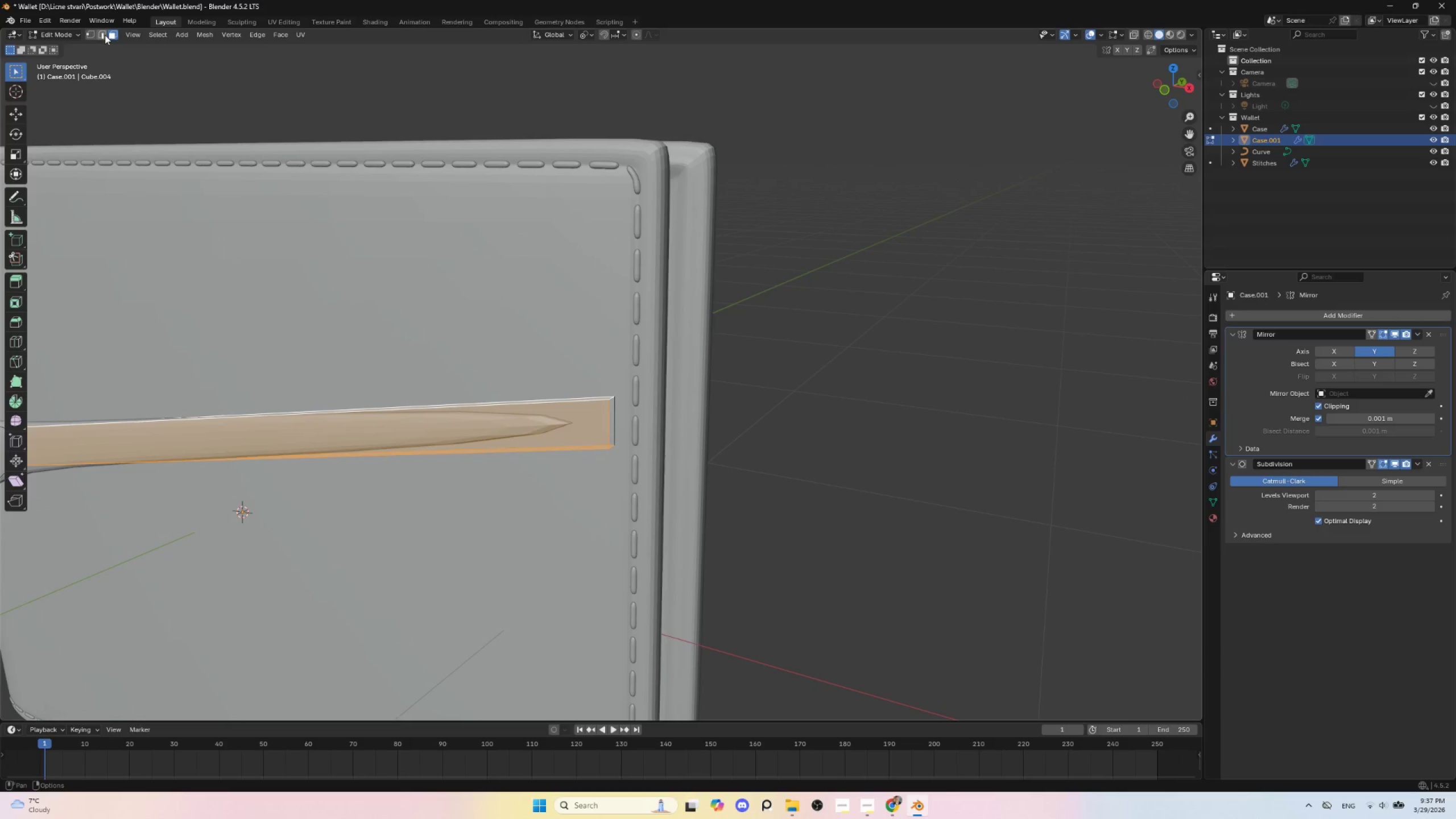 
left_click([102, 35])
 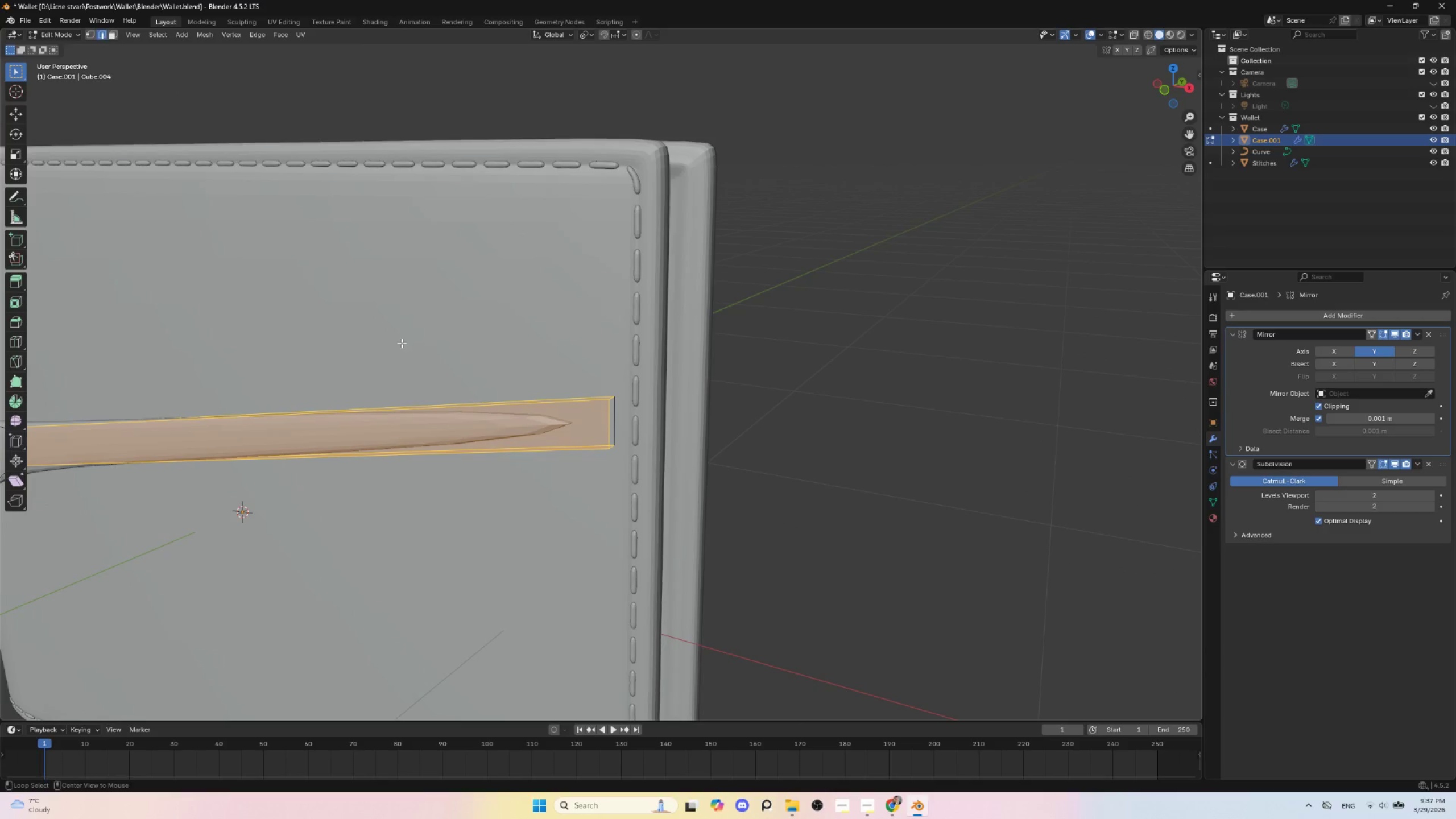 
hold_key(key=AltLeft, duration=1.5)
left_click([526, 403])
 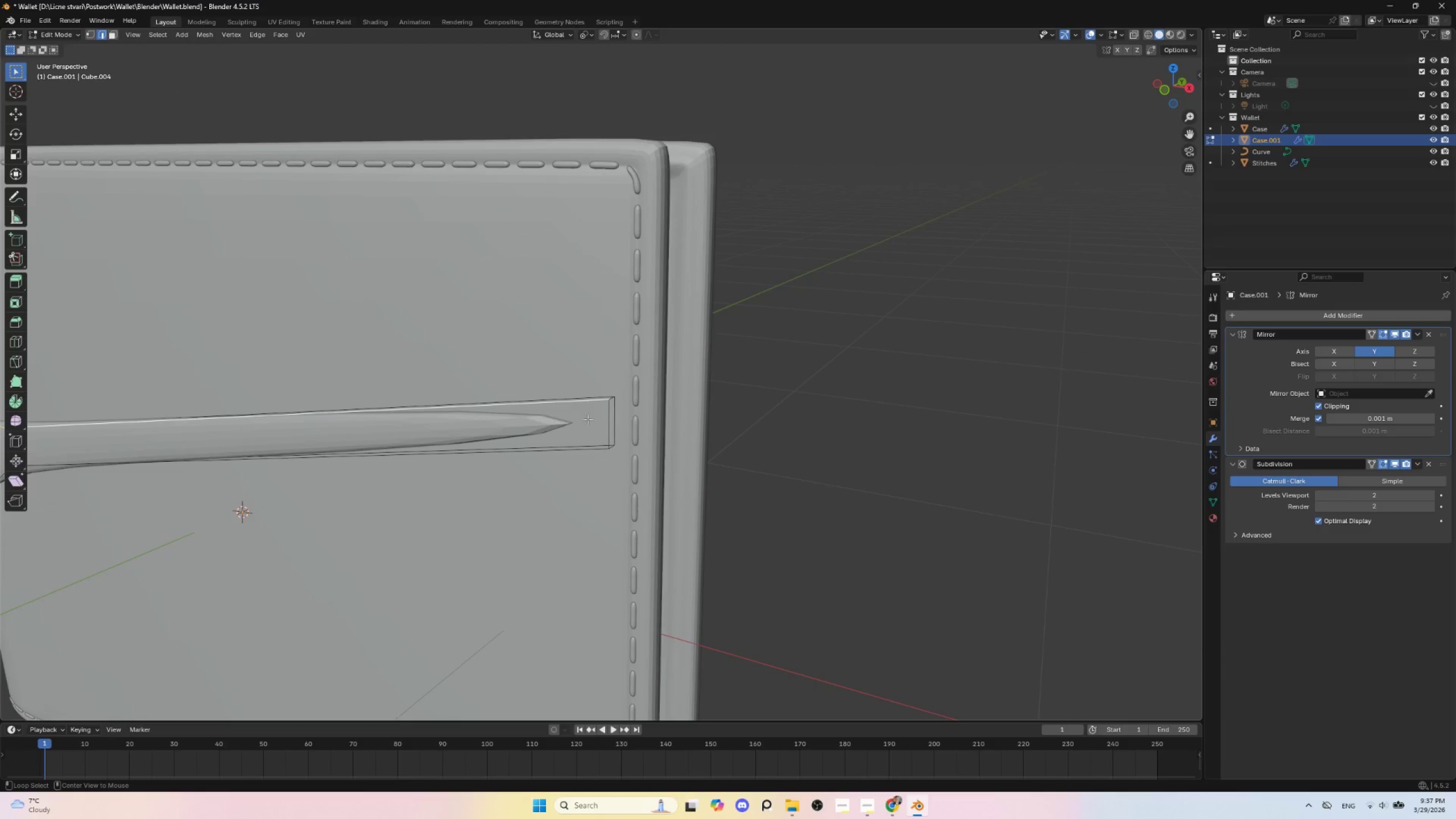 
hold_key(key=AltLeft, duration=1.51)
 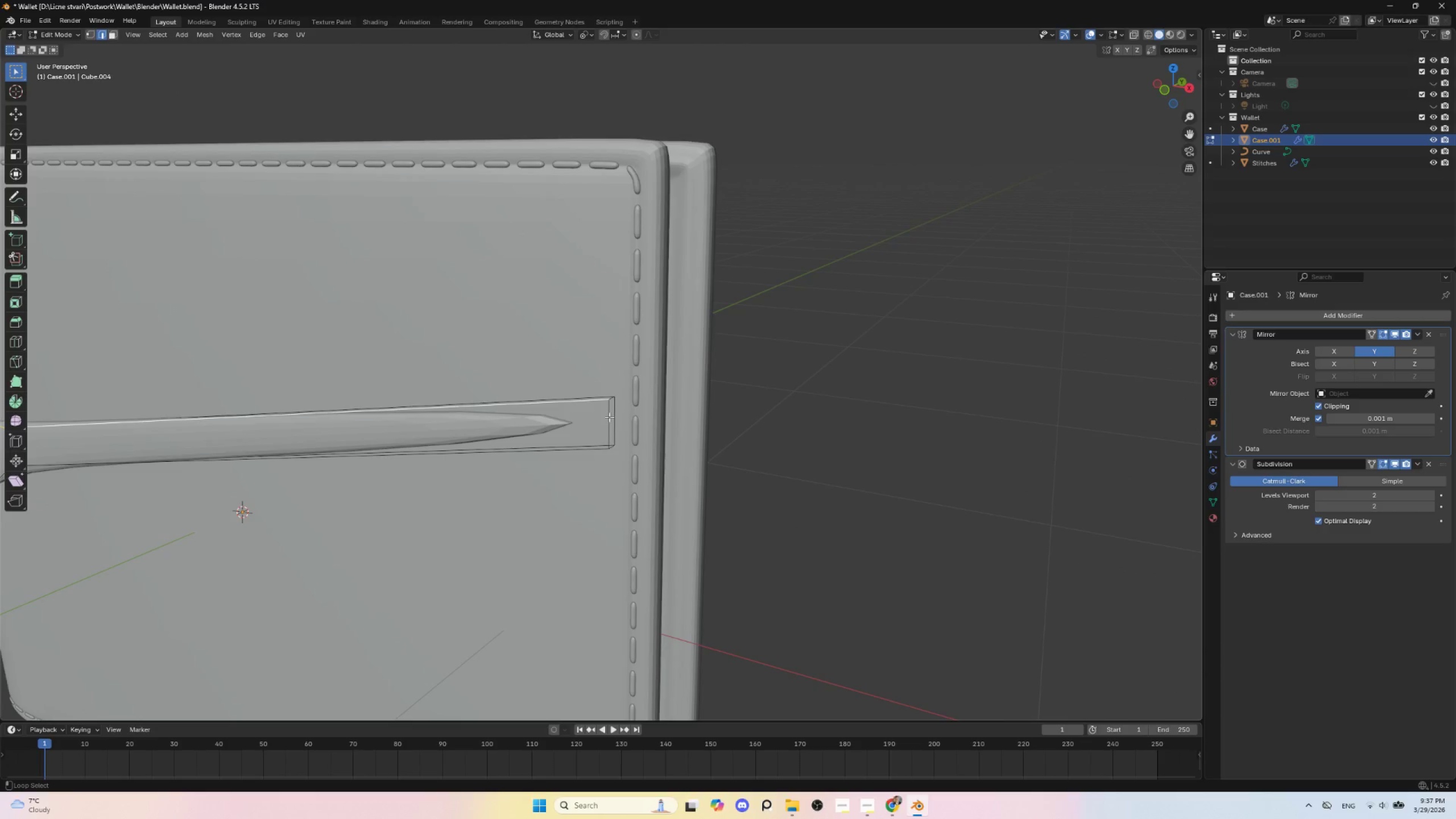 
hold_key(key=AltLeft, duration=3.72)
hold_key(key=ShiftLeft, duration=1.52)
left_click([609, 417])
 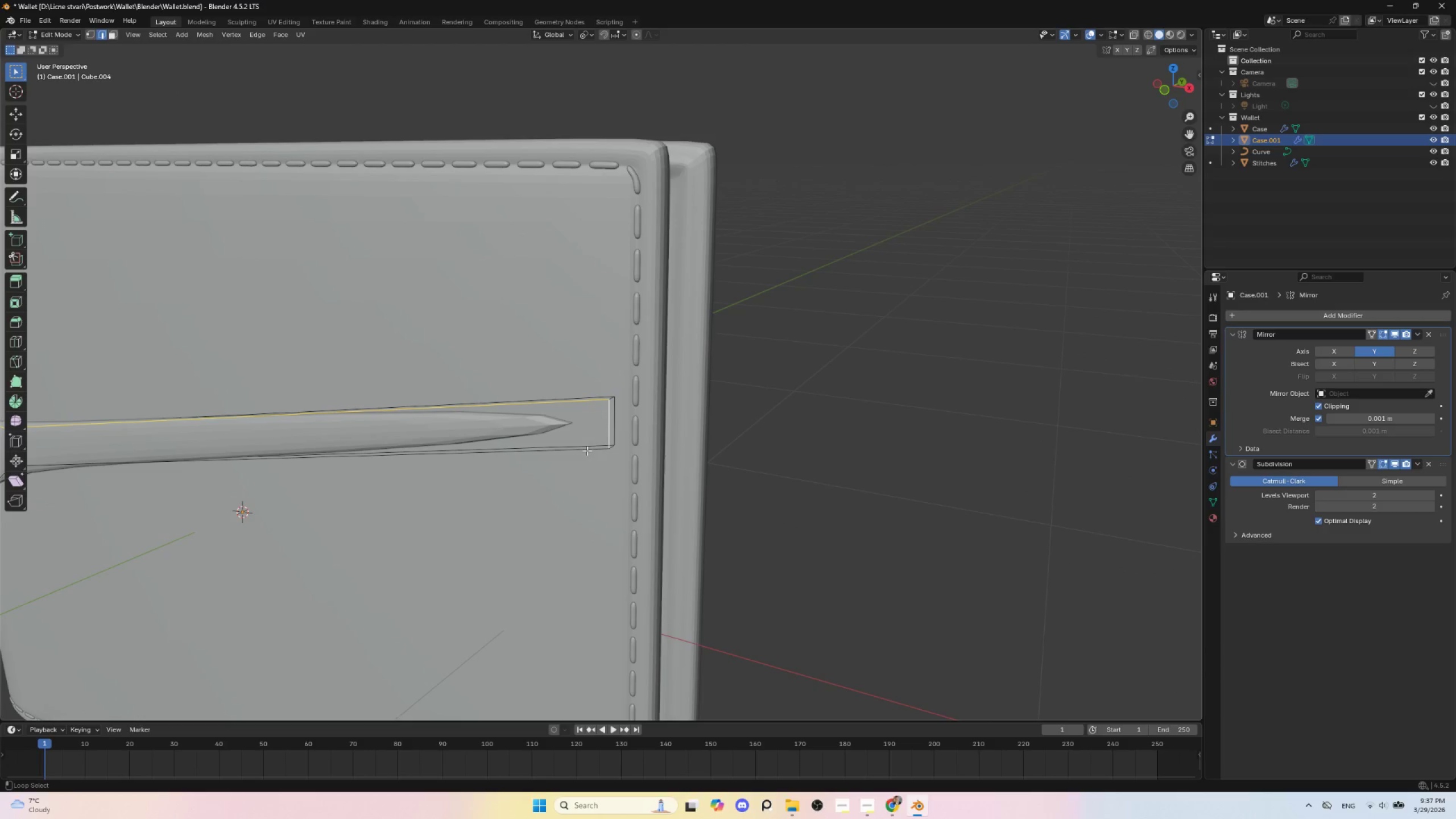 
left_click([587, 450])
 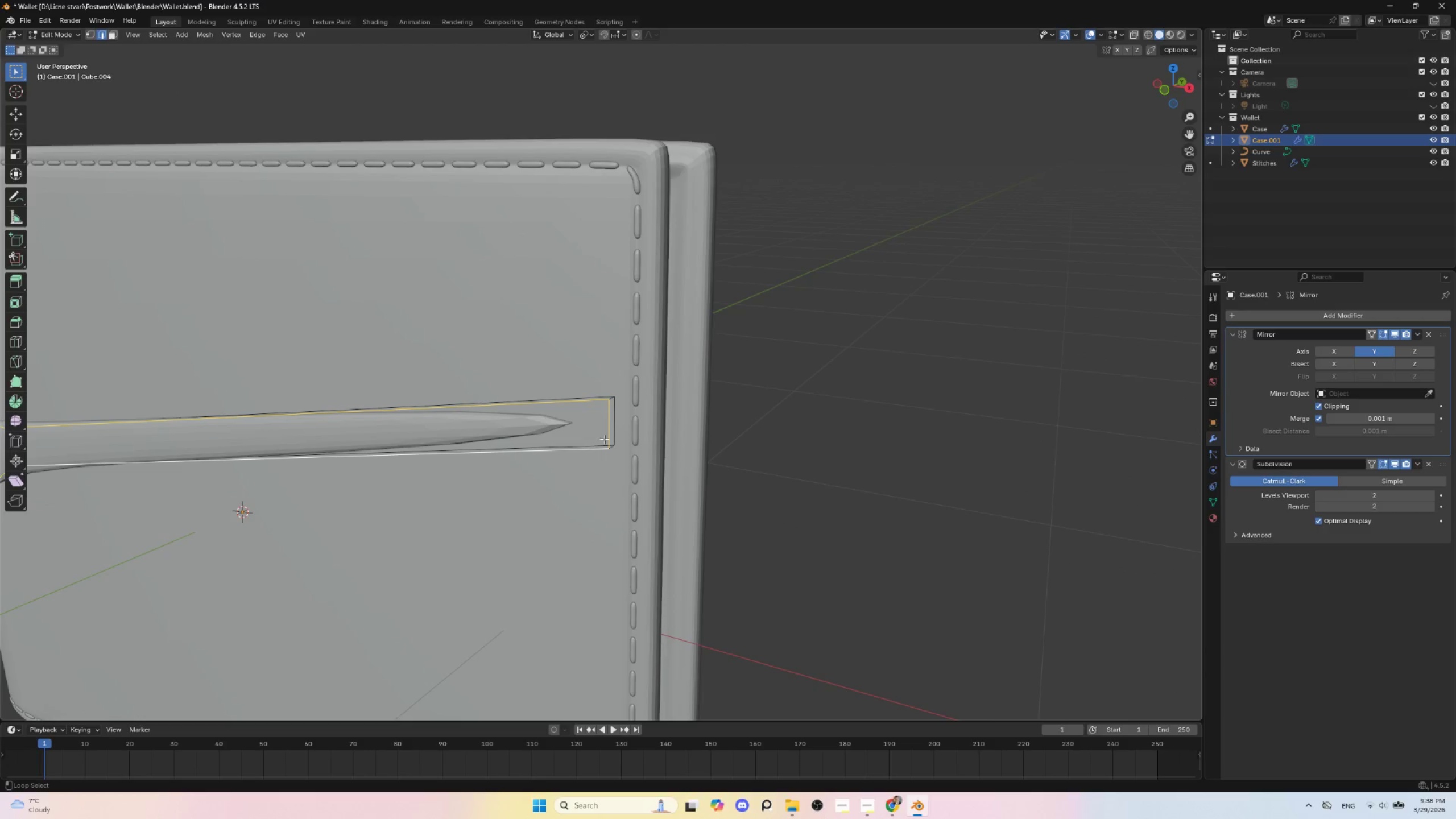 
hold_key(key=ShiftLeft, duration=1.53)
left_click([611, 398])
 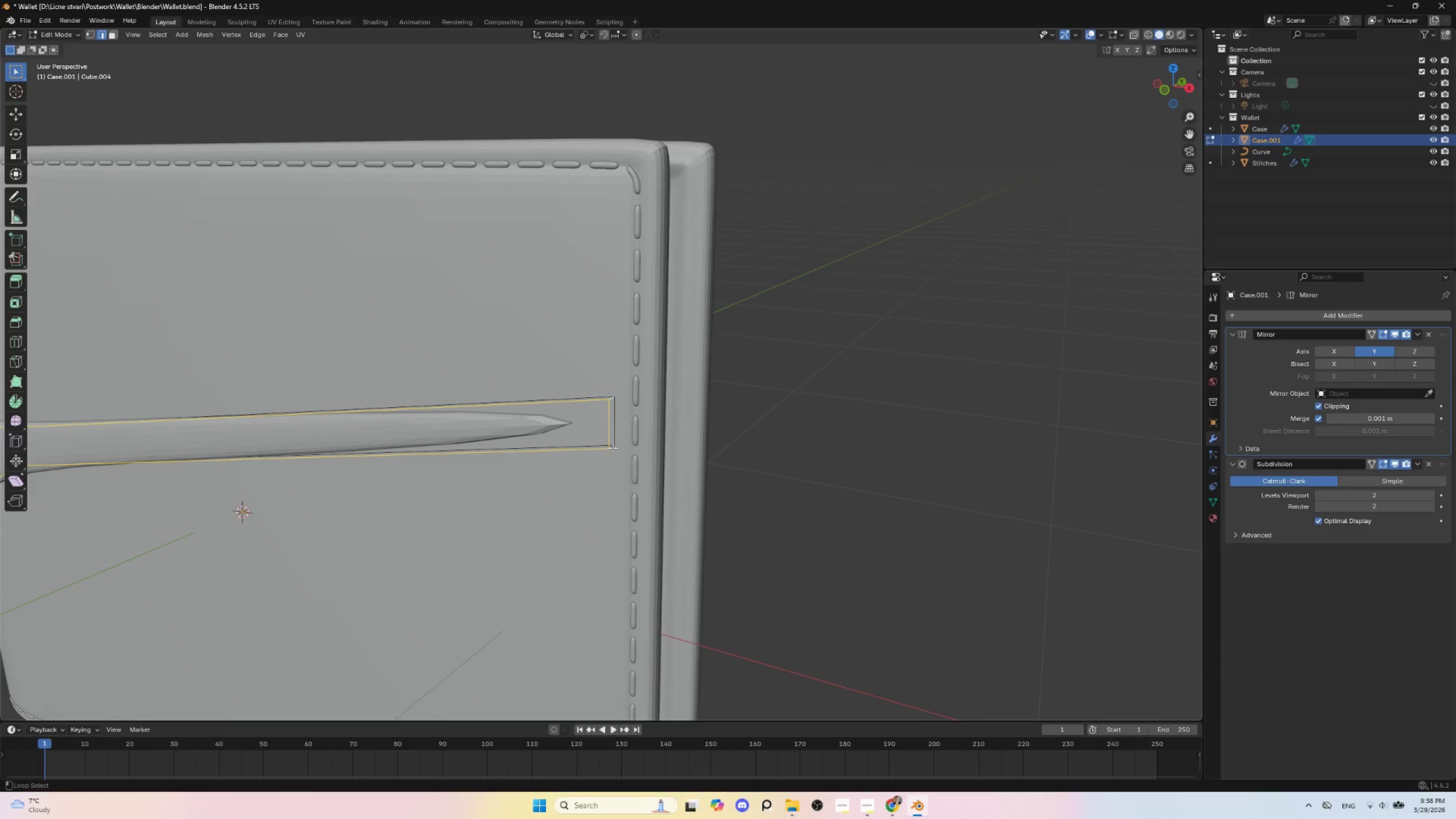 
hold_key(key=ShiftLeft, duration=0.58)
left_click([613, 448])
 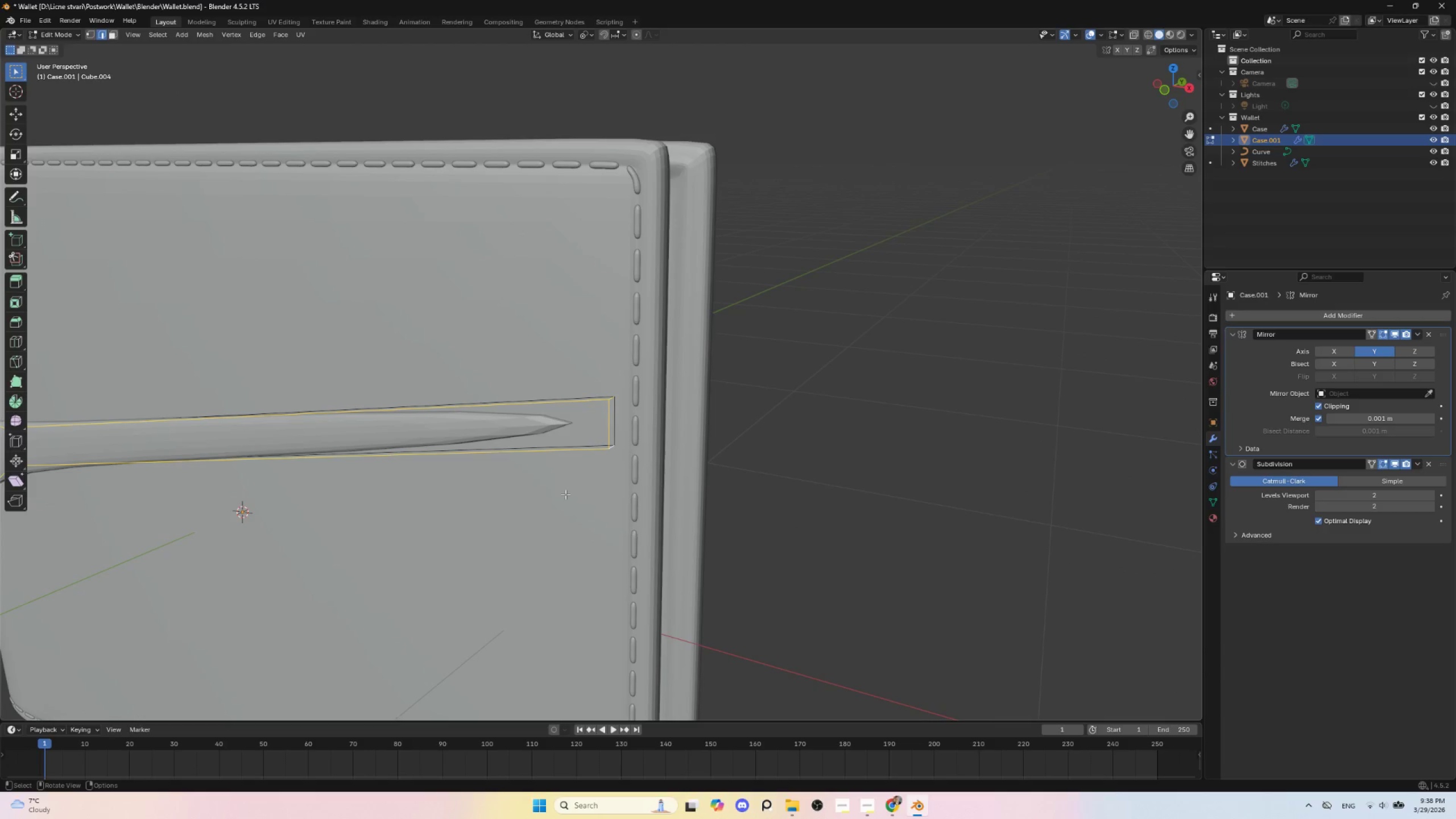 
hold_key(key=ShiftLeft, duration=0.62)
 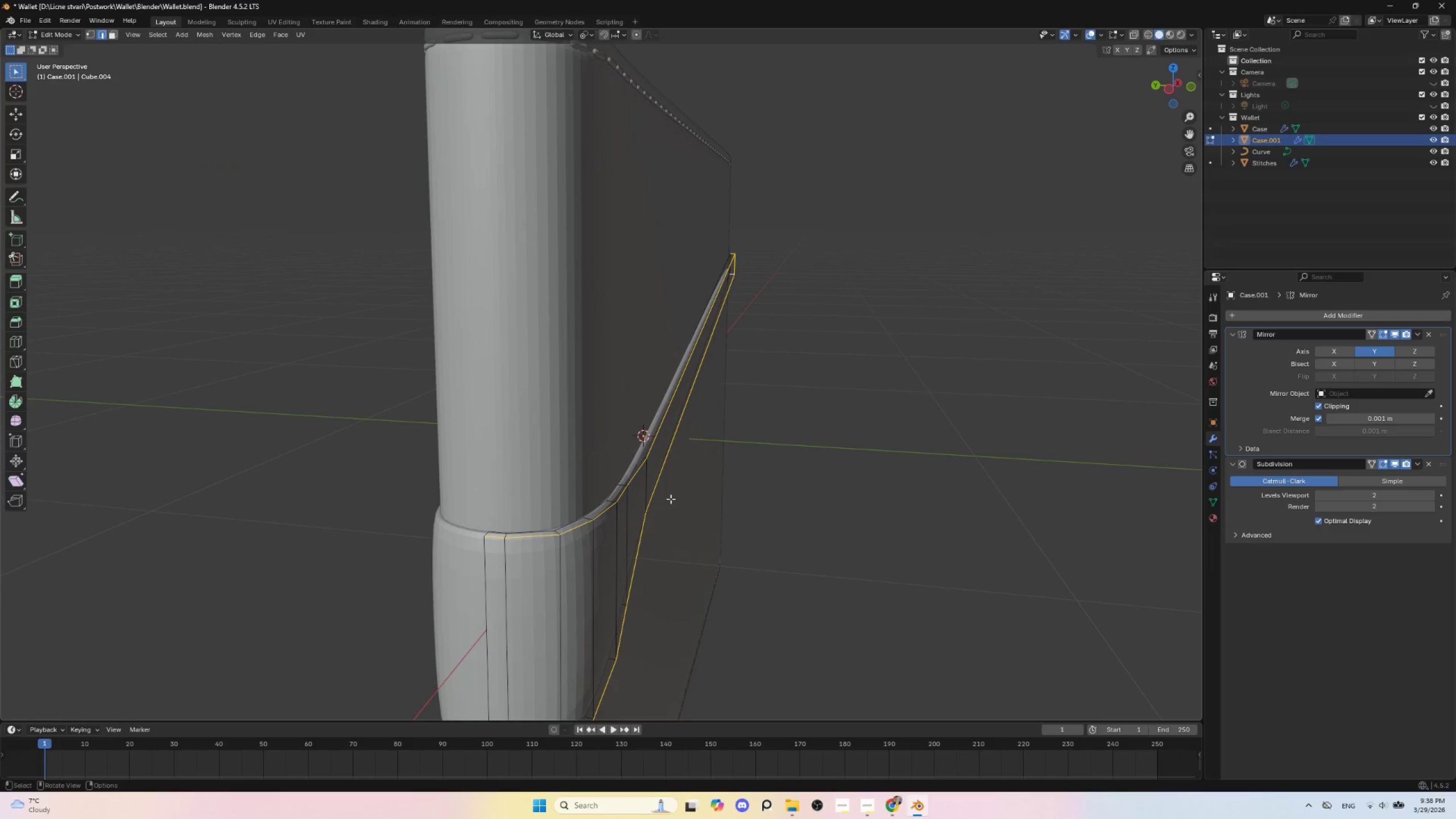 
wait(7.25)
 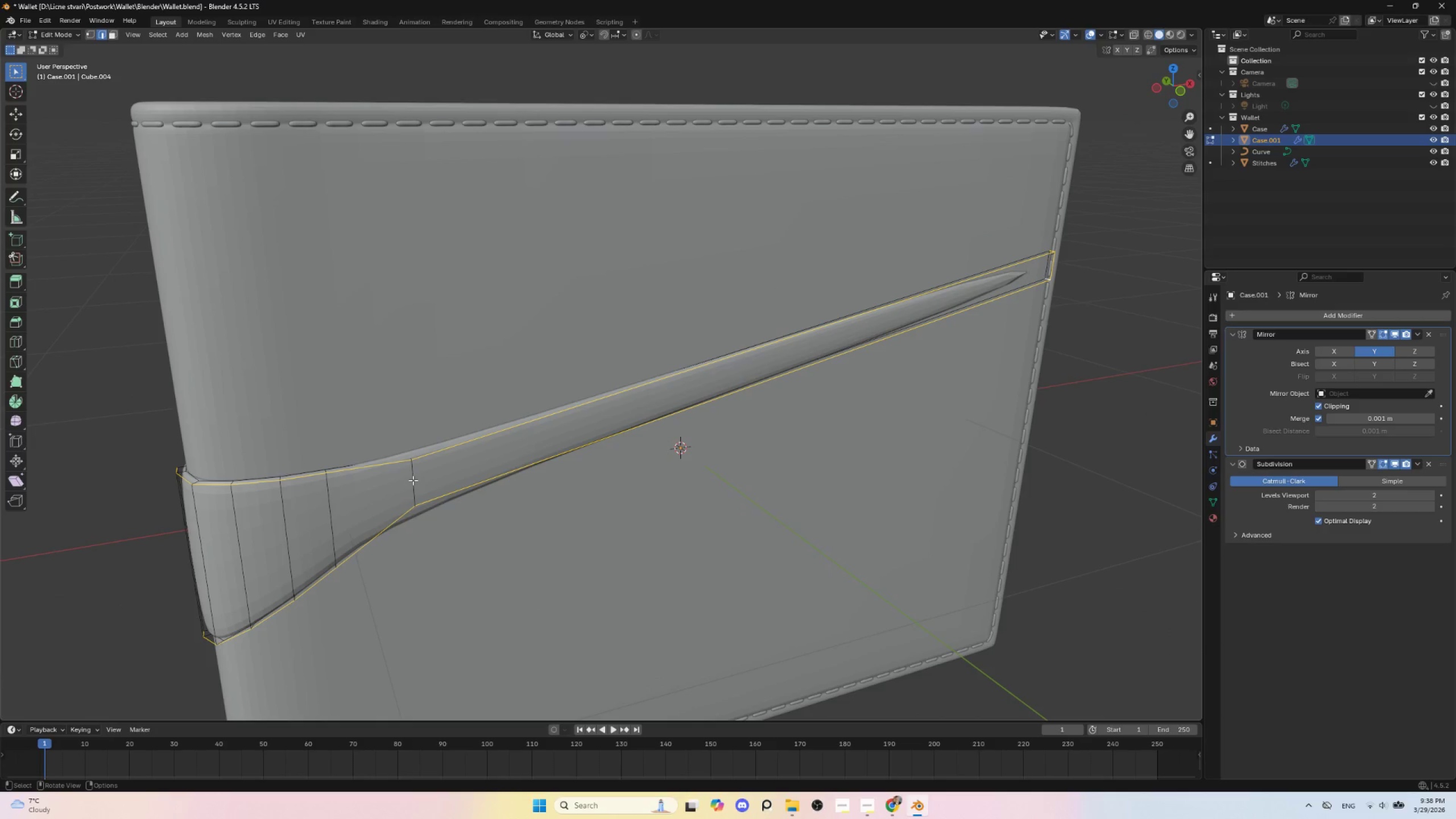 
hold_key(key=ShiftLeft, duration=0.92)
hold_key(key=AltLeft, duration=0.84)
left_click([458, 459])
 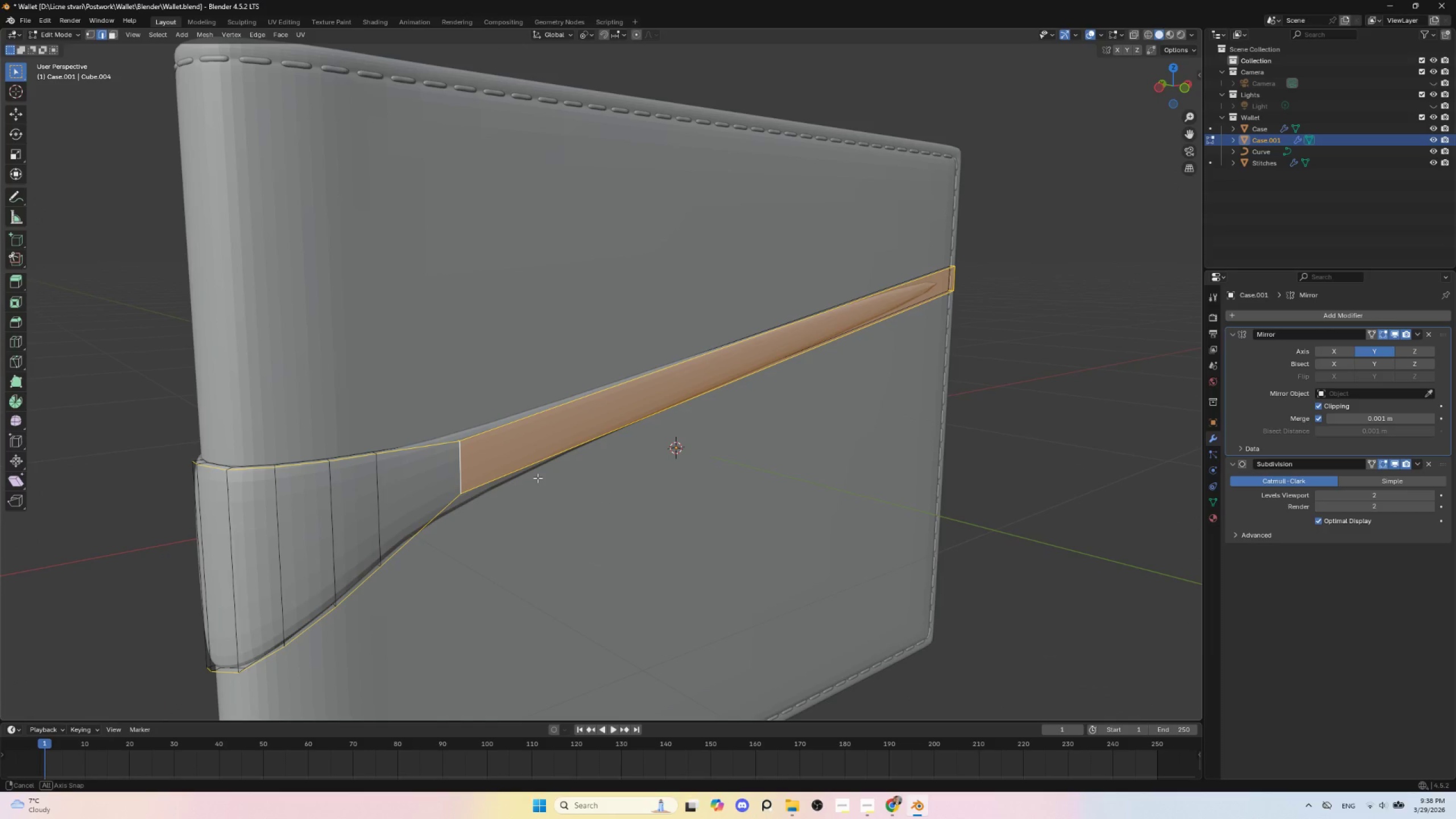 
key(Control+B)
 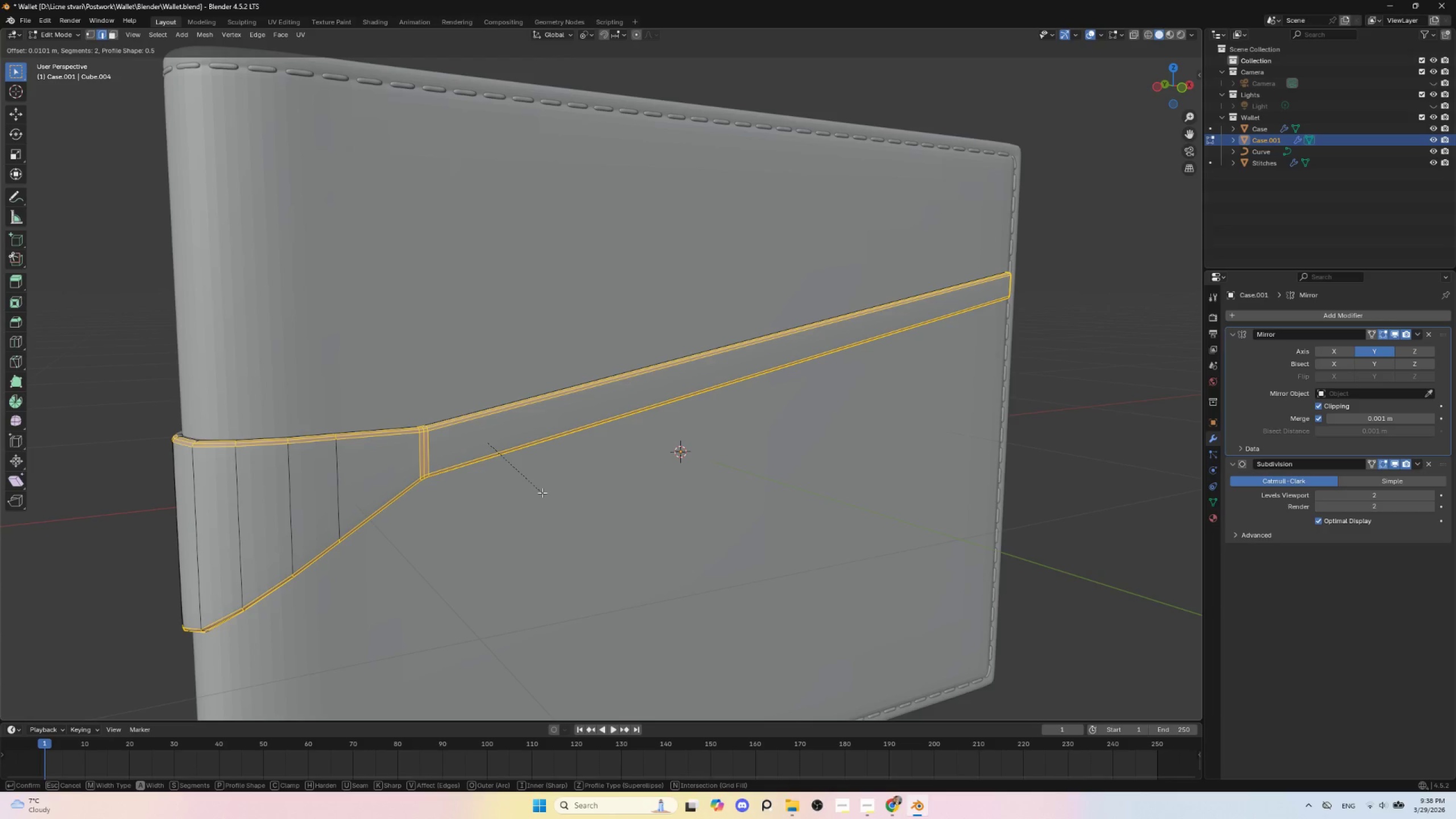 
left_click([542, 493])
 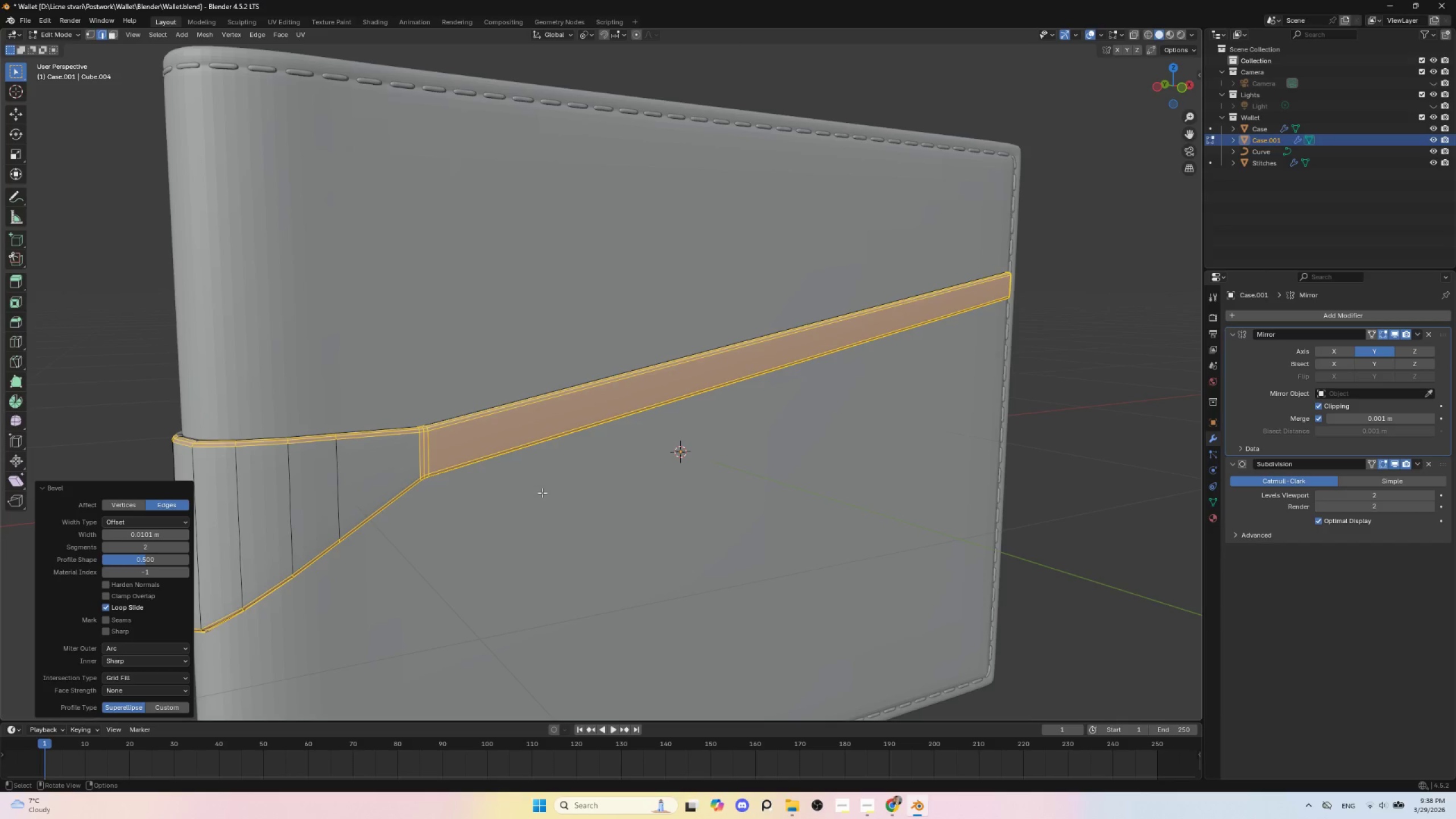 
key(Tab)
 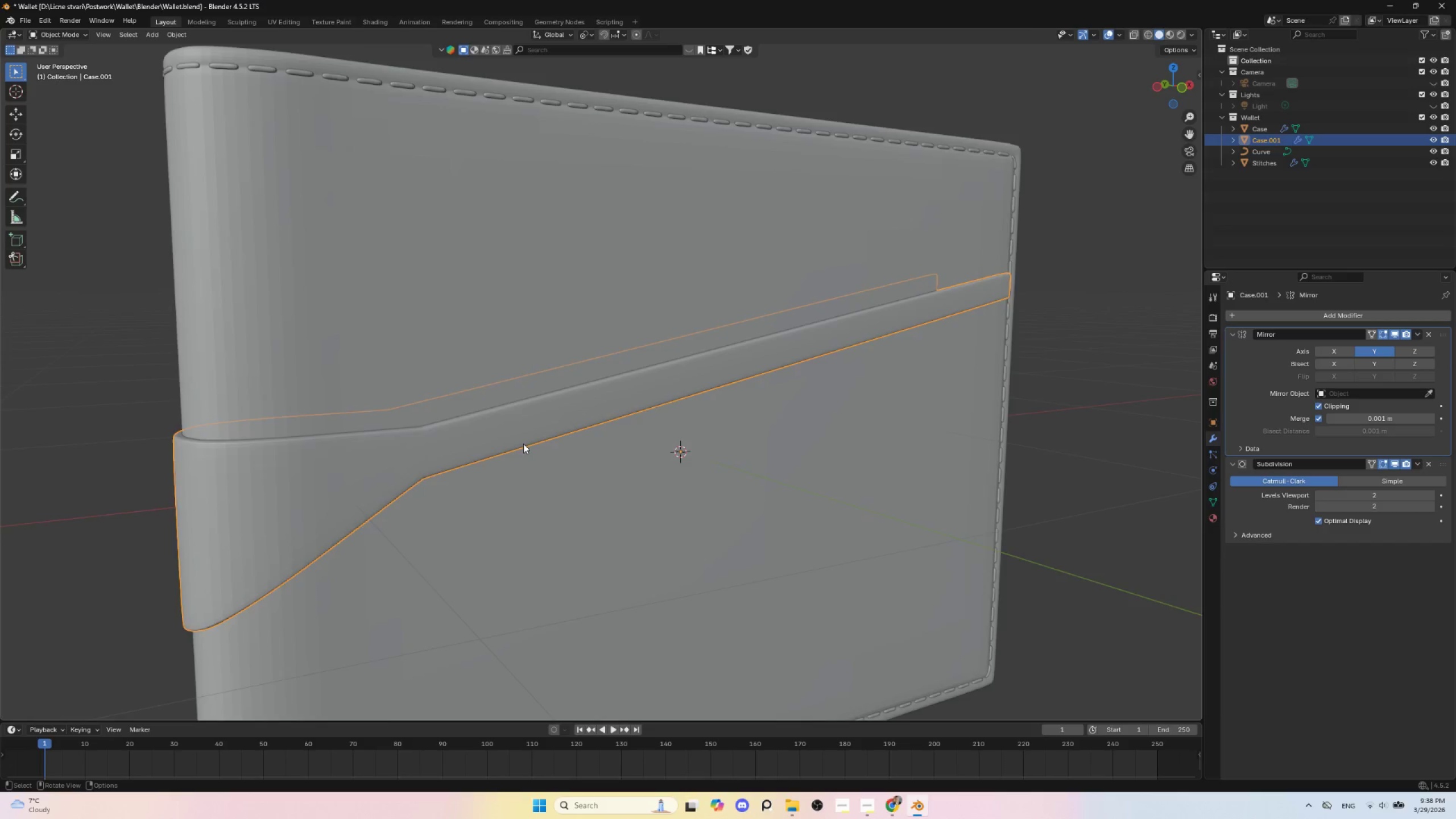 
left_click([897, 391])
 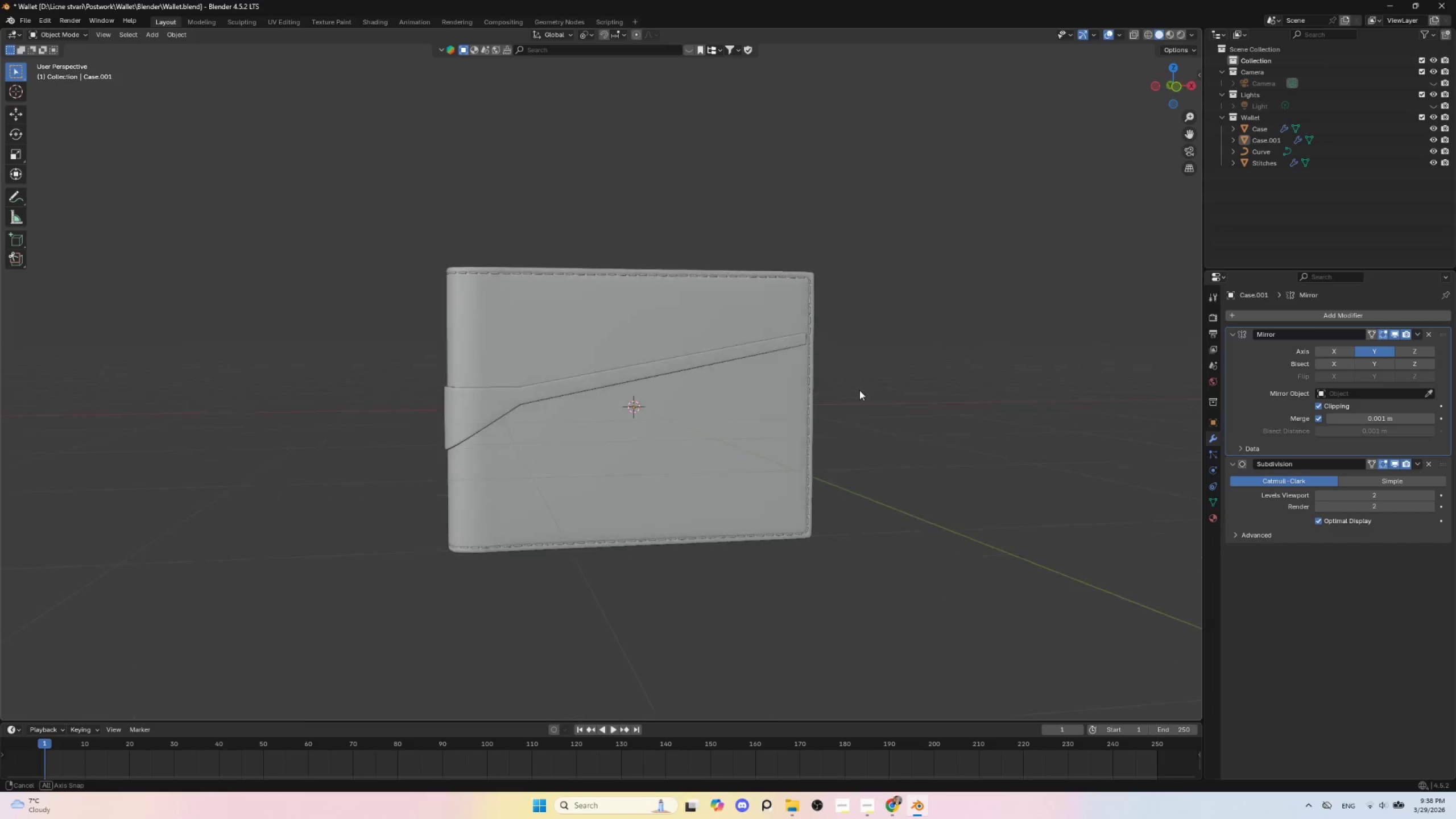 
scroll: coordinate [522, 452], scroll_direction: down, amount: 5.0
 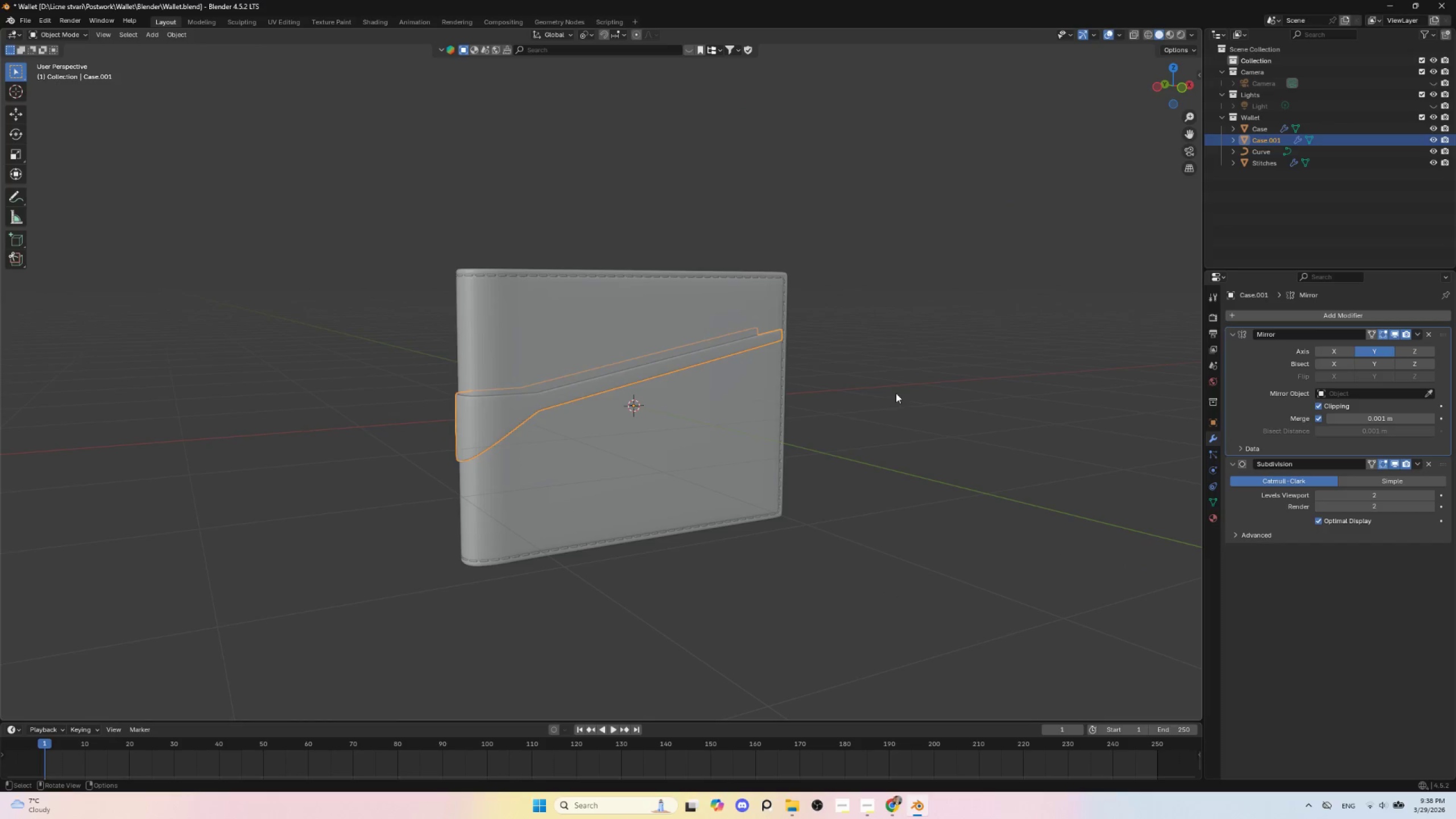 
hold_key(key=AltLeft, duration=0.39)
 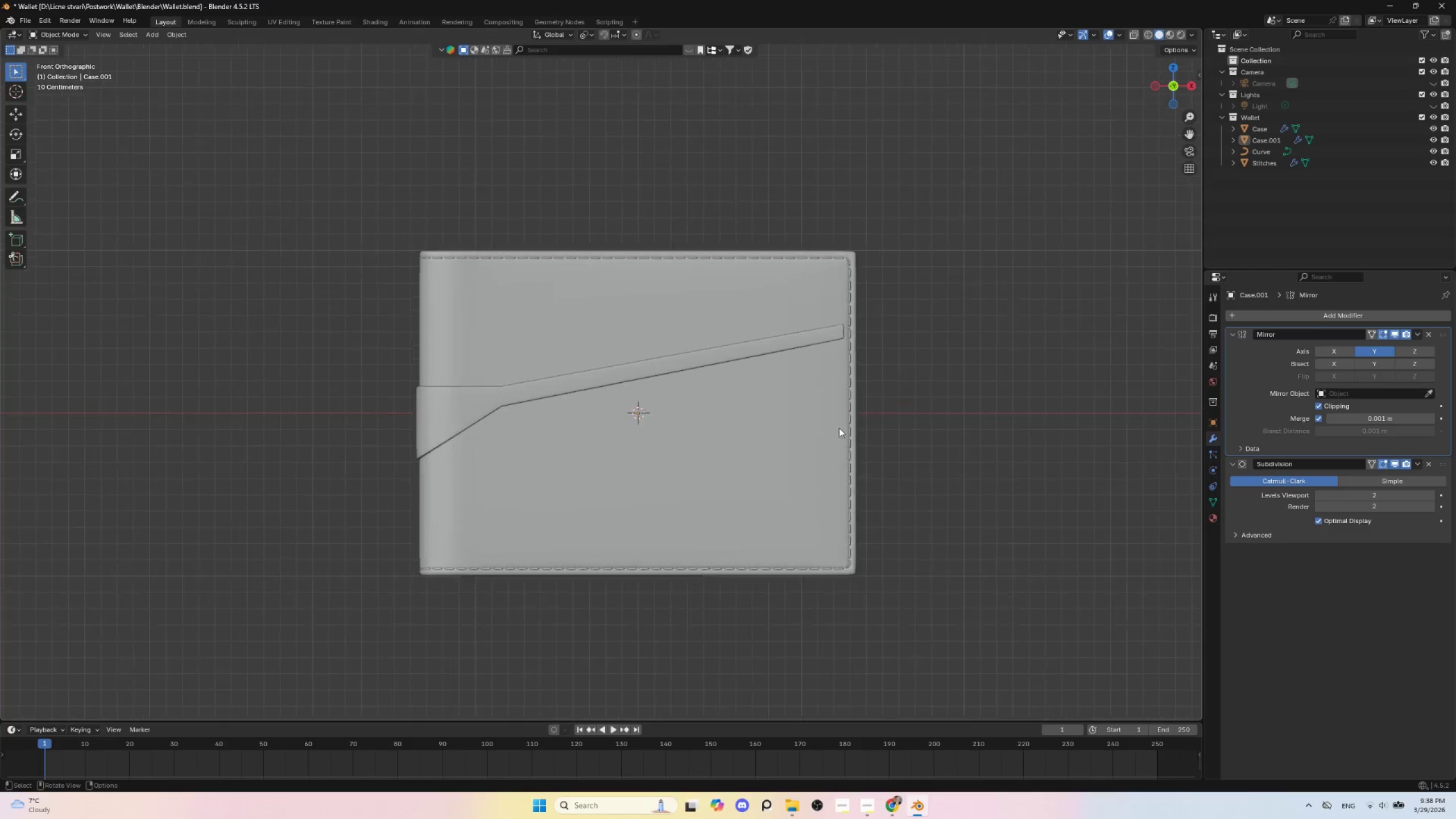 
scroll: coordinate [835, 424], scroll_direction: up, amount: 4.0
 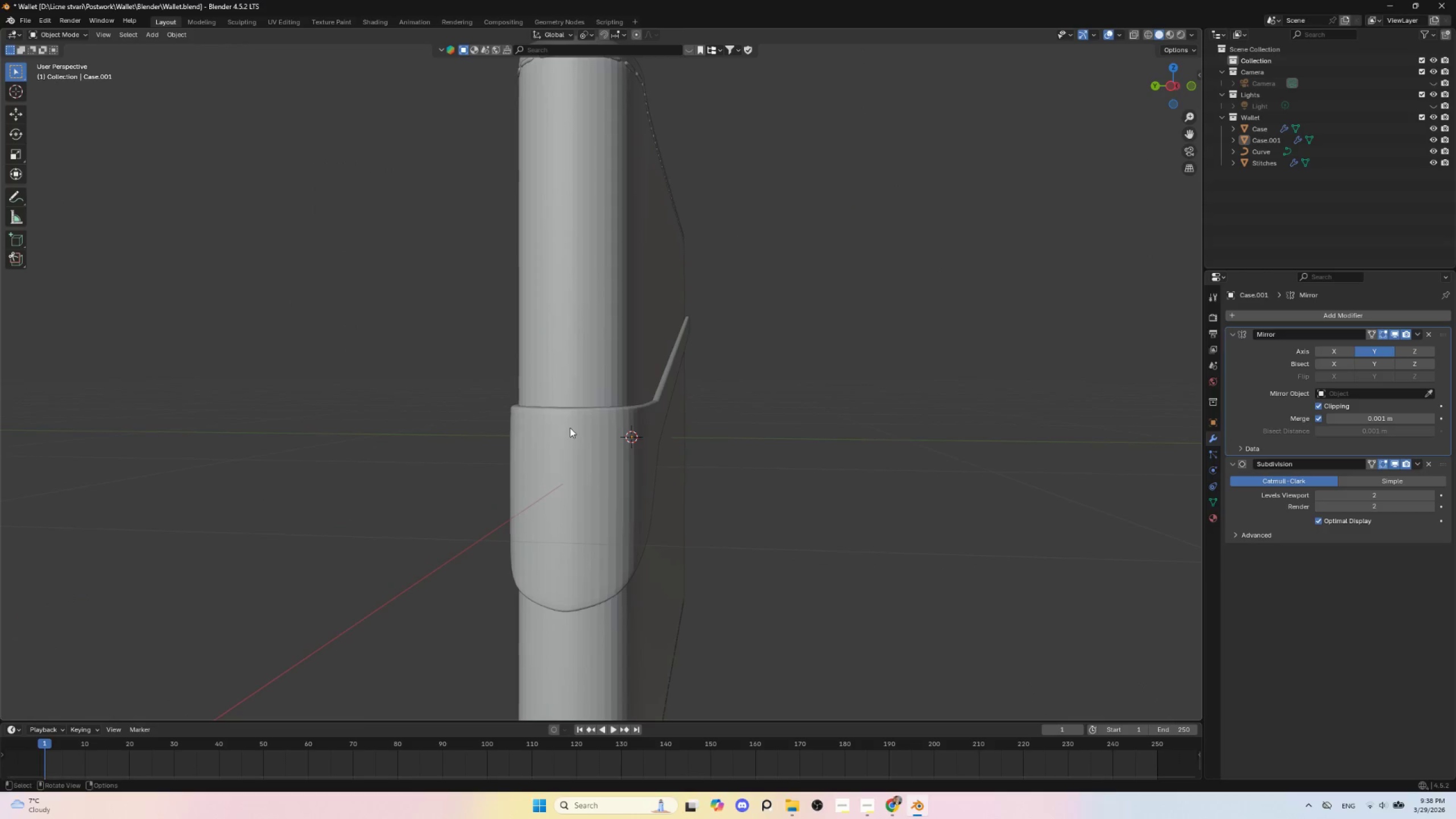 
left_click([577, 482])
 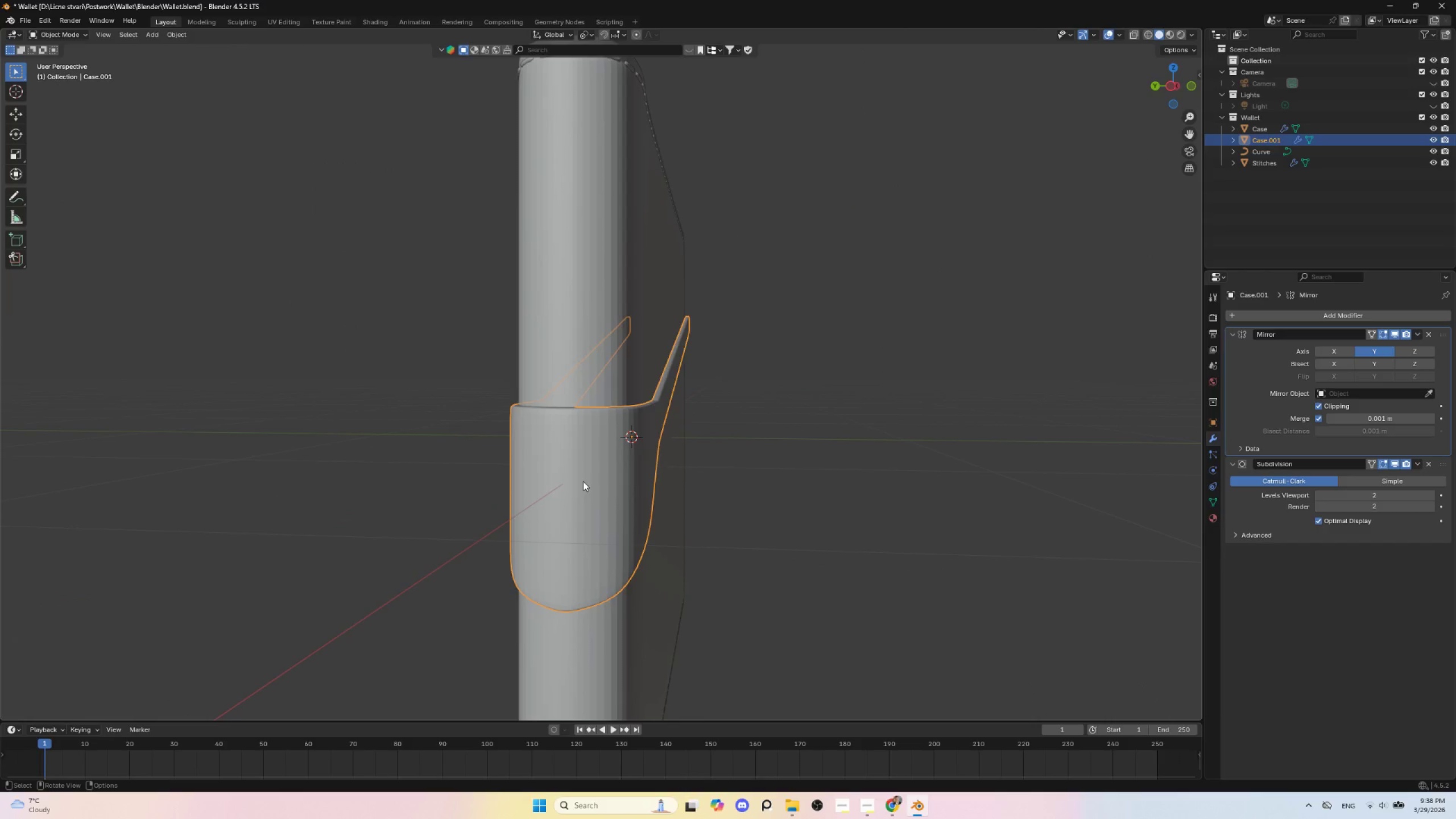 
key(Tab)
 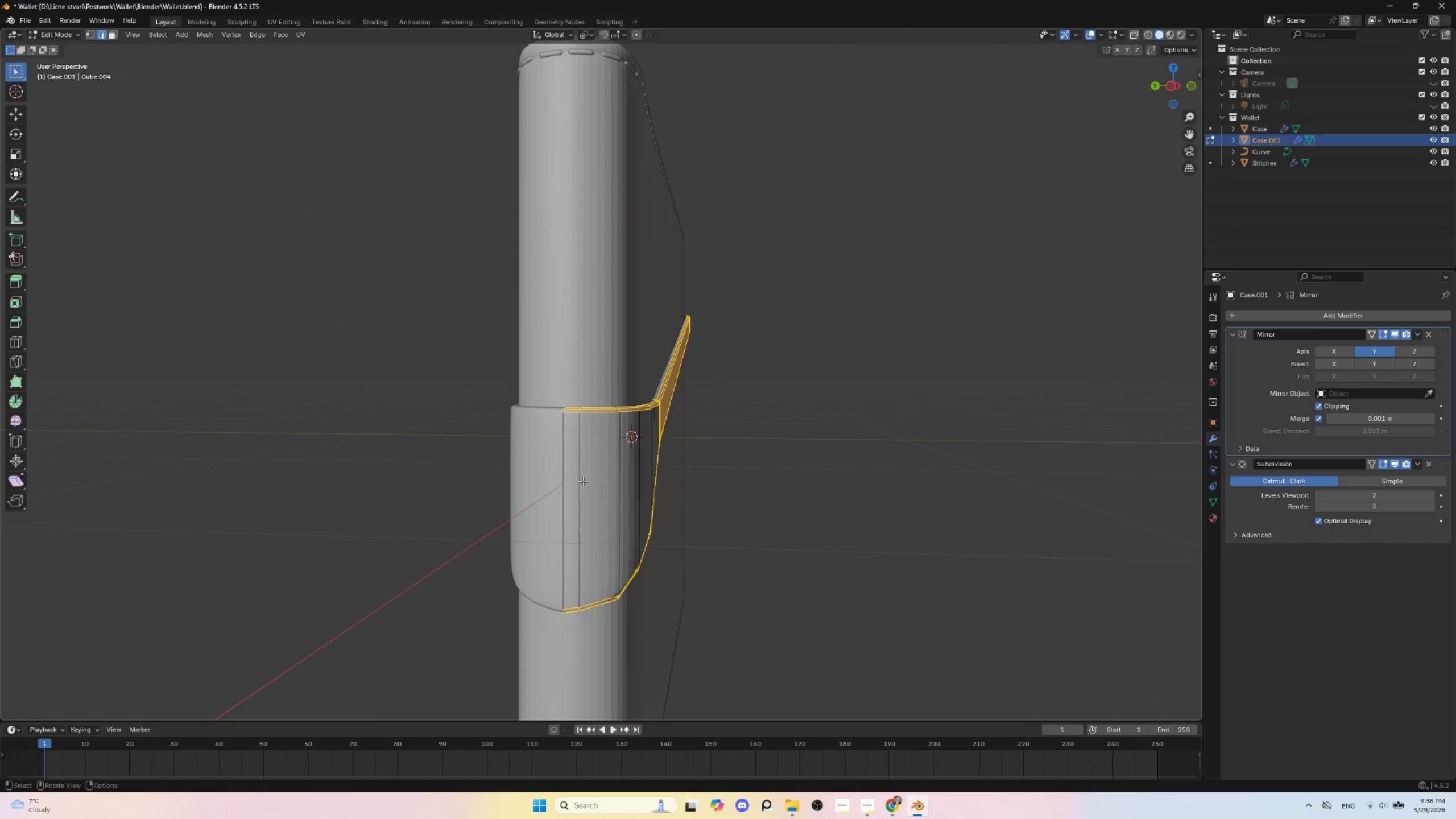 
key(Tab)
 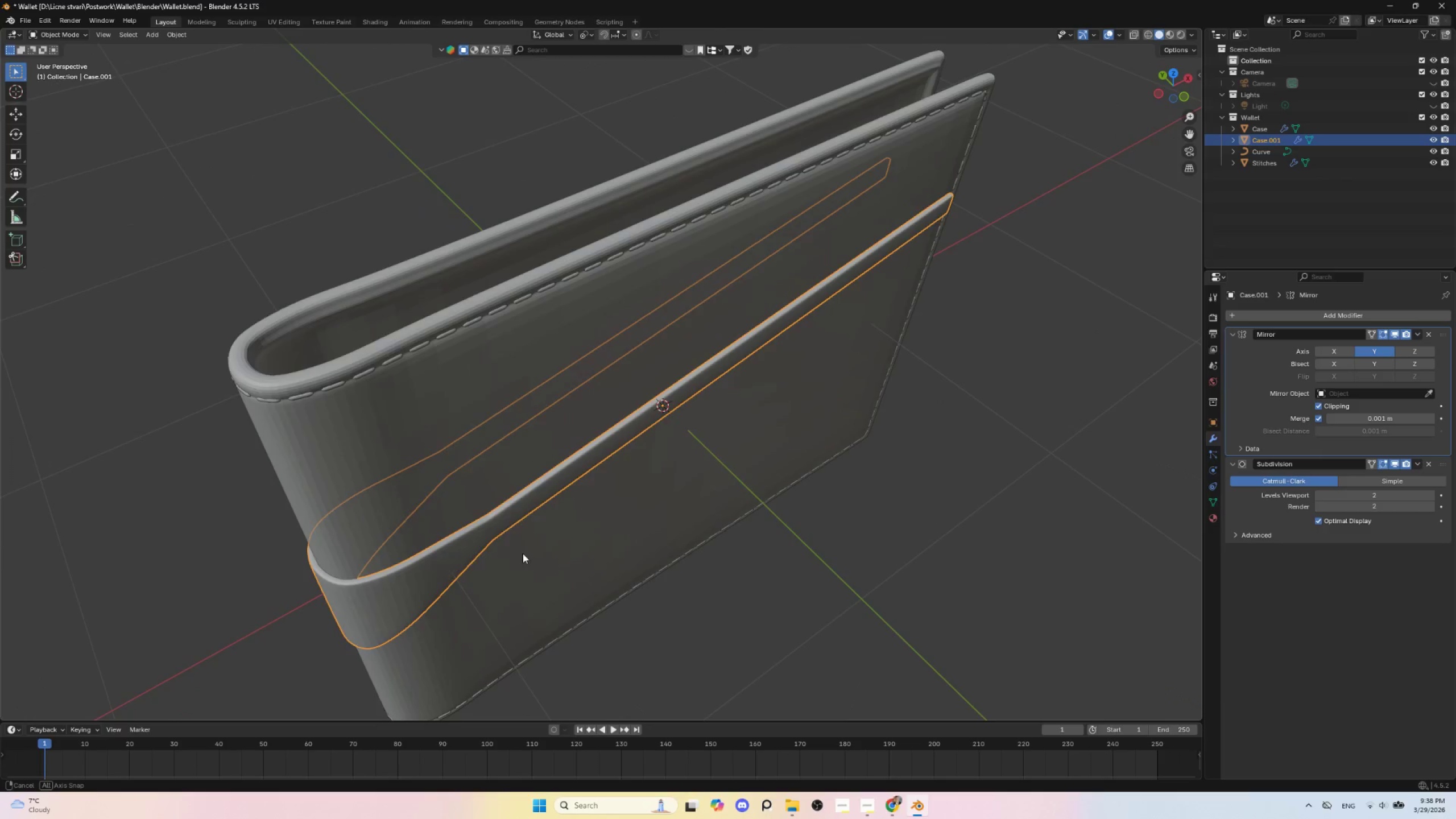 
hold_key(key=AltLeft, duration=0.34)
 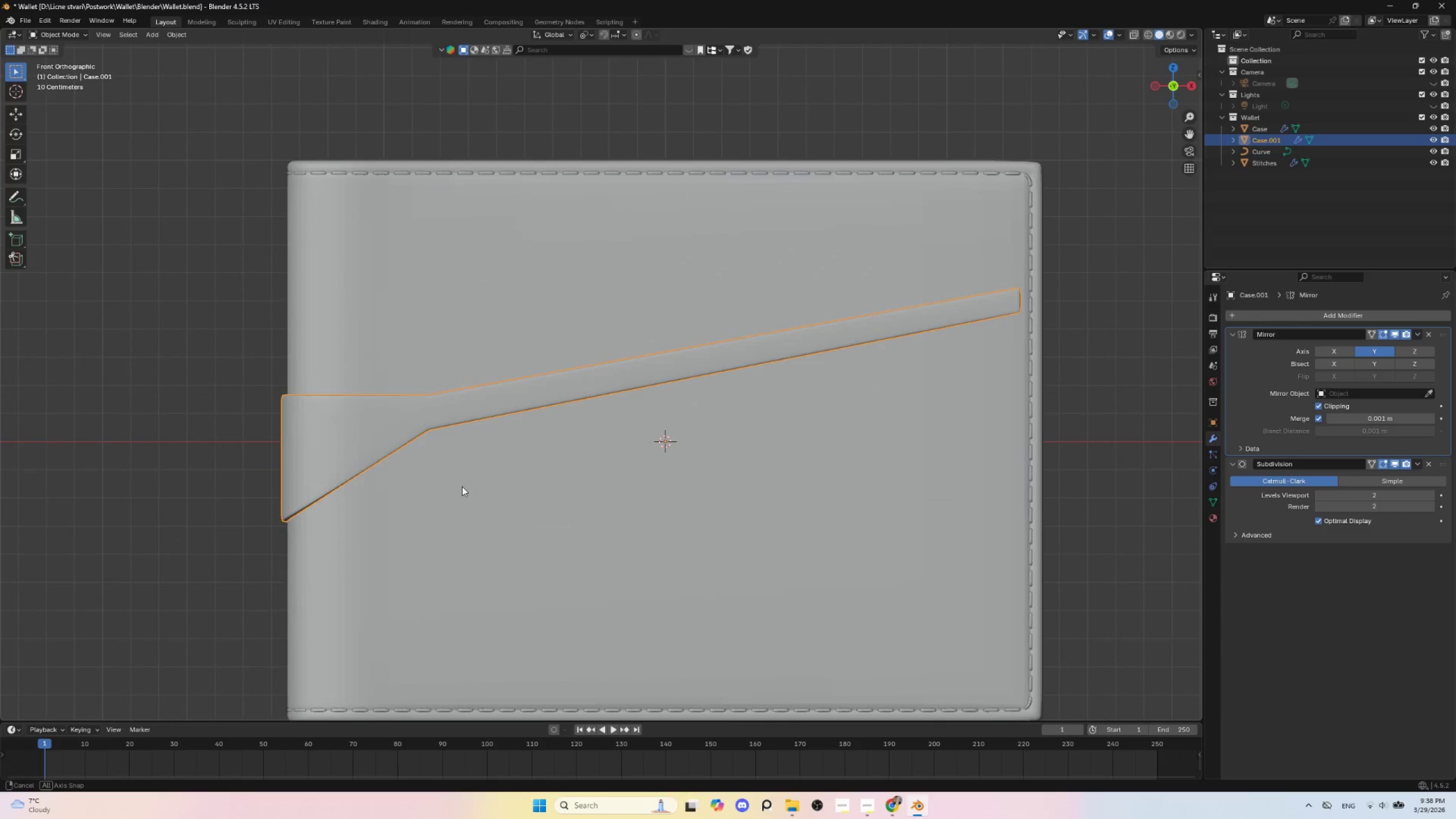 
left_click([346, 410])
 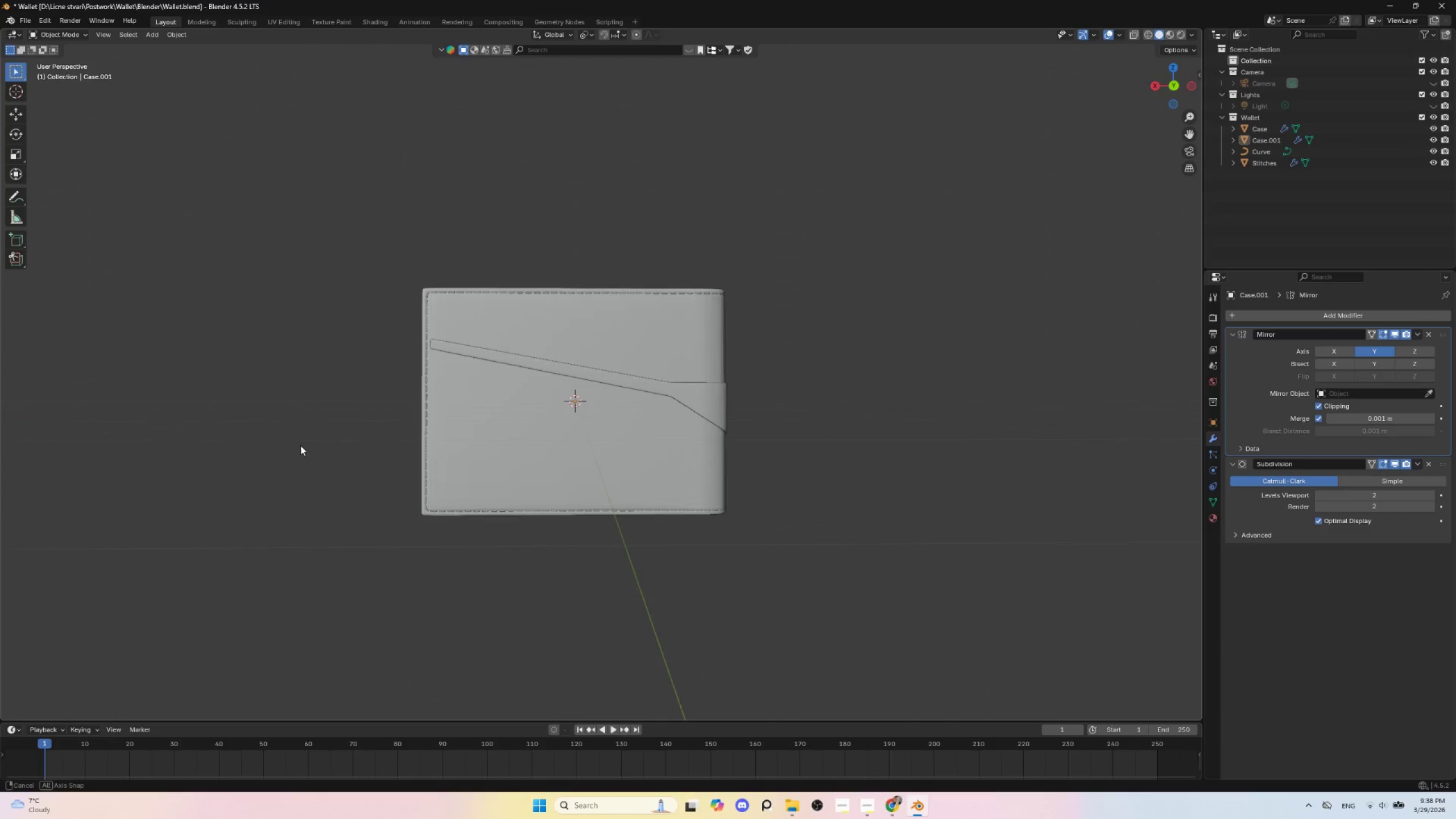 
scroll: coordinate [461, 497], scroll_direction: down, amount: 5.0
 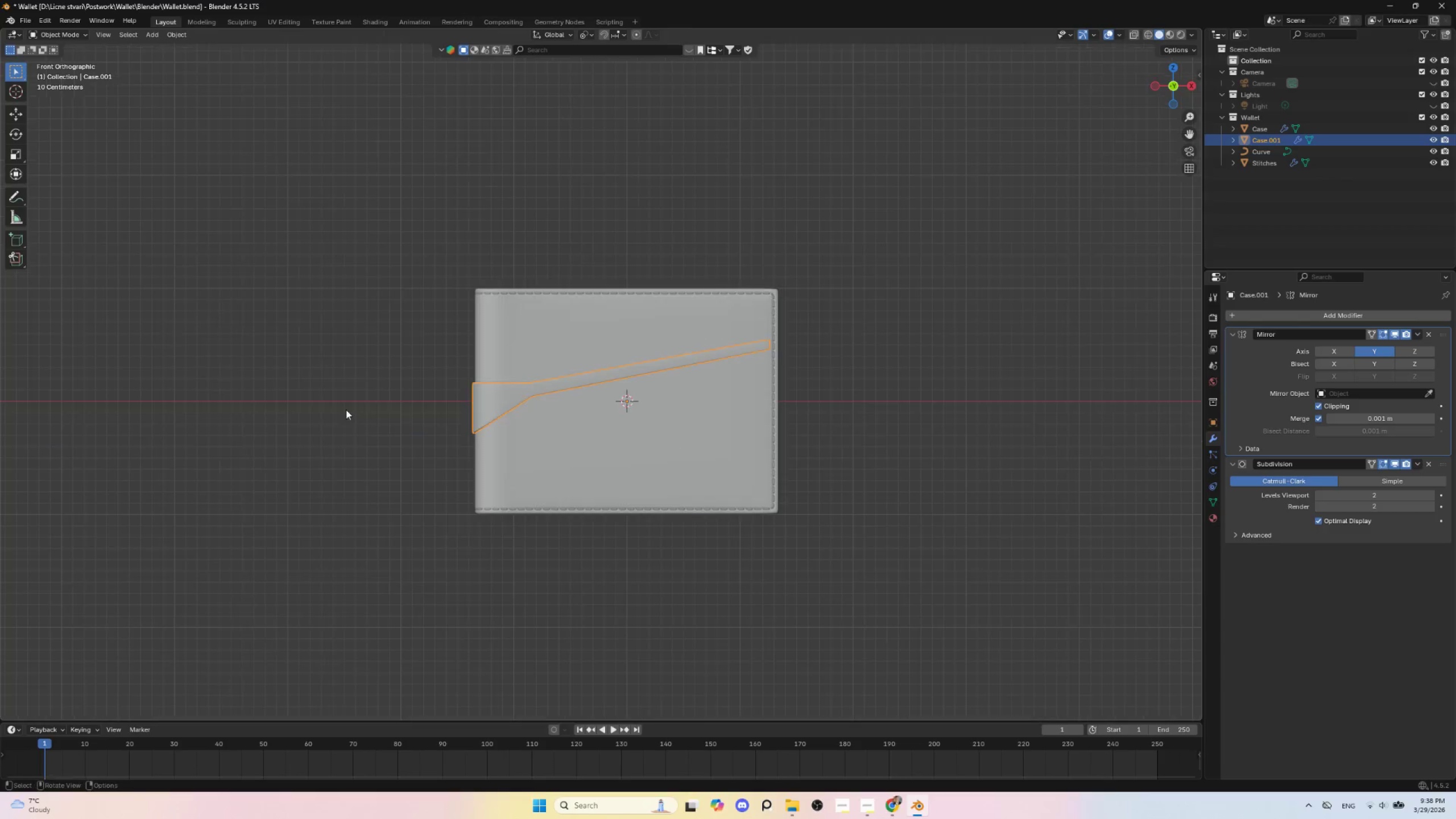 
hold_key(key=AltLeft, duration=0.5)
 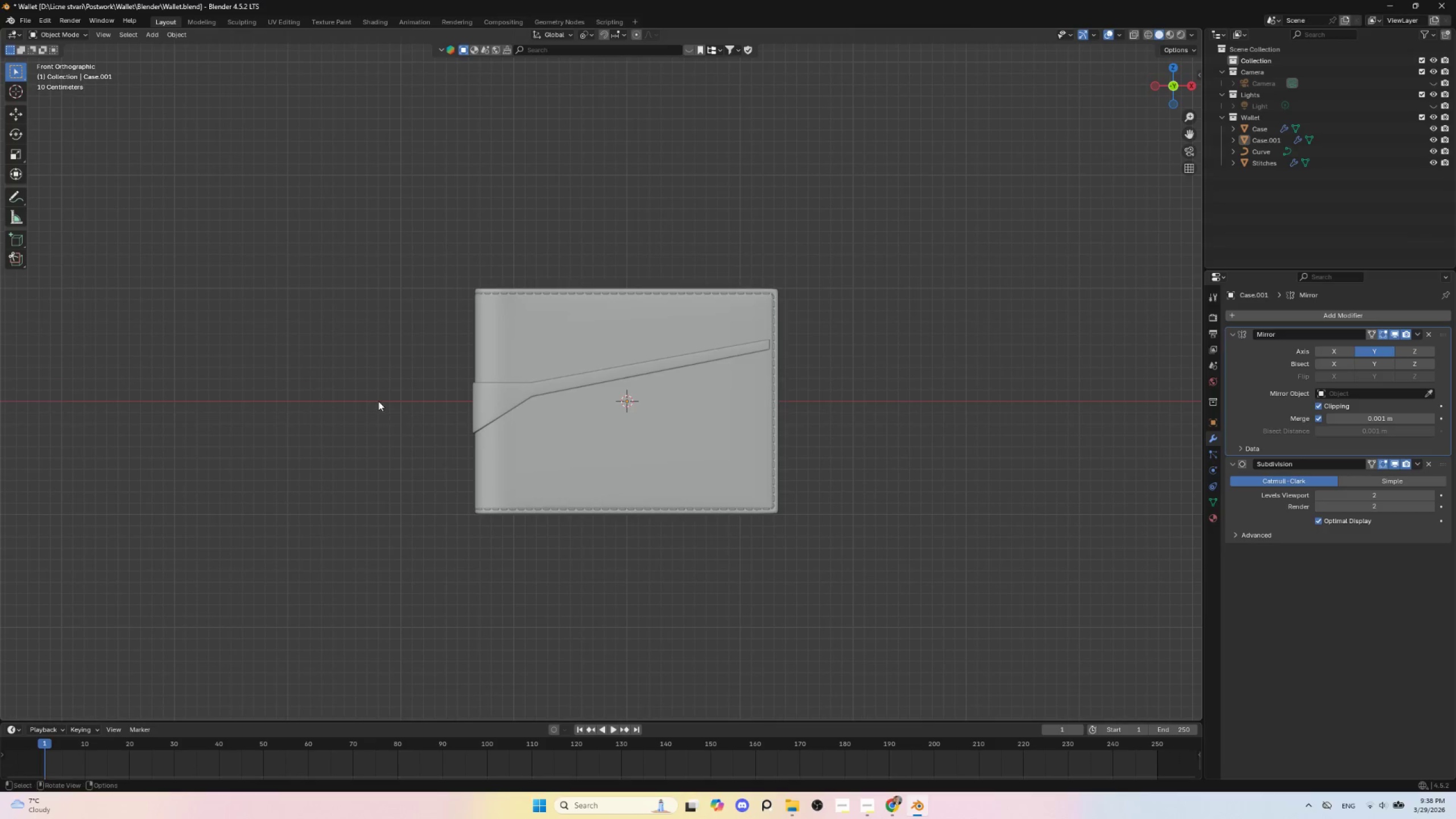 
left_click([378, 400])
 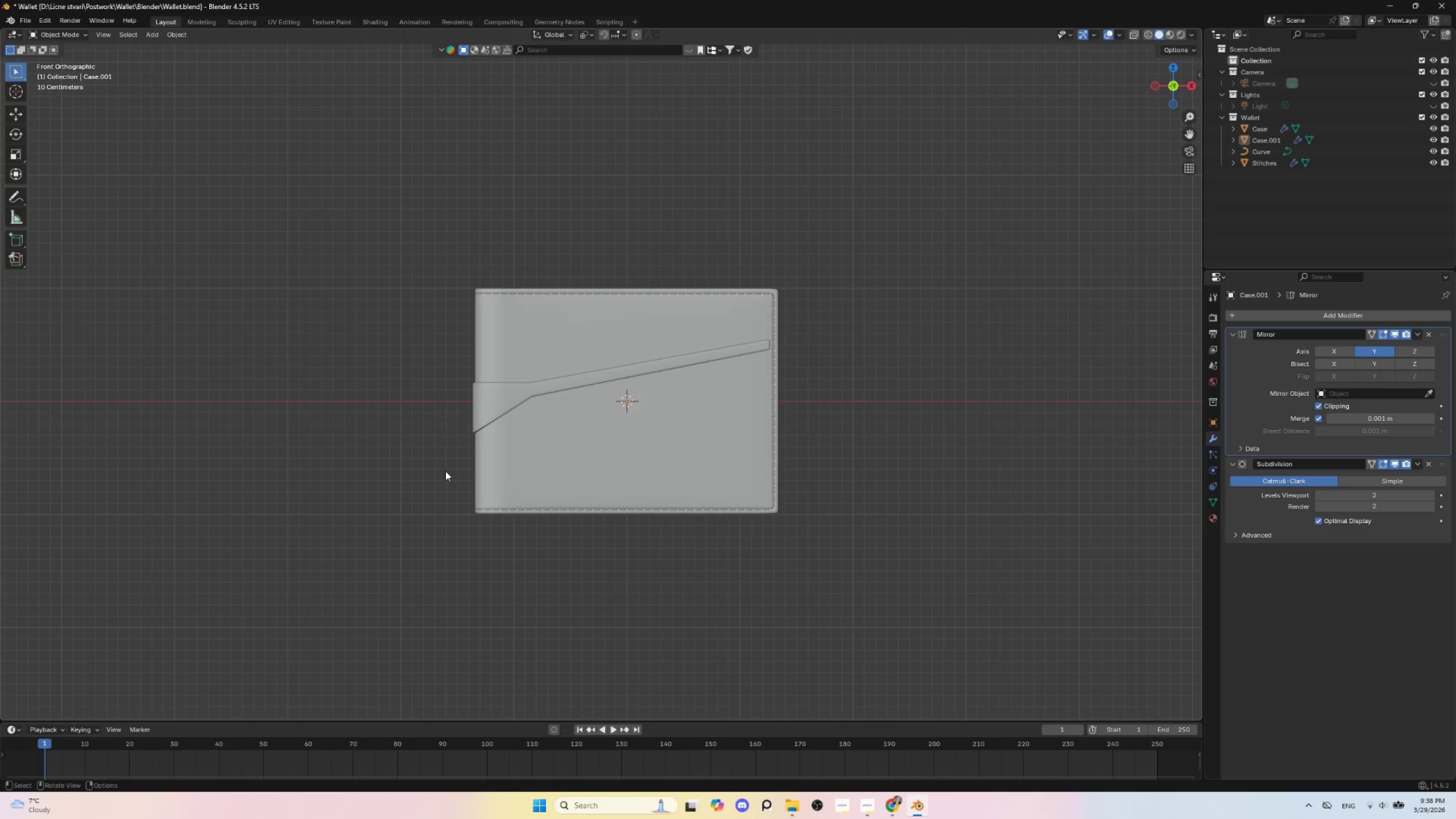 
wait(16.66)
 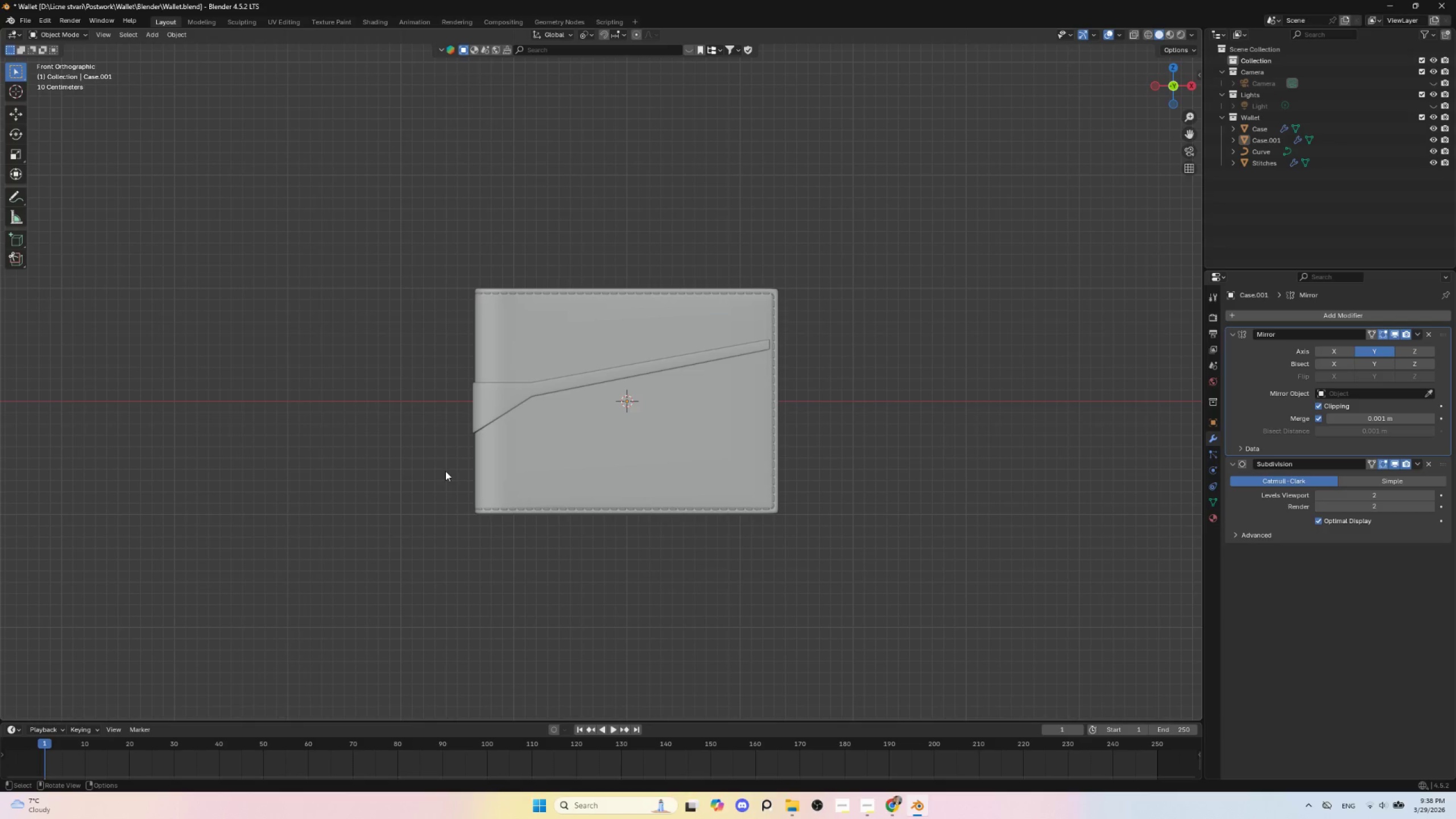 
left_click([30, 19])
 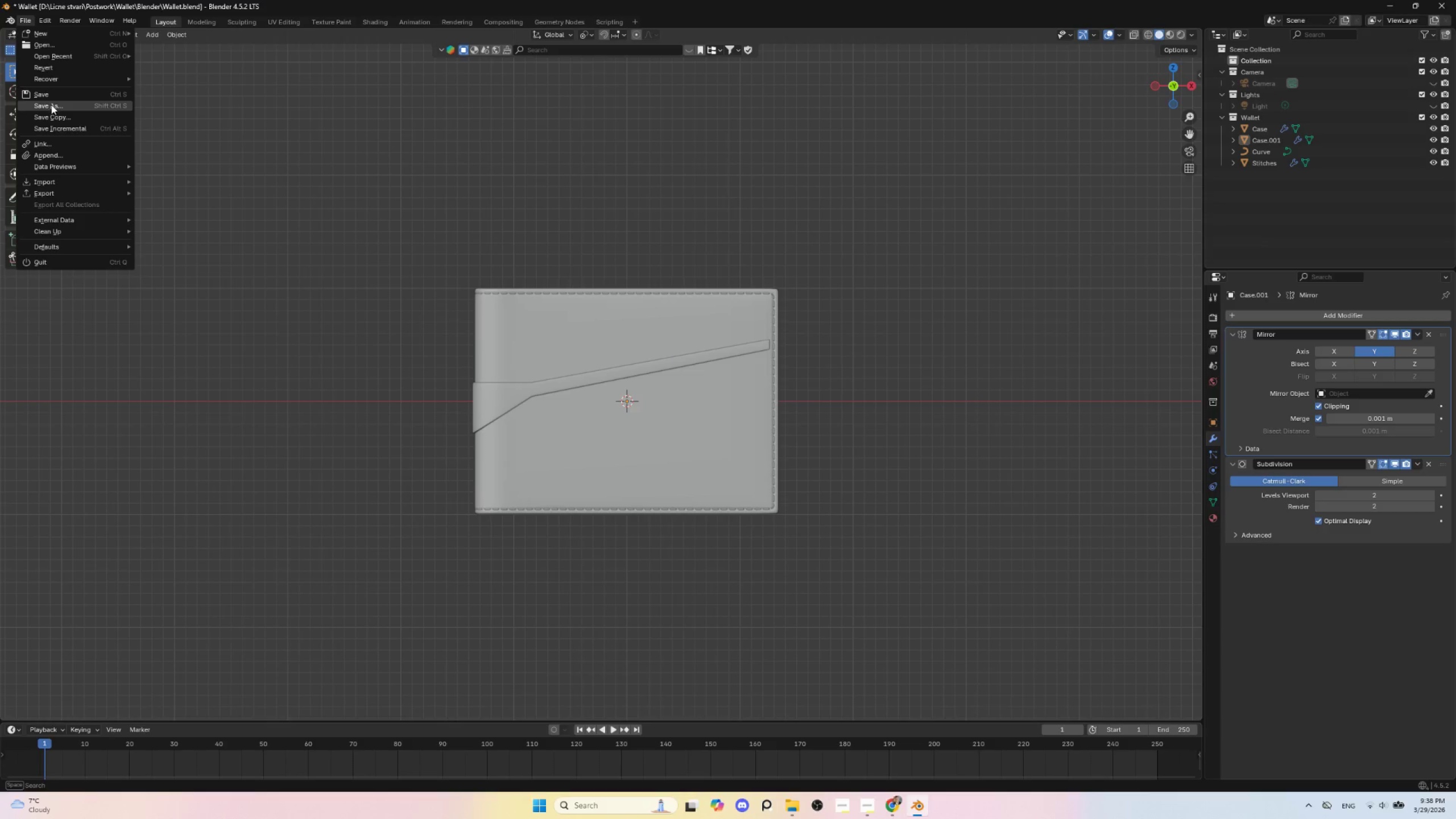 
left_click([51, 105])
 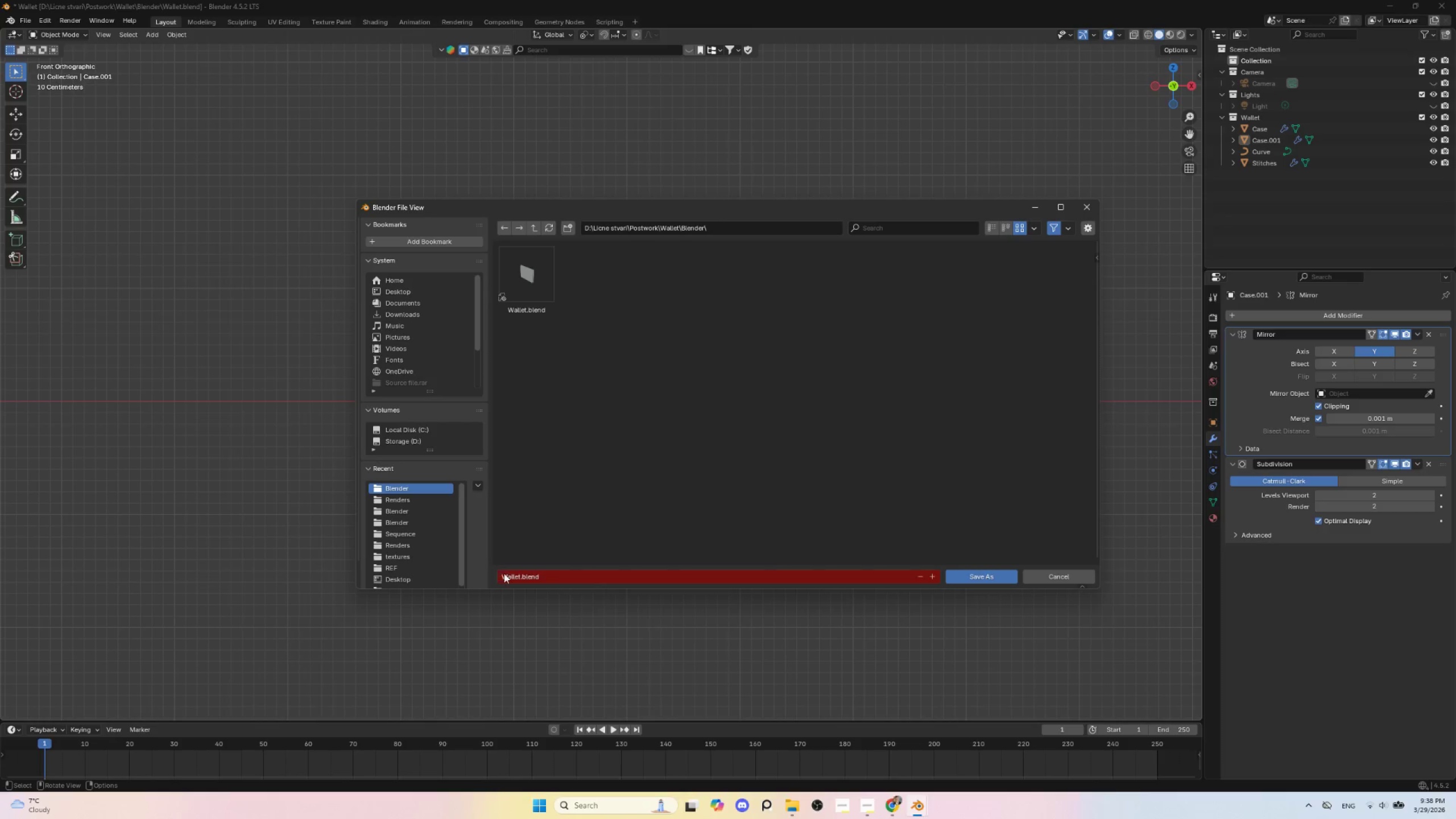 
left_click([511, 575])
 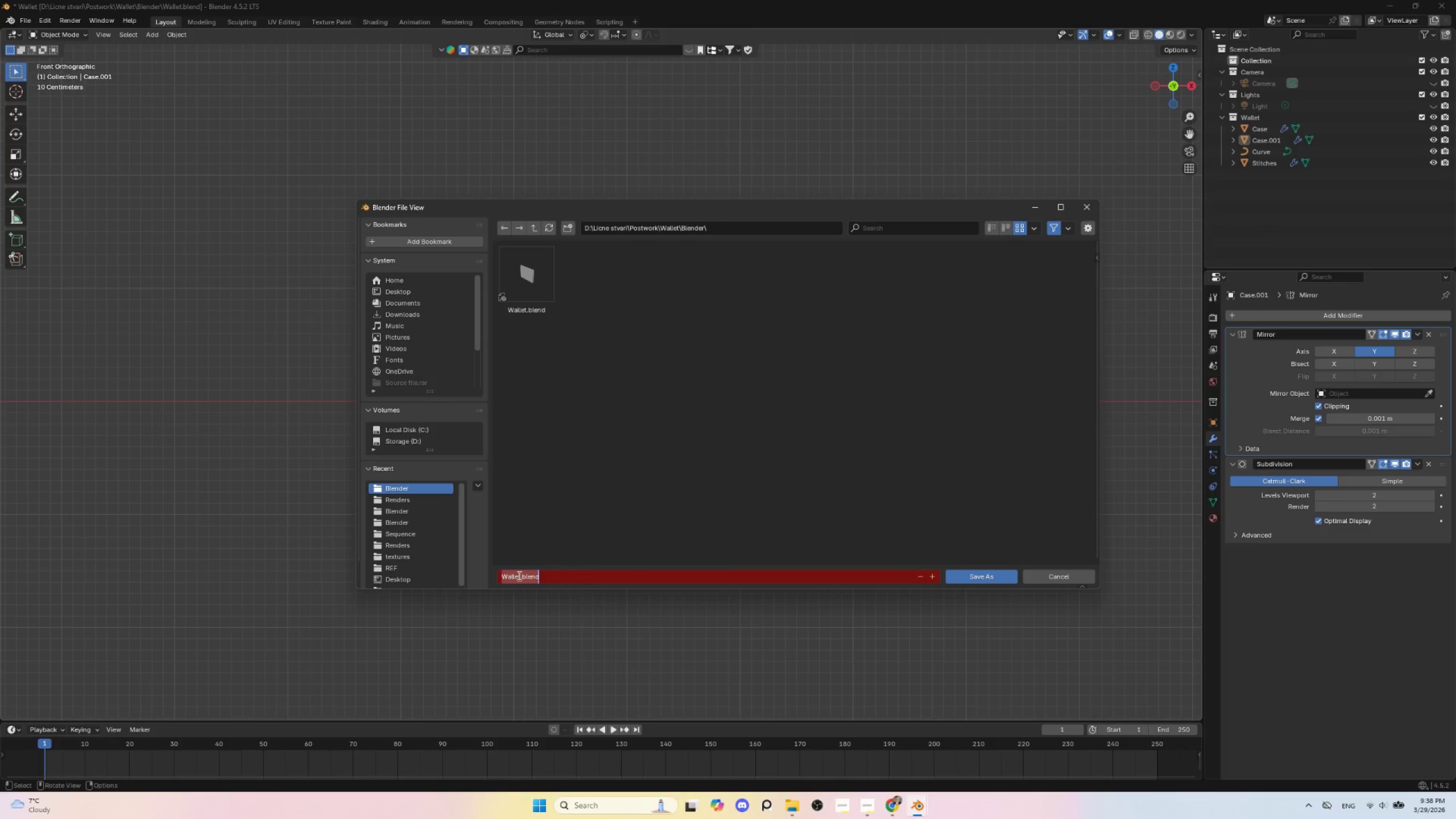 
left_click([518, 576])
 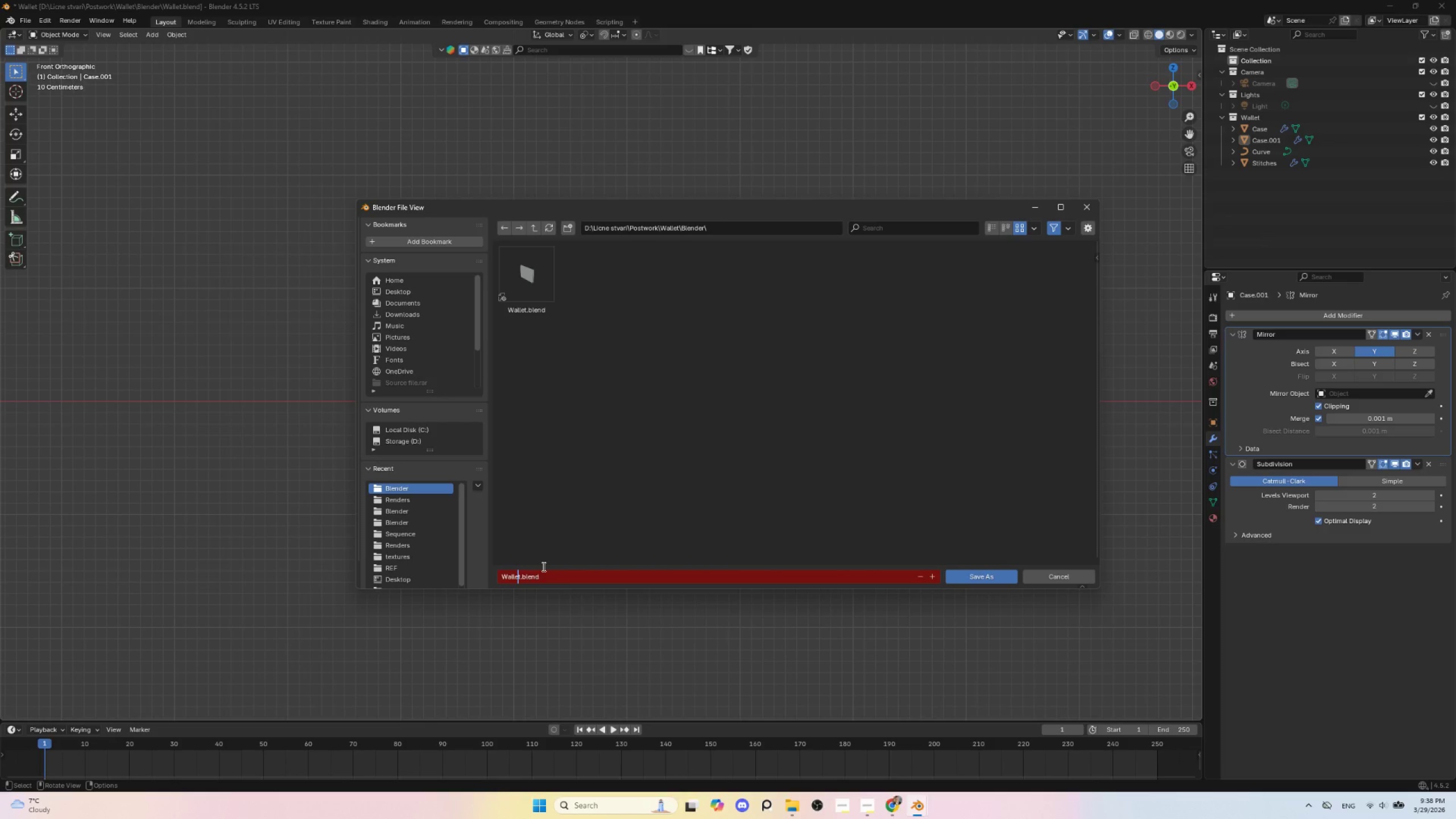 
key(ArrowRight)
 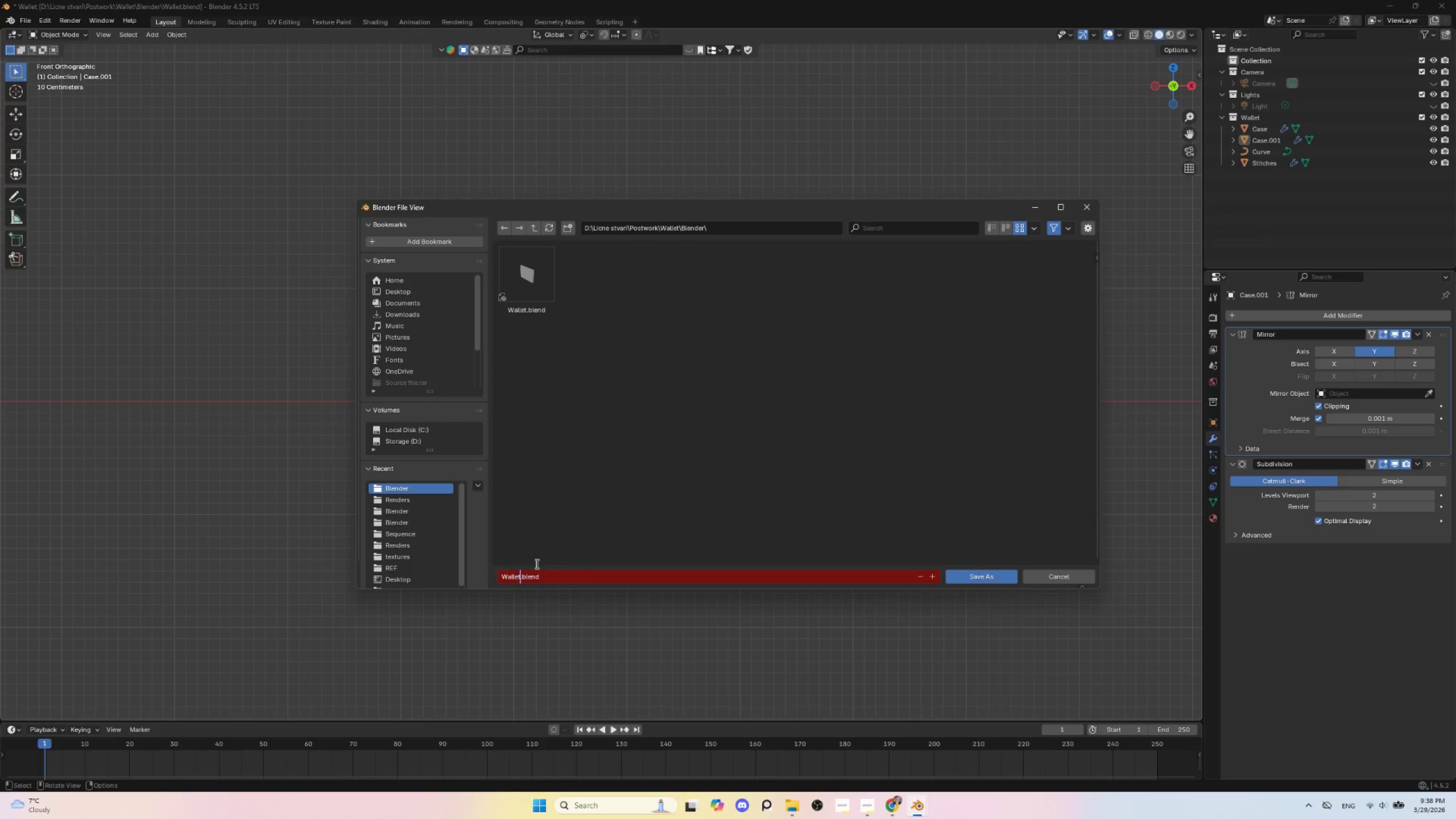 
key(Space)
 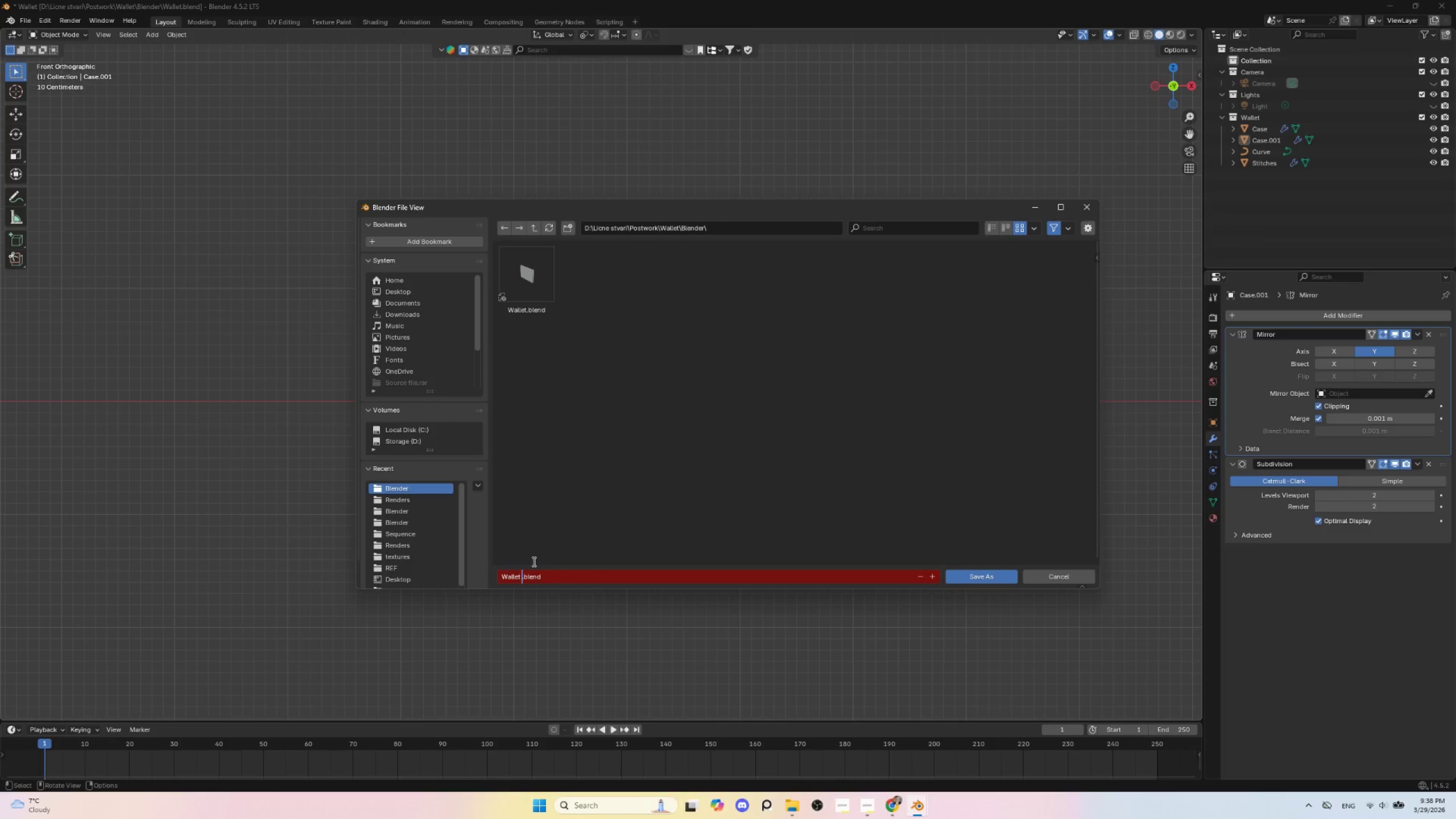 
key(2)
 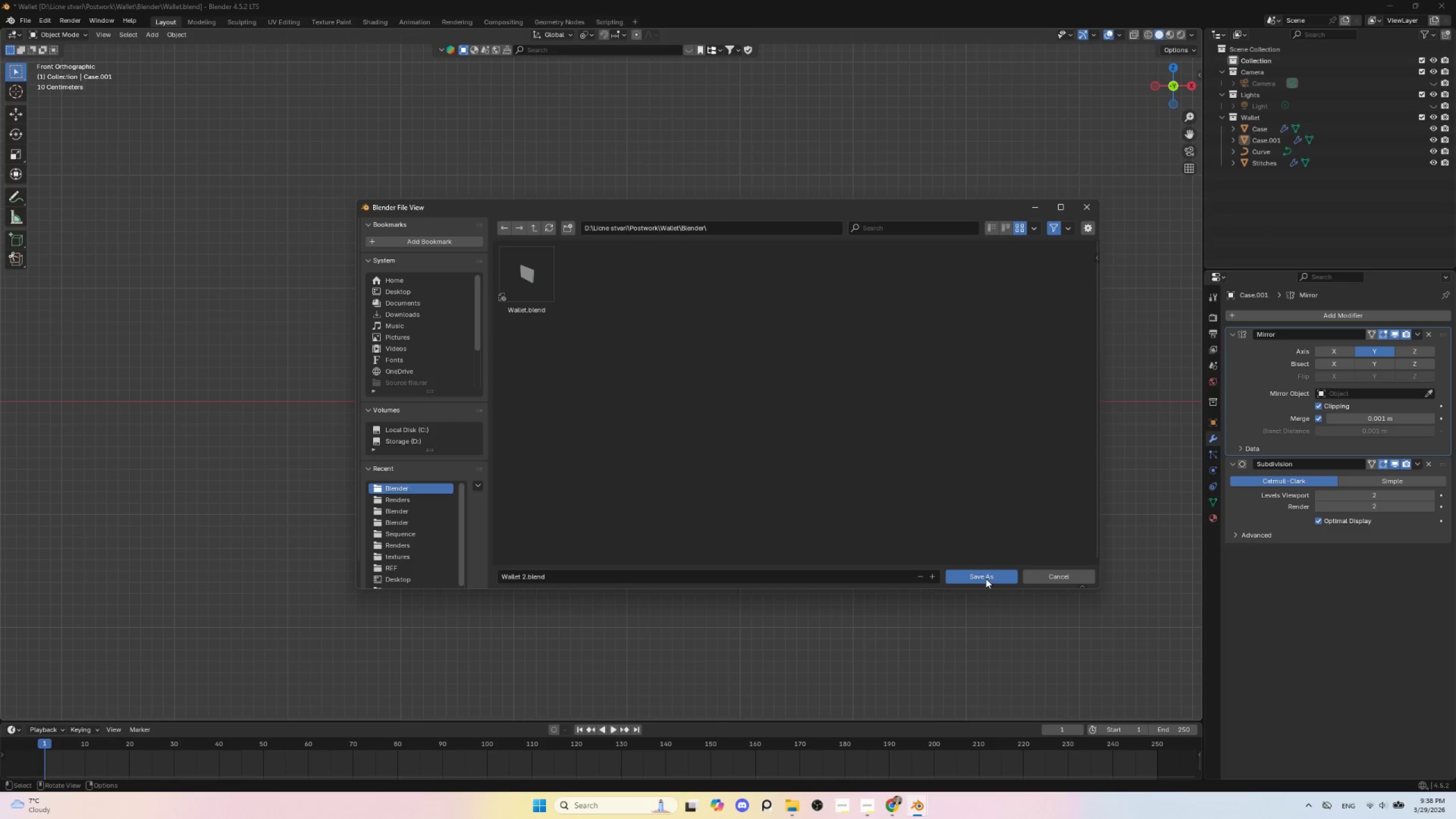 
double_click([995, 575])
 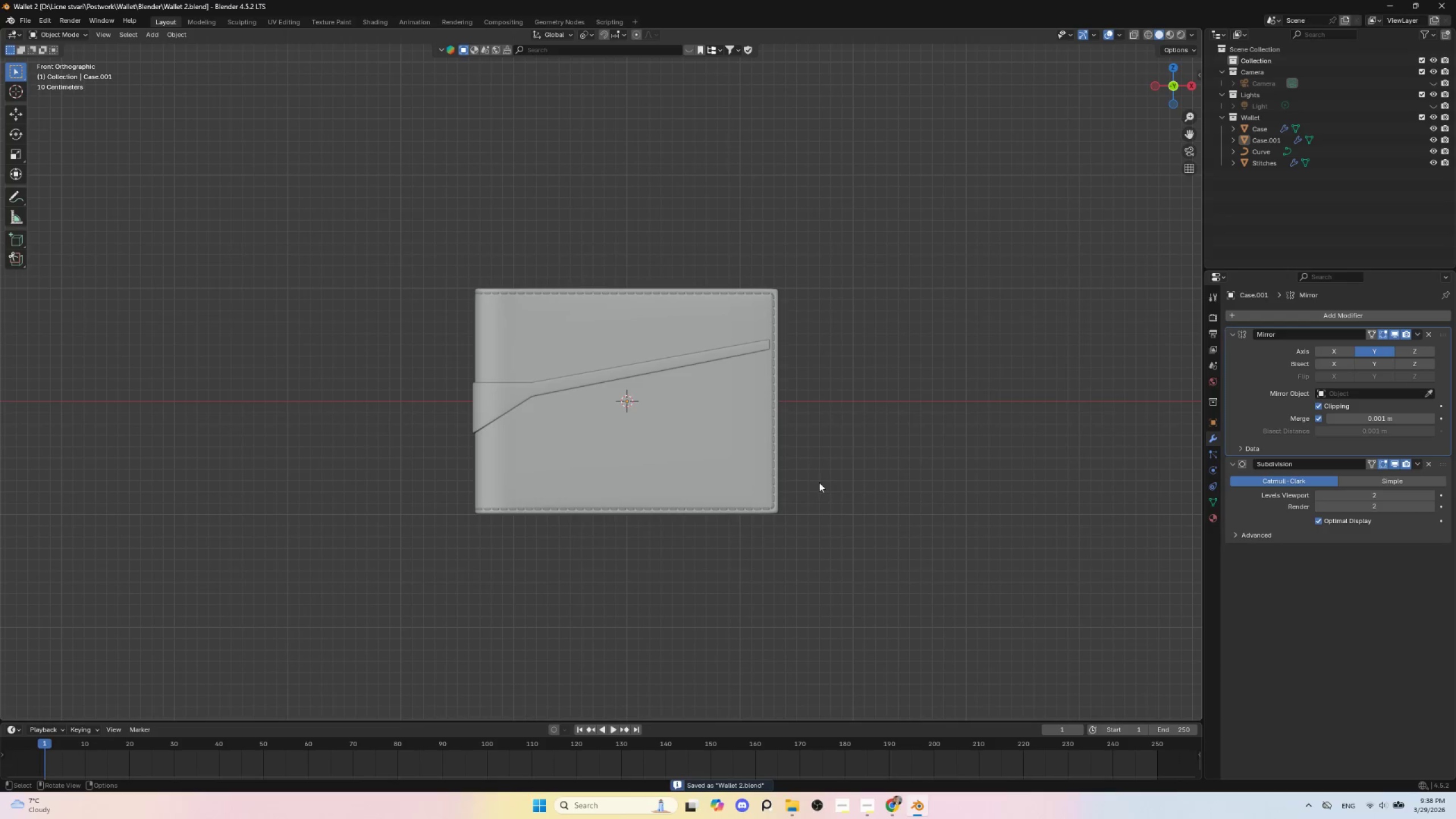 
left_click([892, 452])
 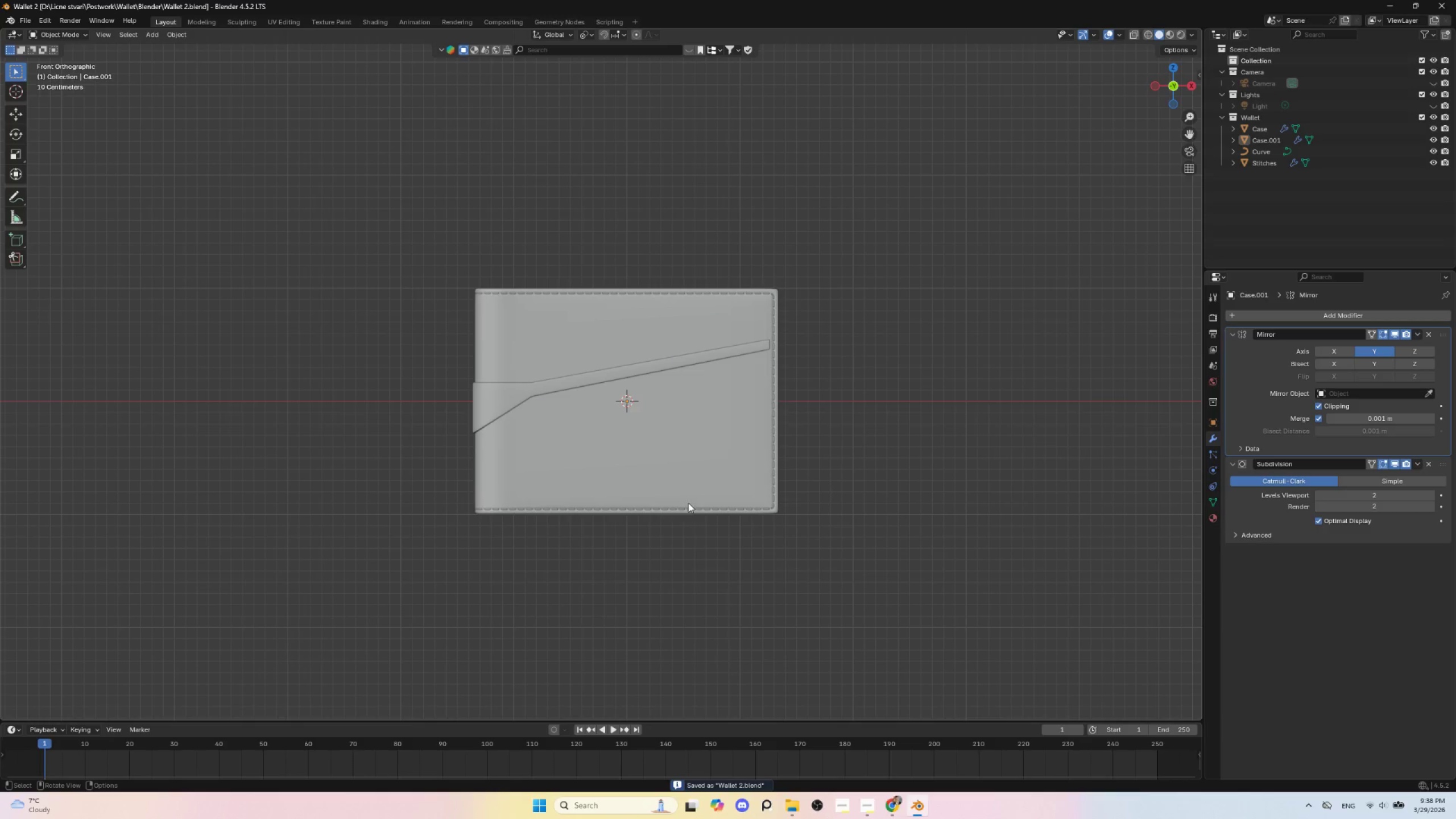 
scroll: coordinate [688, 511], scroll_direction: up, amount: 2.0
 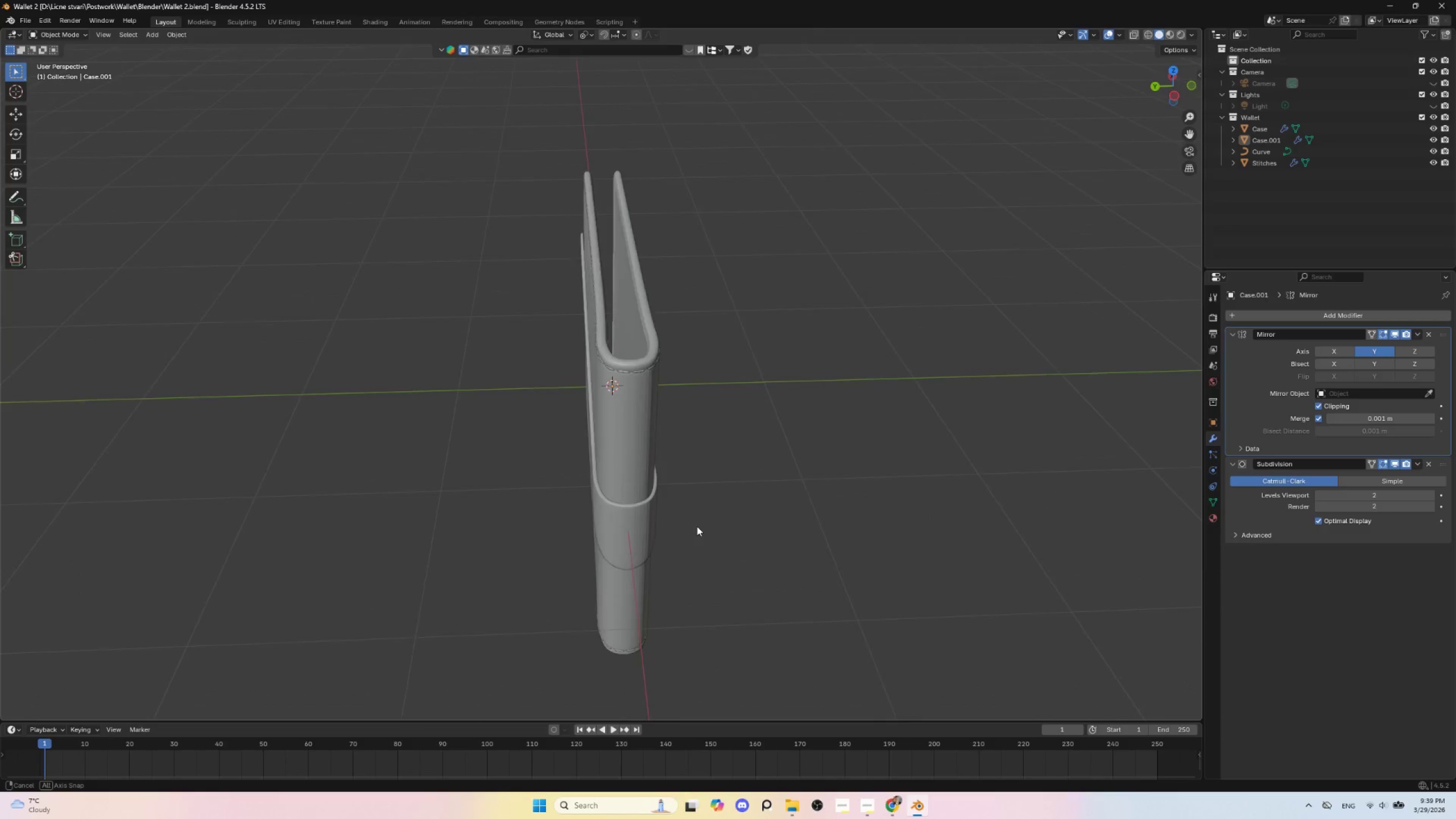 
hold_key(key=AltLeft, duration=0.78)
 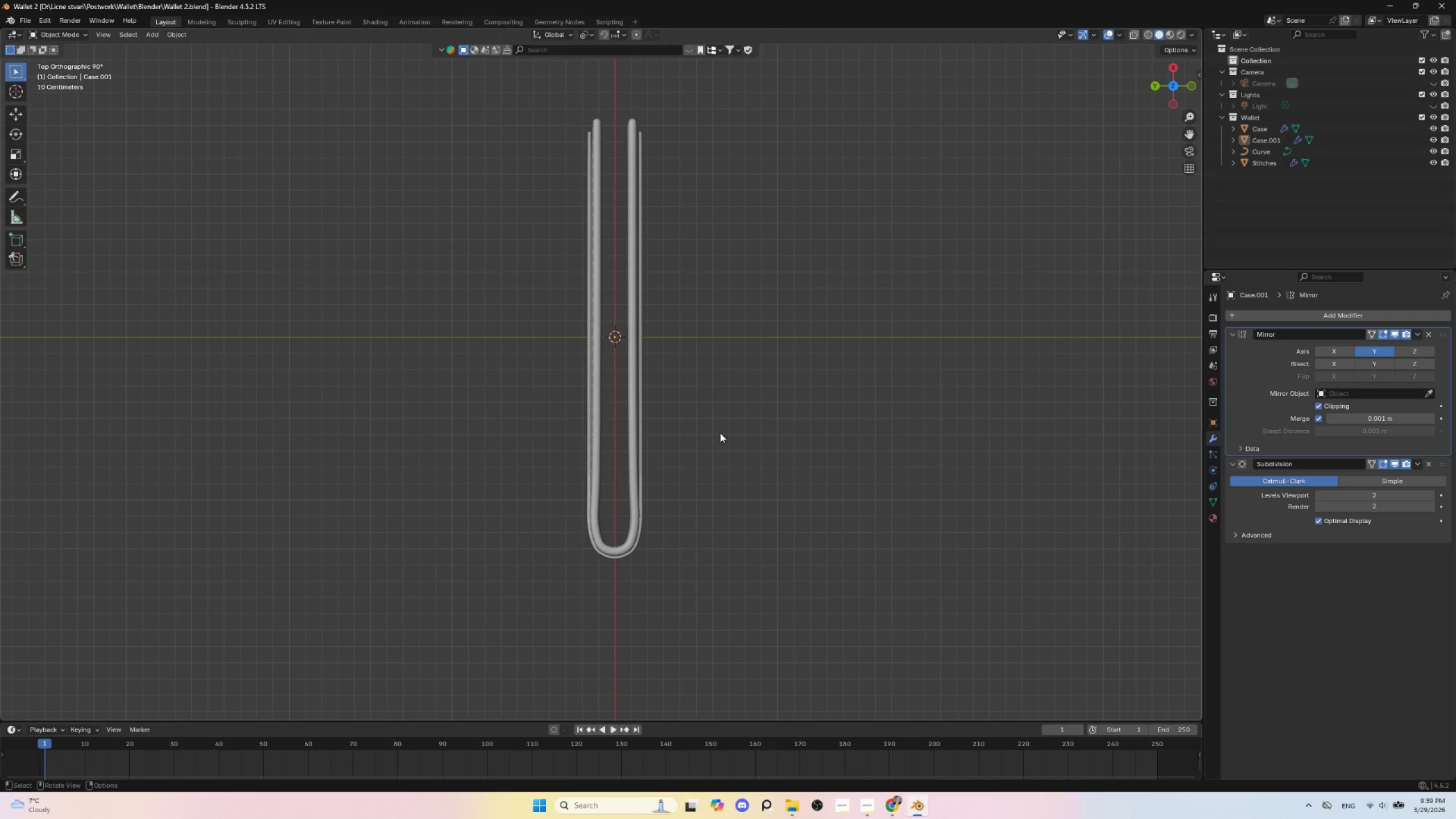 
hold_key(key=AltLeft, duration=6.27)
 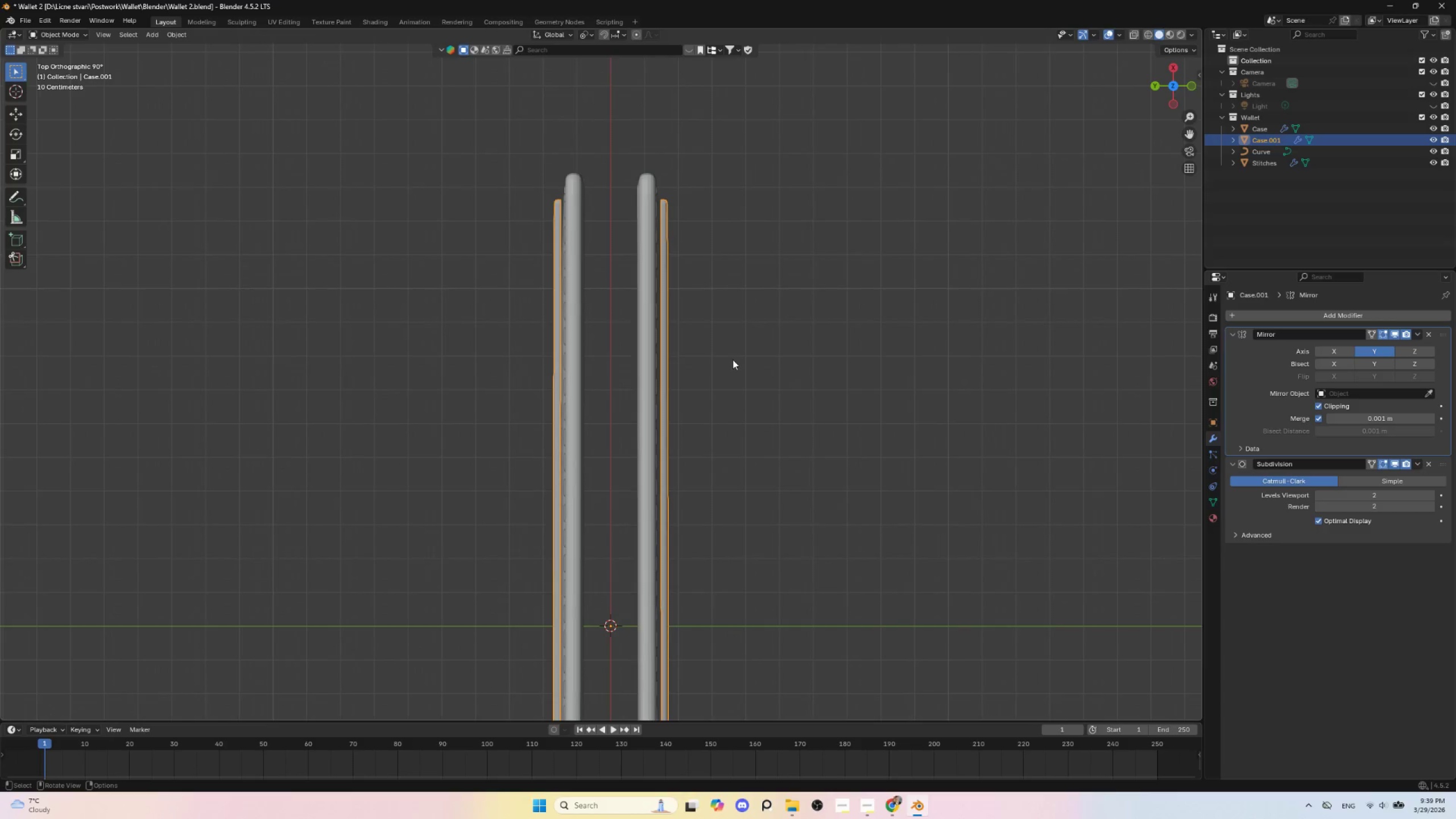 
hold_key(key=ShiftLeft, duration=0.48)
 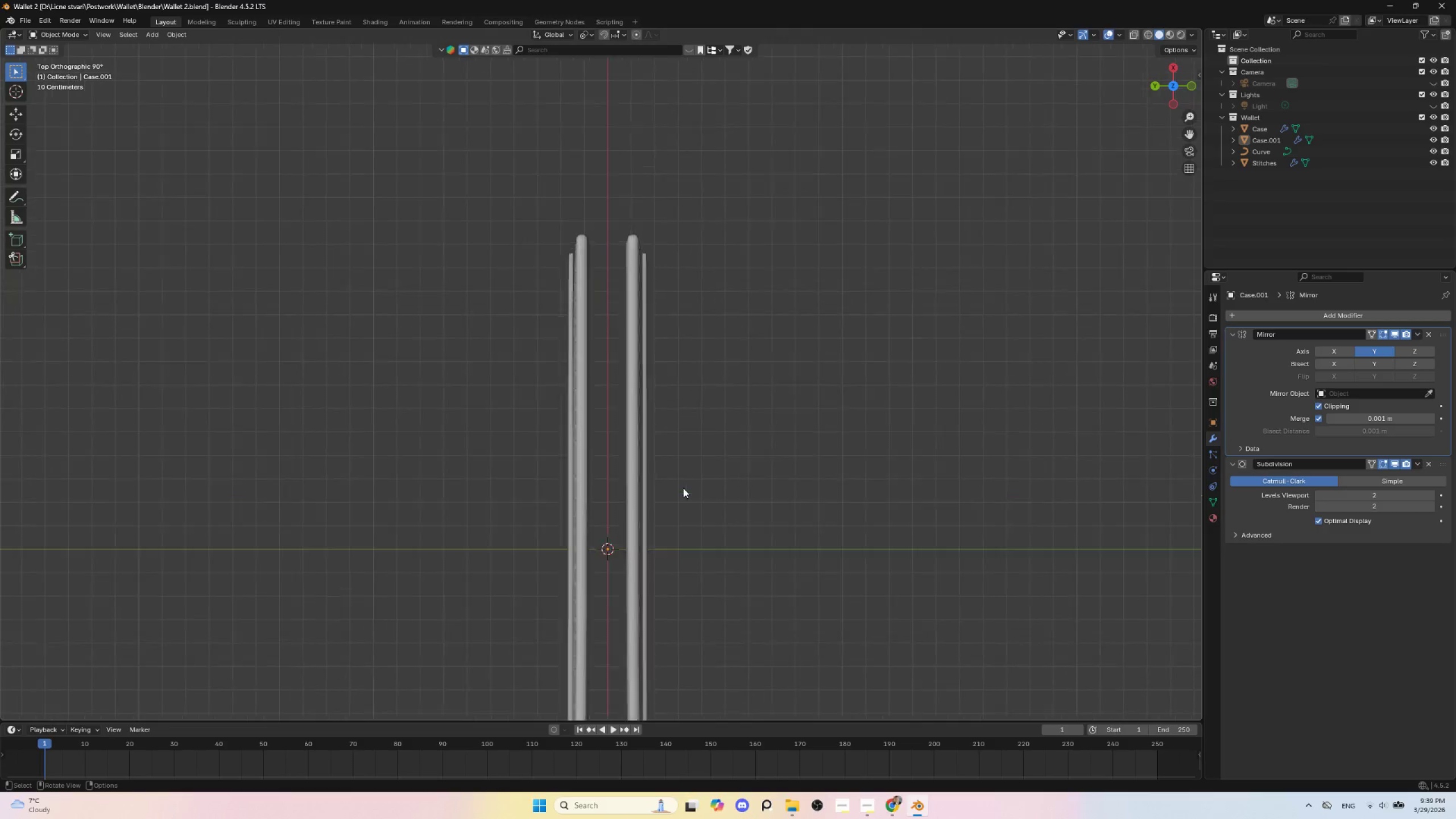 
scroll: coordinate [682, 486], scroll_direction: up, amount: 4.0
 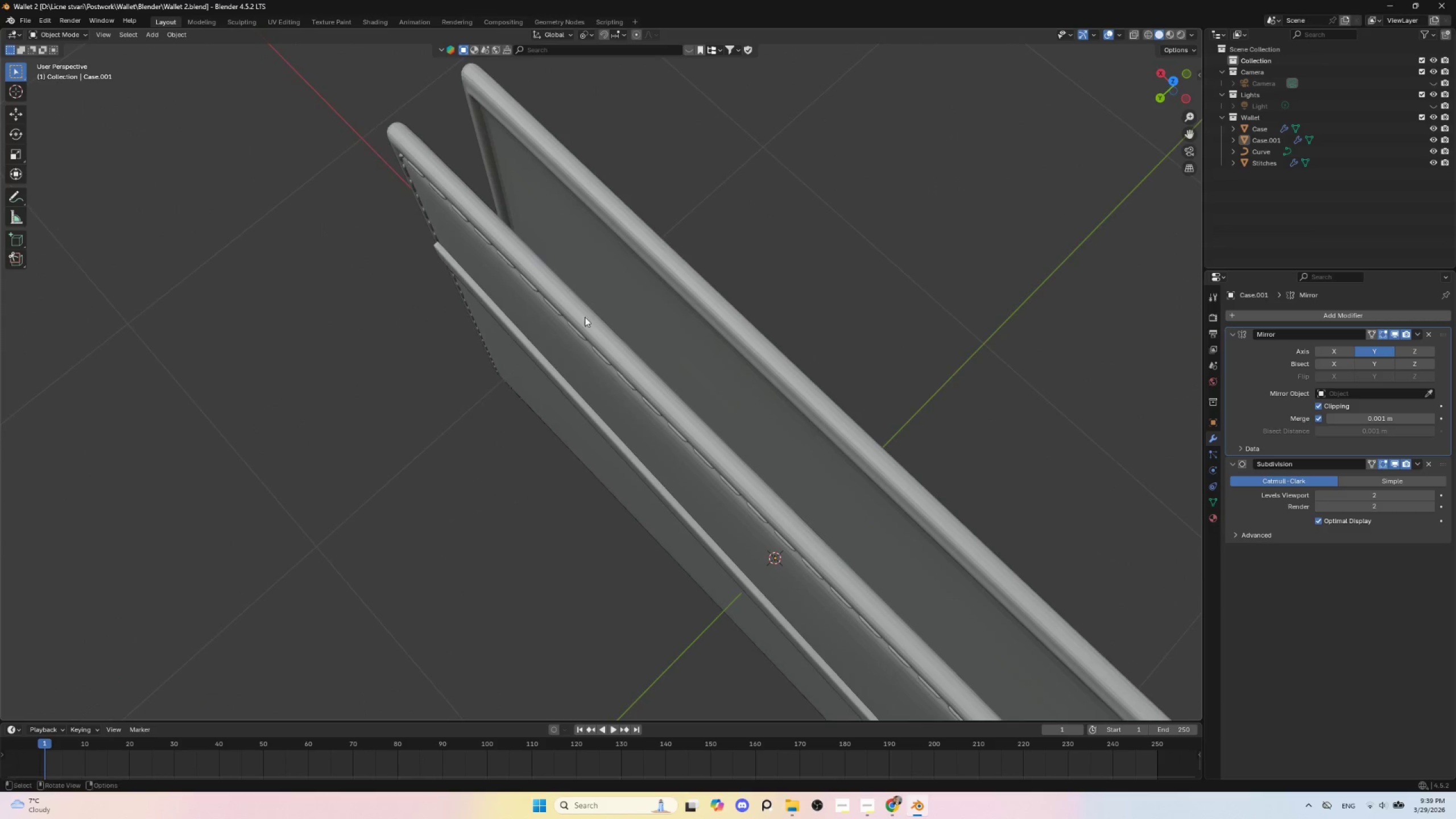 
left_click([483, 304])
 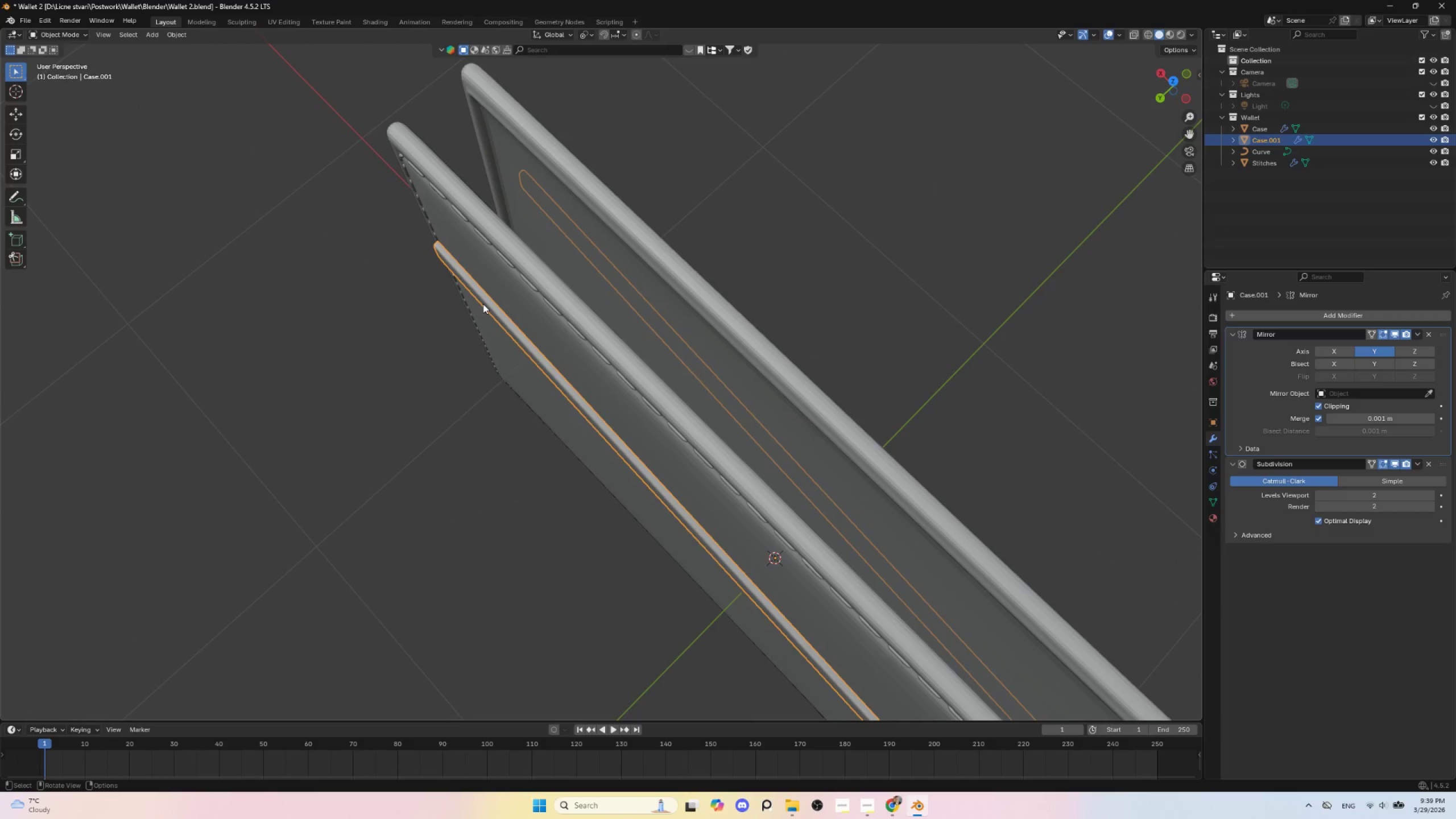 
key(Tab)
 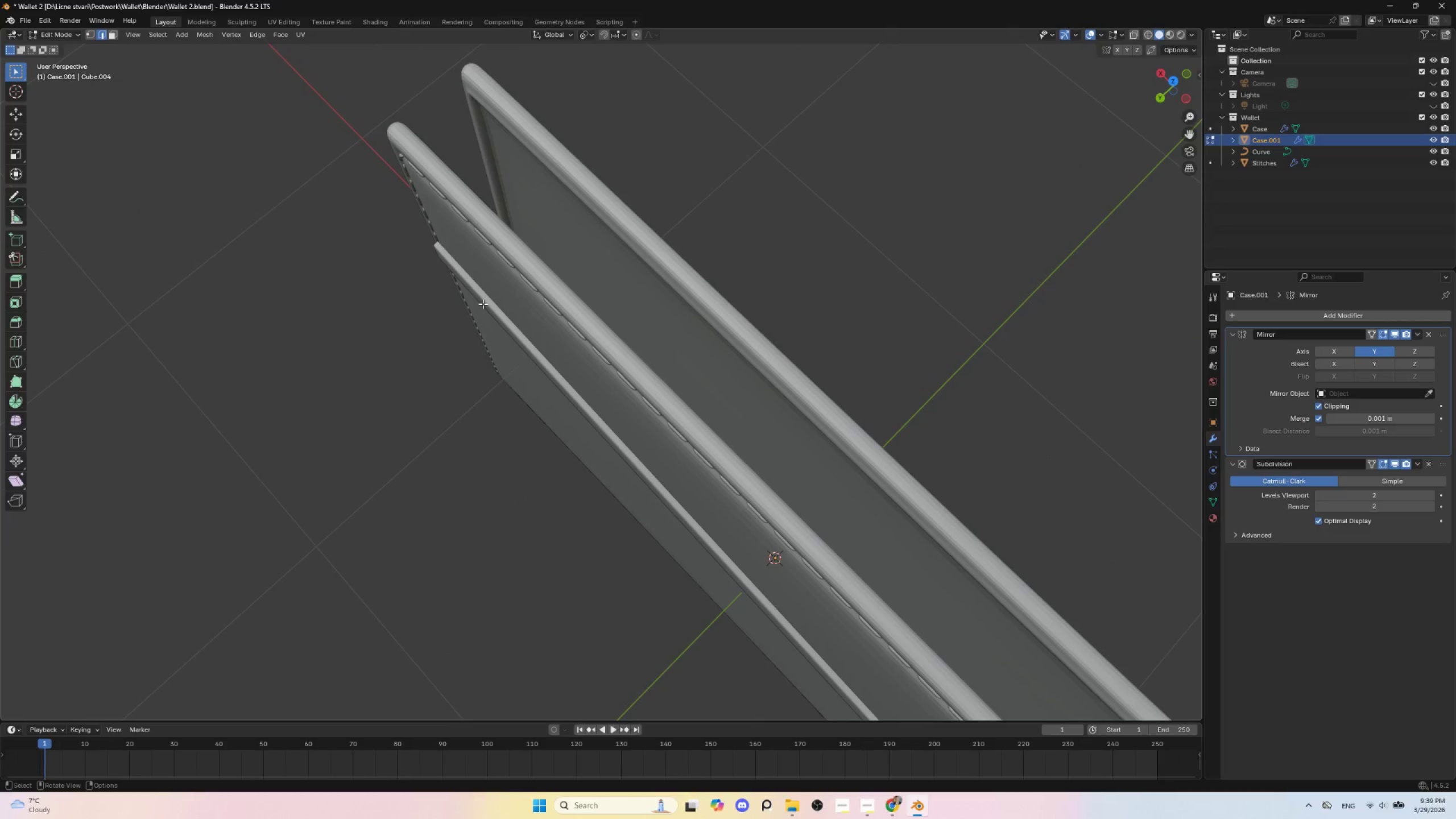 
key(Tab)
 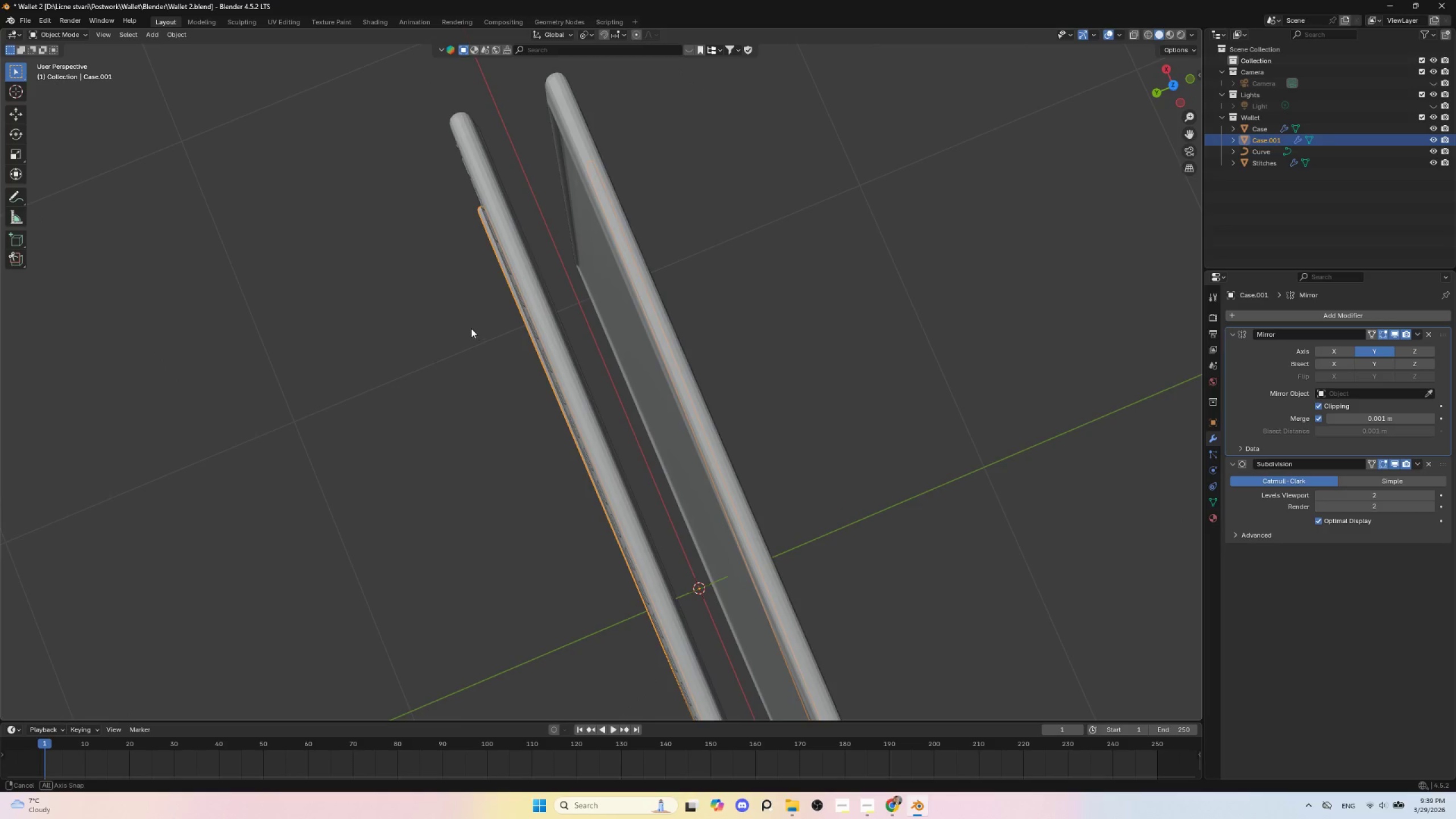 
hold_key(key=AltLeft, duration=0.45)
 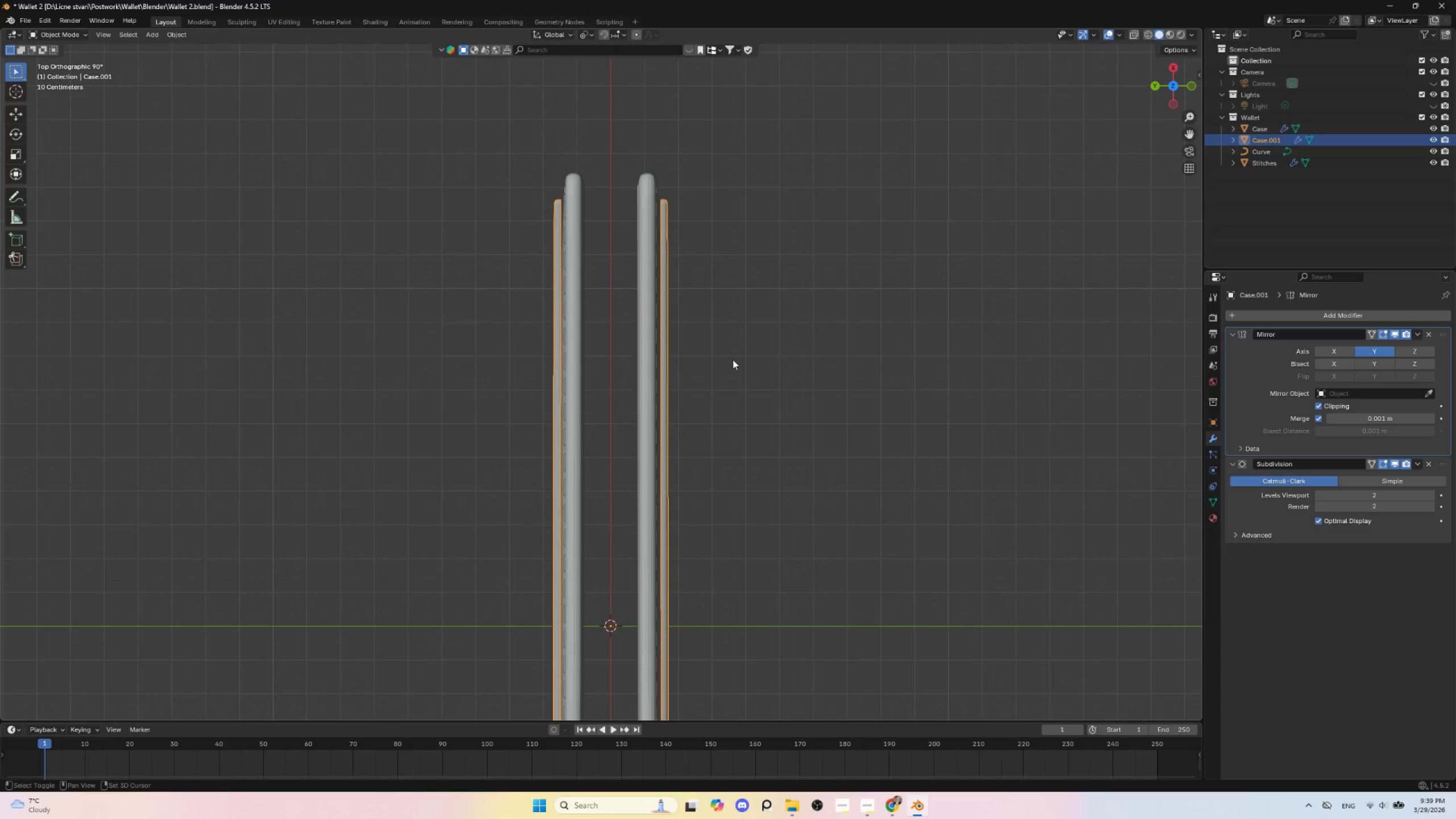 
hold_key(key=ShiftLeft, duration=0.59)
 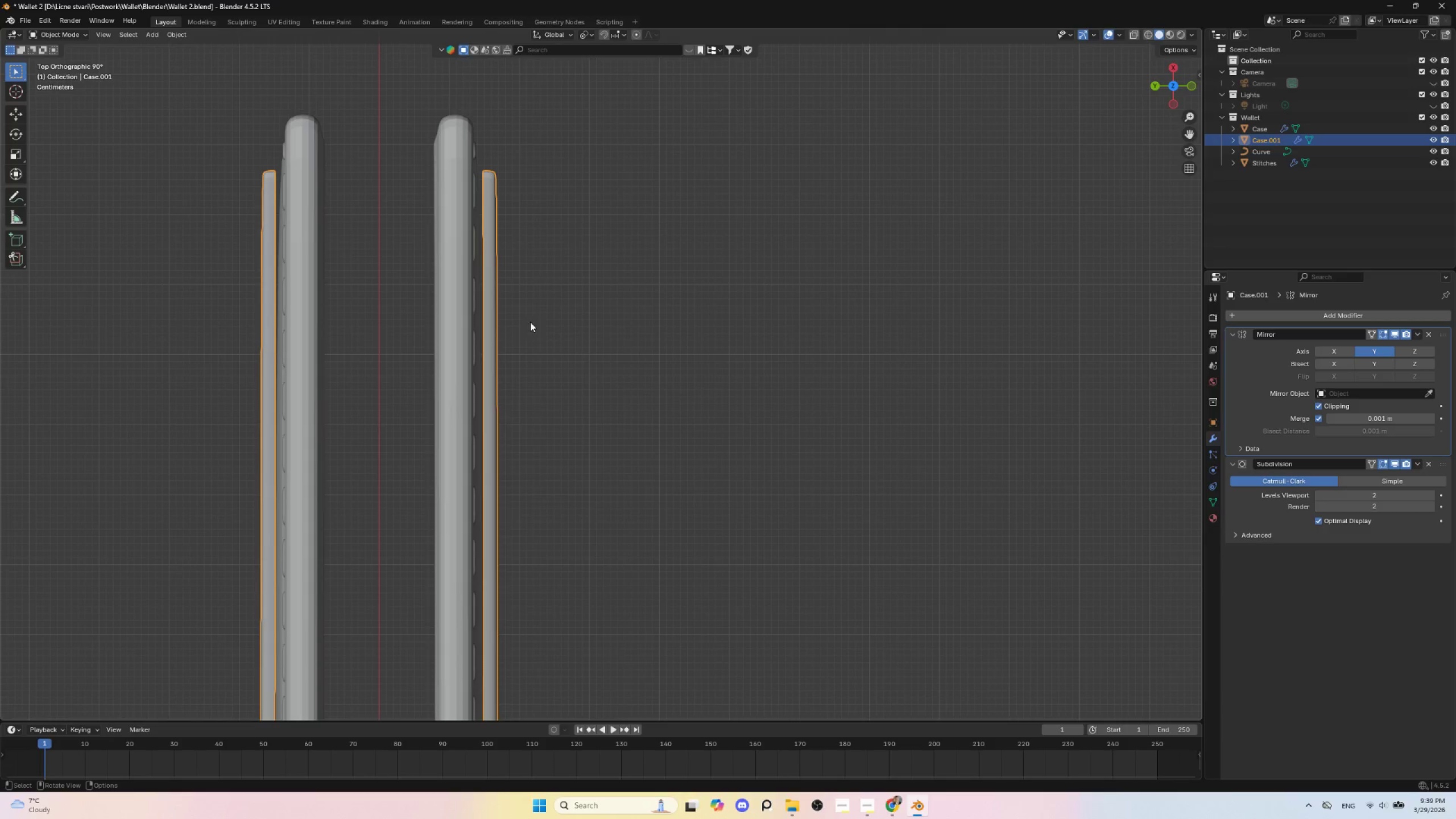 
hold_key(key=ShiftLeft, duration=11.14)
scroll: coordinate [588, 420], scroll_direction: up, amount: 4.0
 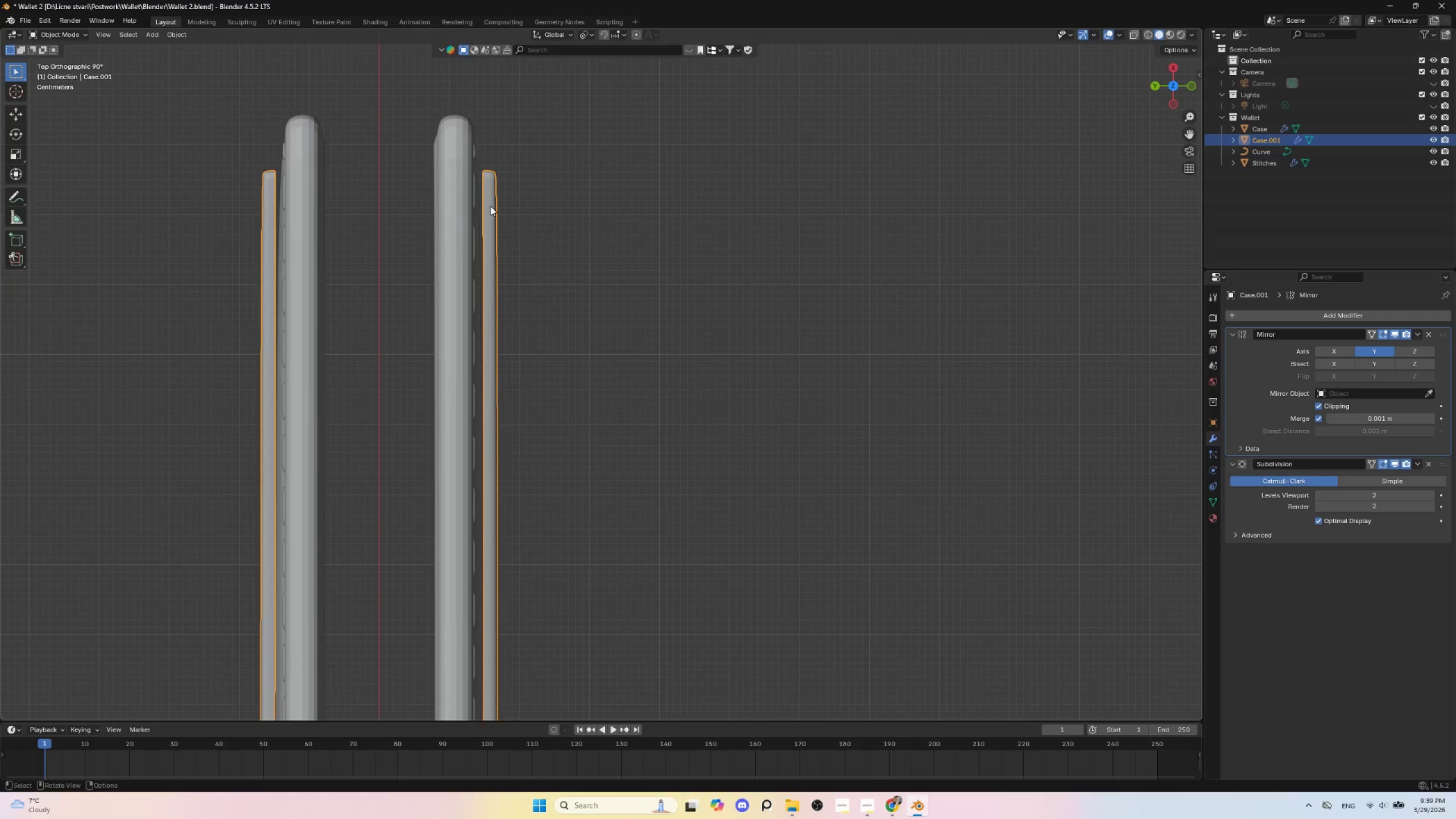 
key(Tab)
 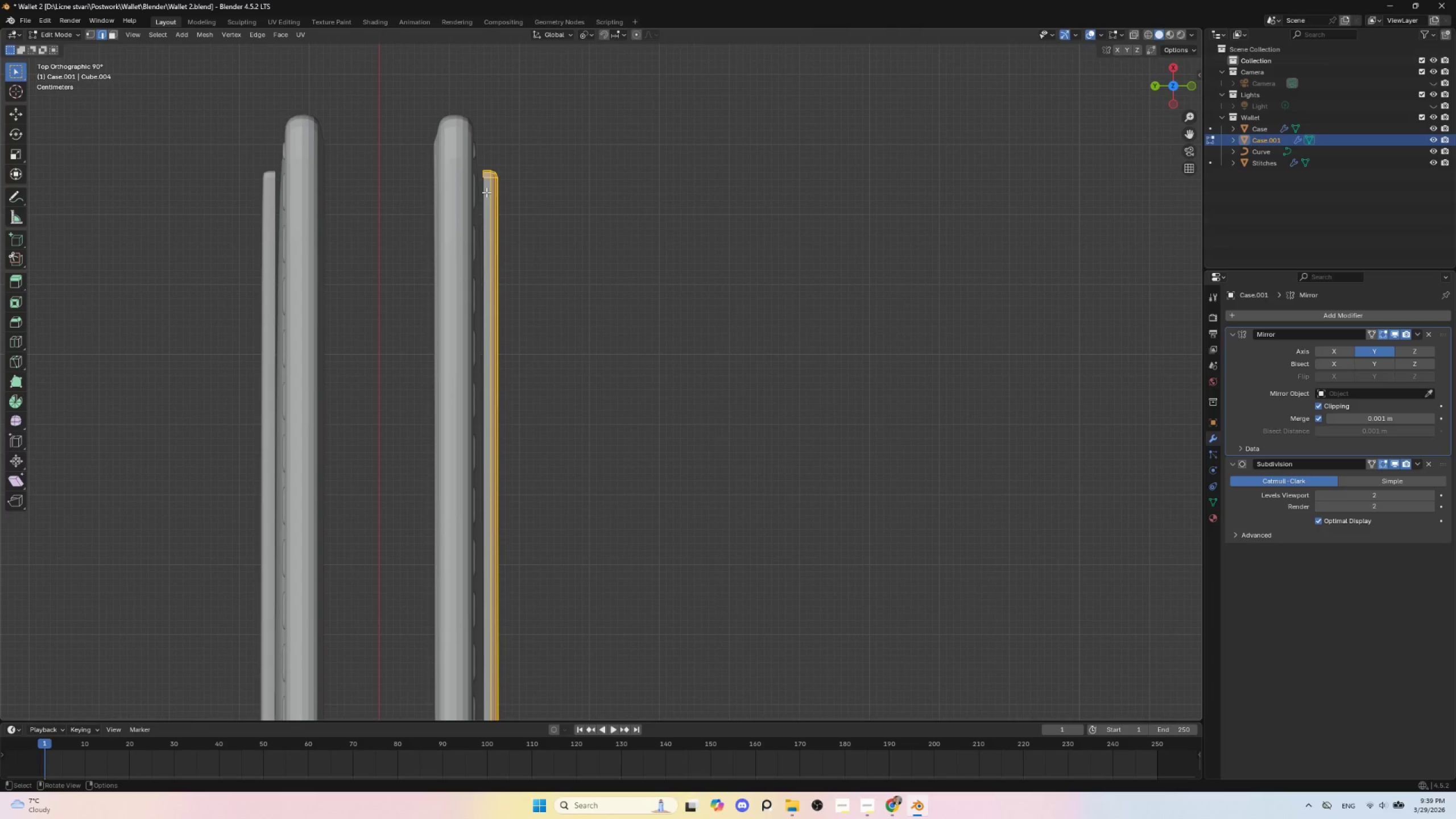 
key(Tab)
 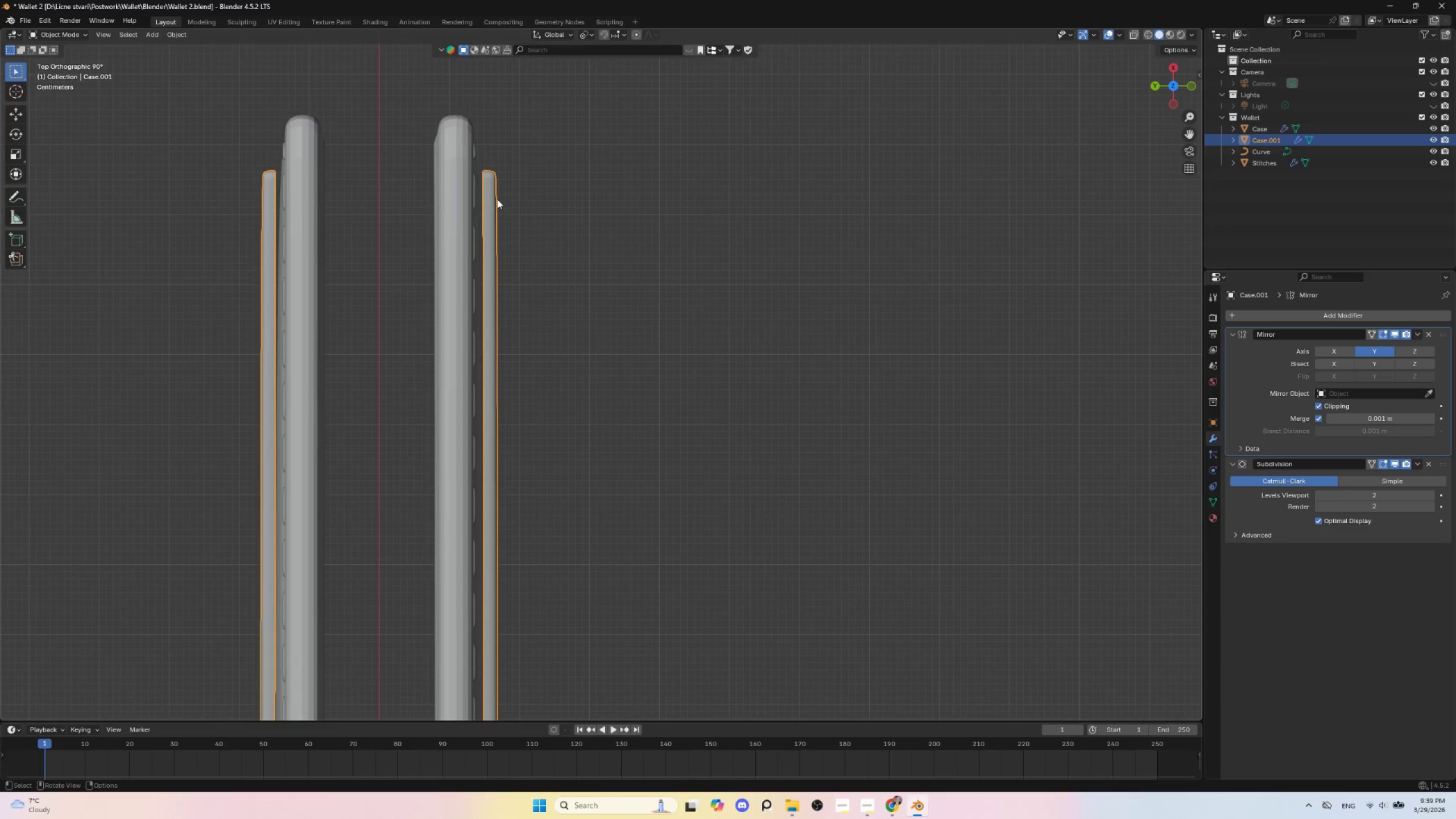 
key(Tab)
 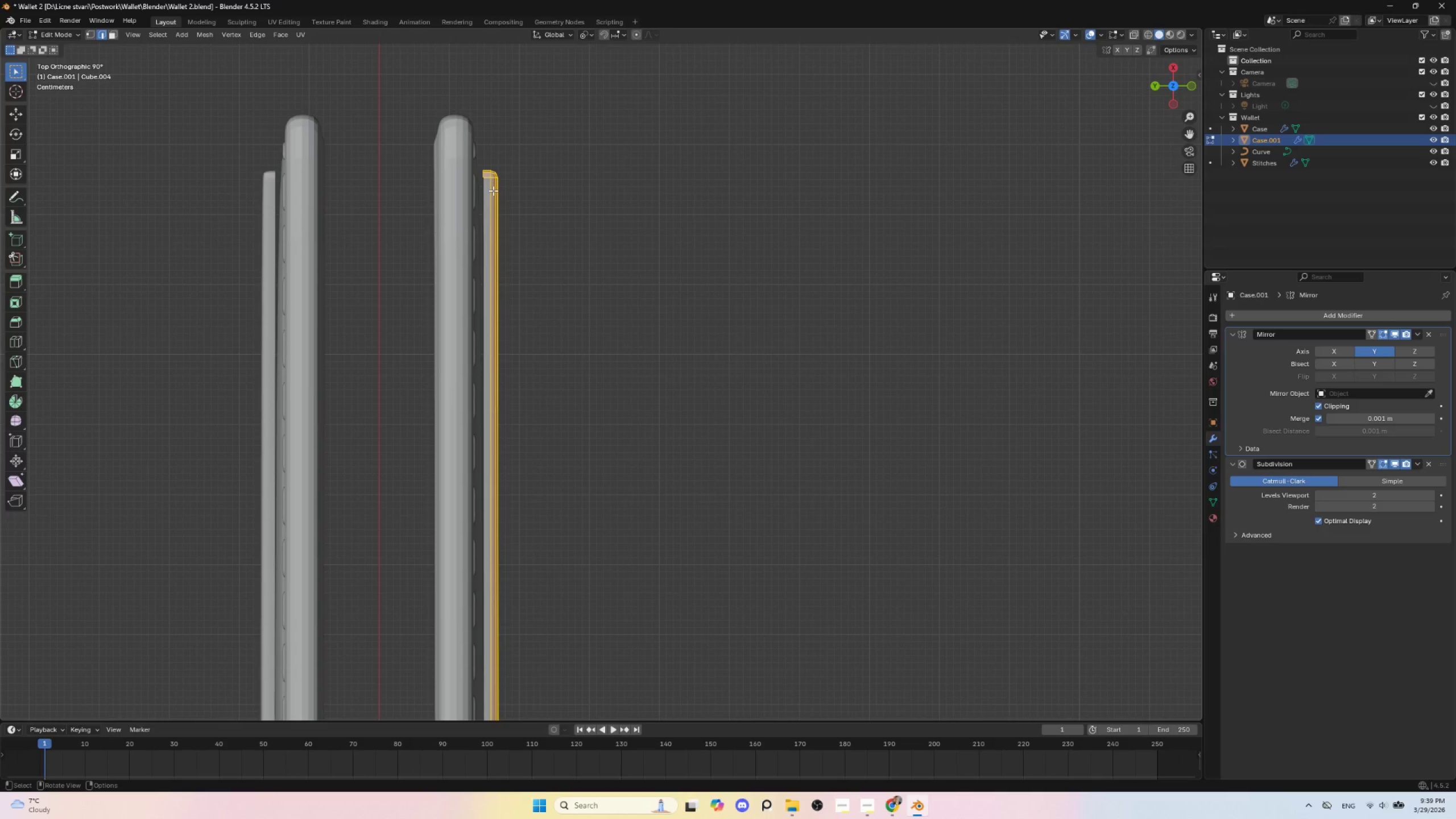 
key(Tab)
 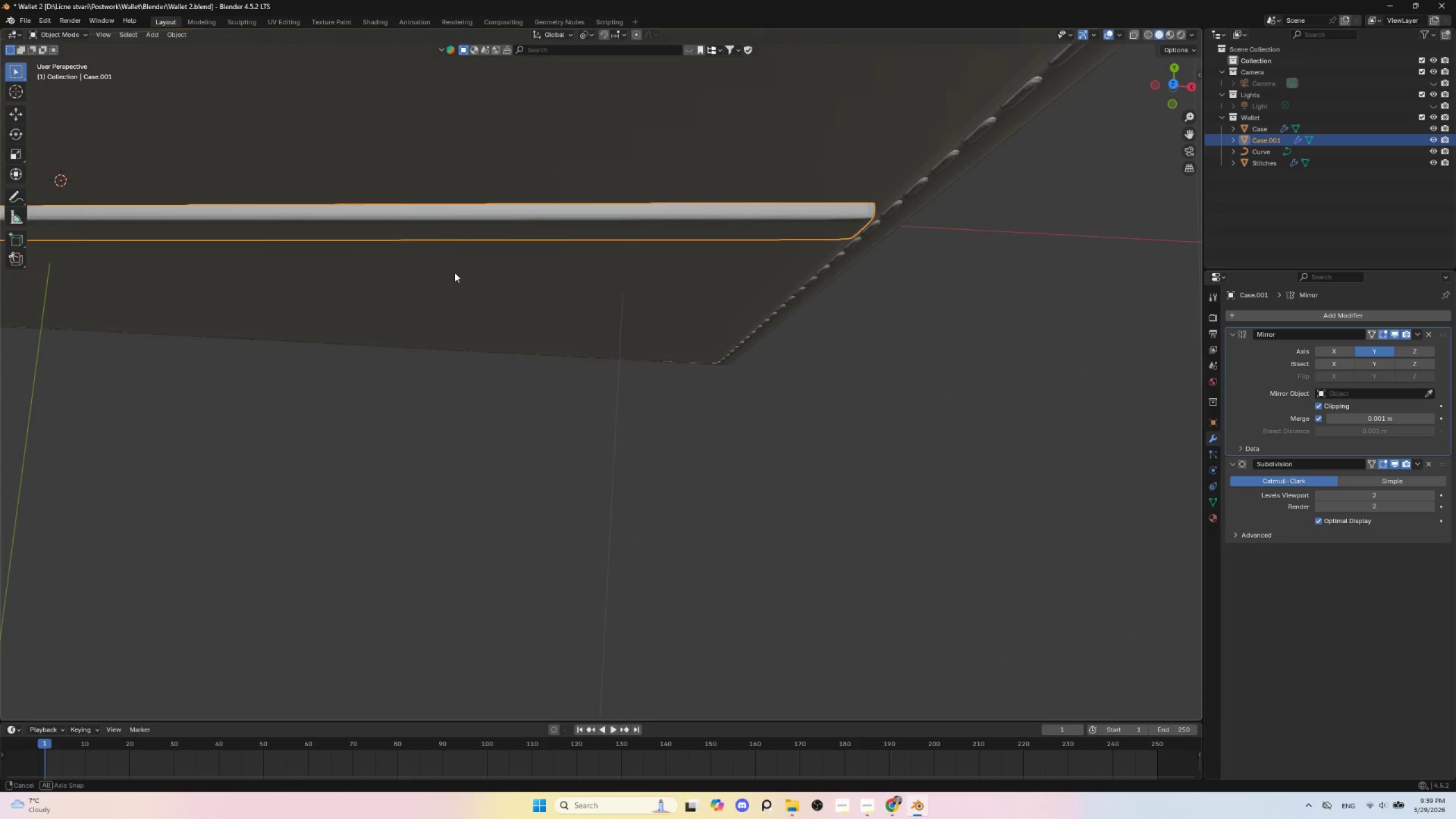 
key(Tab)
 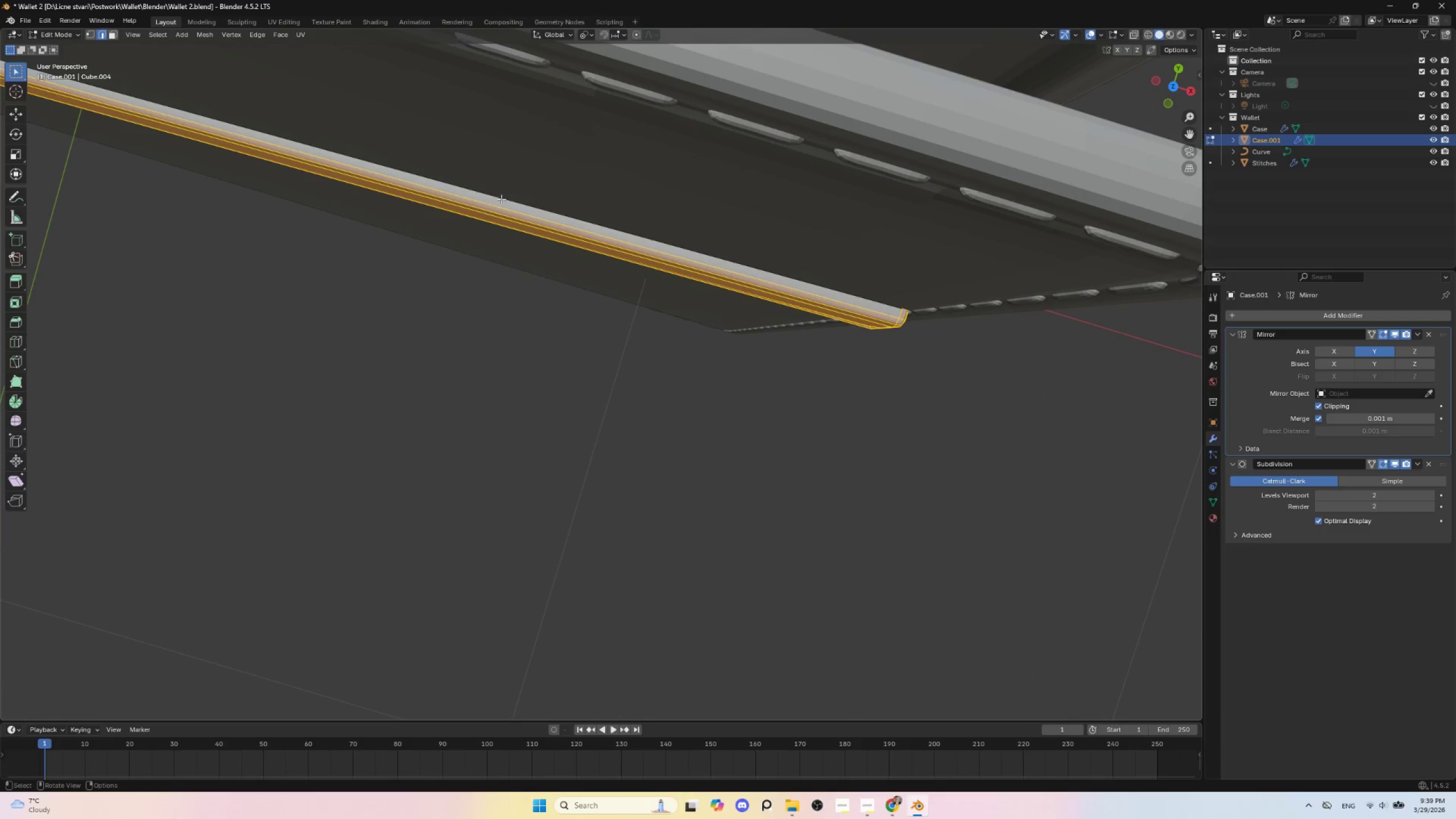 
hold_key(key=AltLeft, duration=0.58)
left_click([503, 197])
 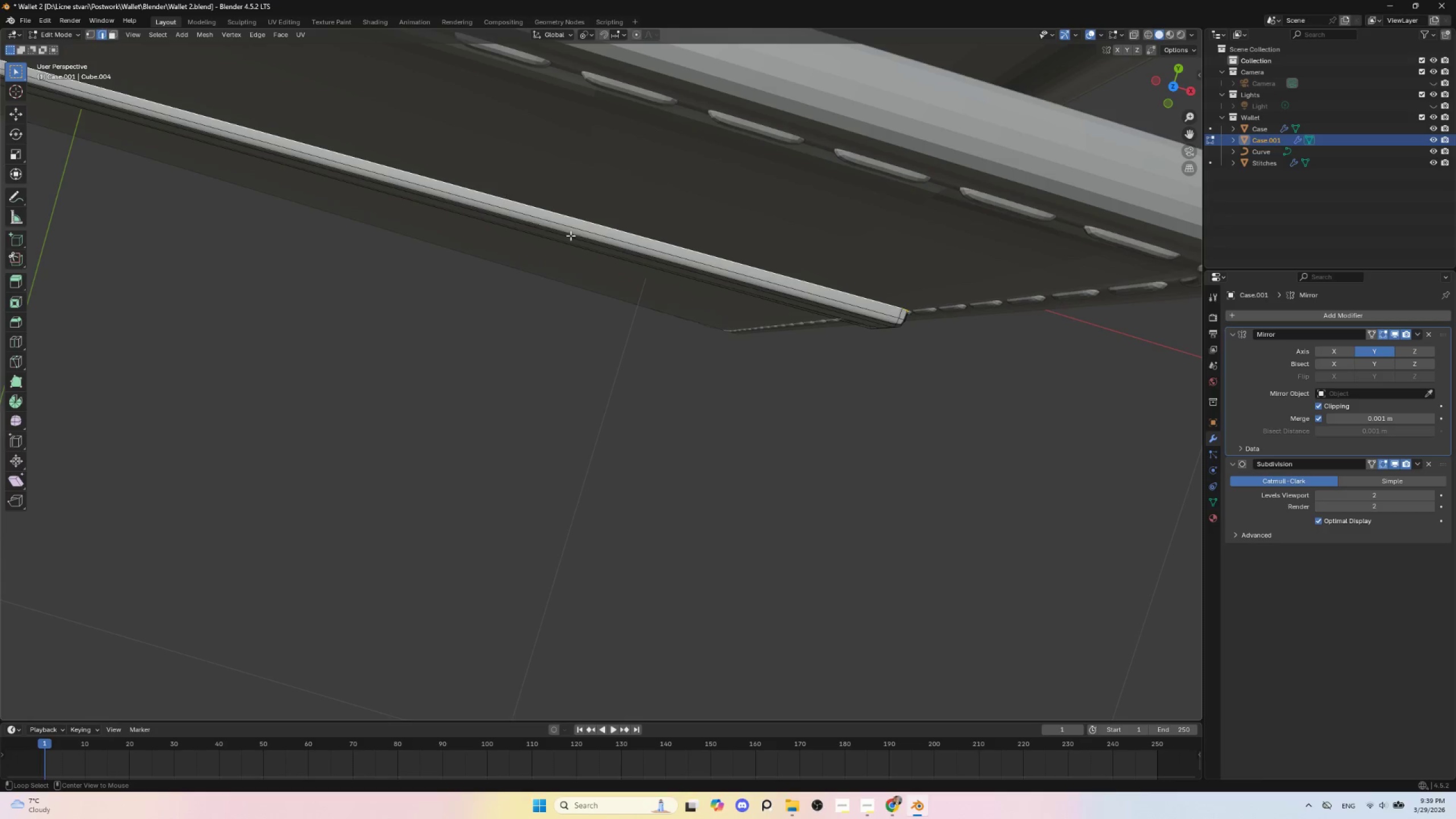 
hold_key(key=AltLeft, duration=1.81)
 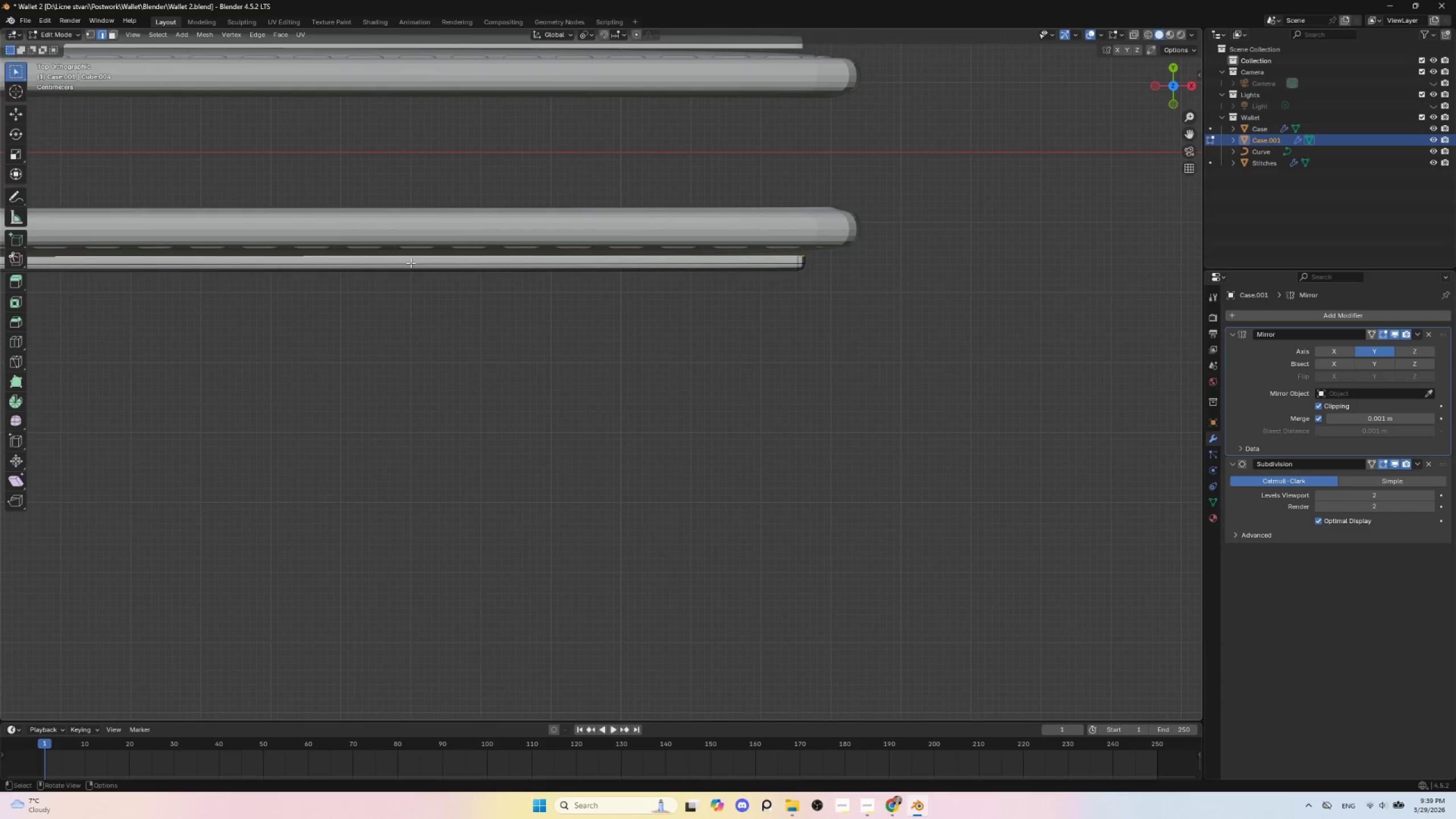 
hold_key(key=ShiftLeft, duration=1.14)
 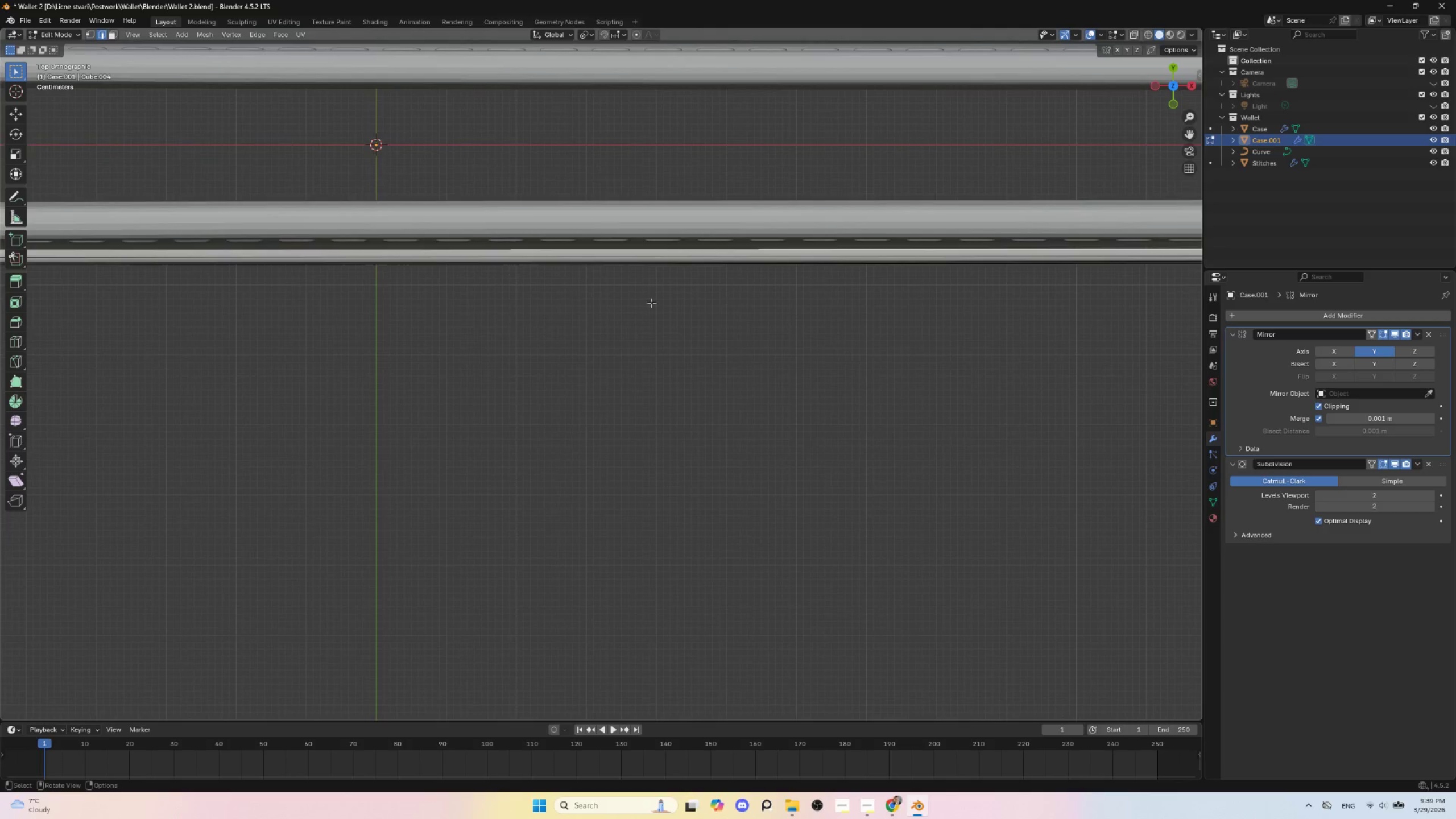 
hold_key(key=ShiftLeft, duration=0.55)
 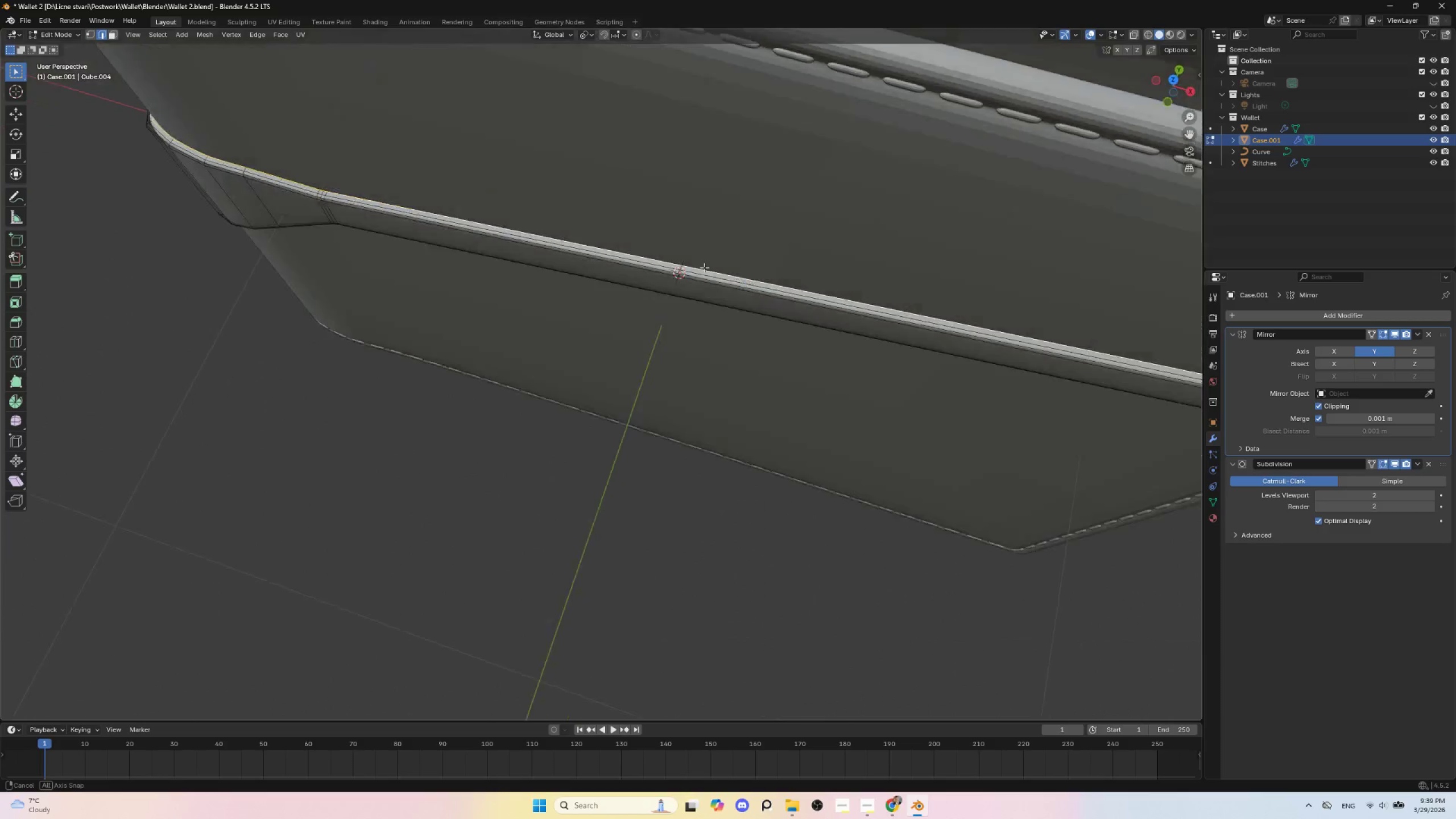 
scroll: coordinate [648, 309], scroll_direction: down, amount: 2.0
 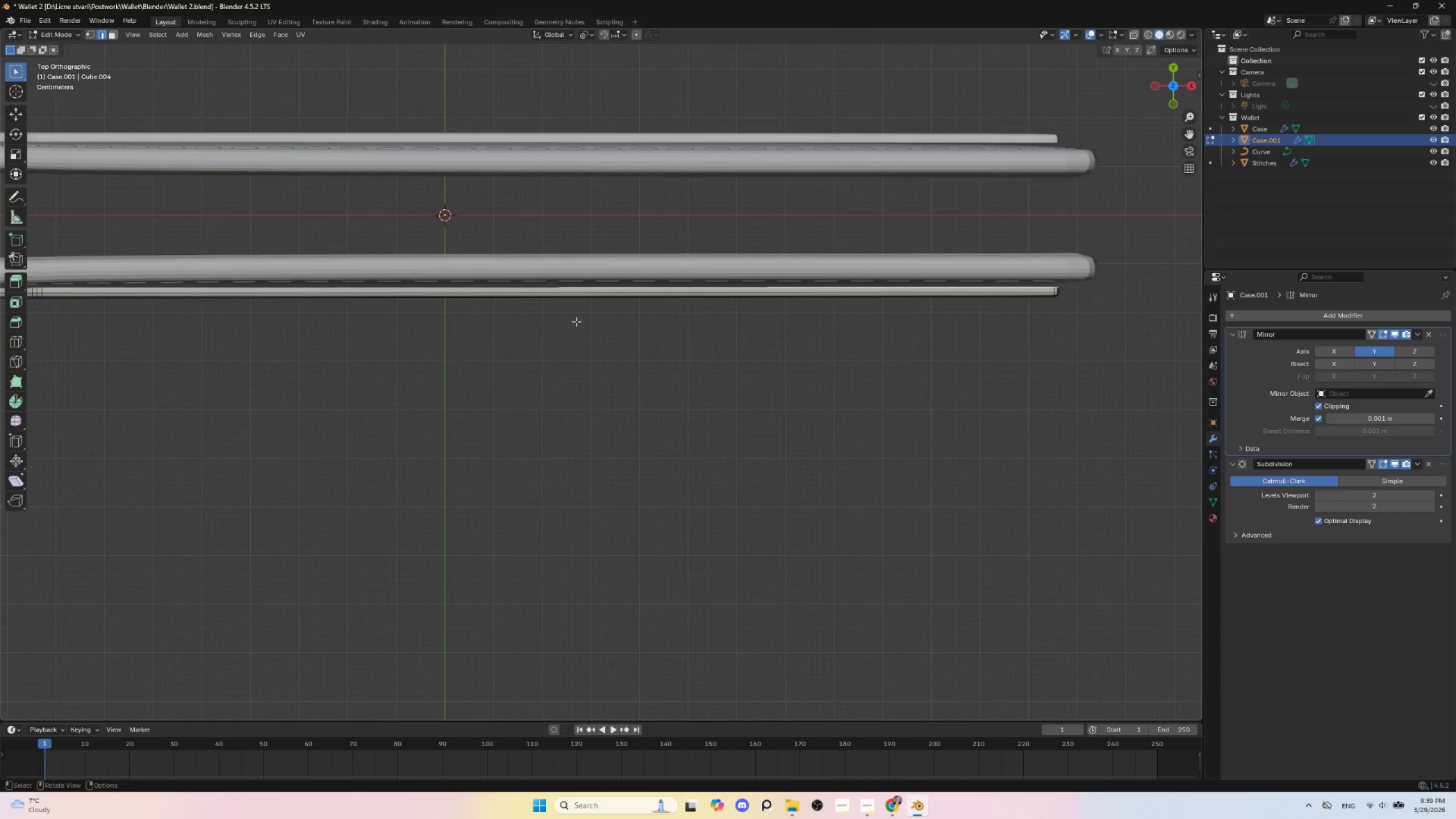 
hold_key(key=ShiftLeft, duration=1.58)
 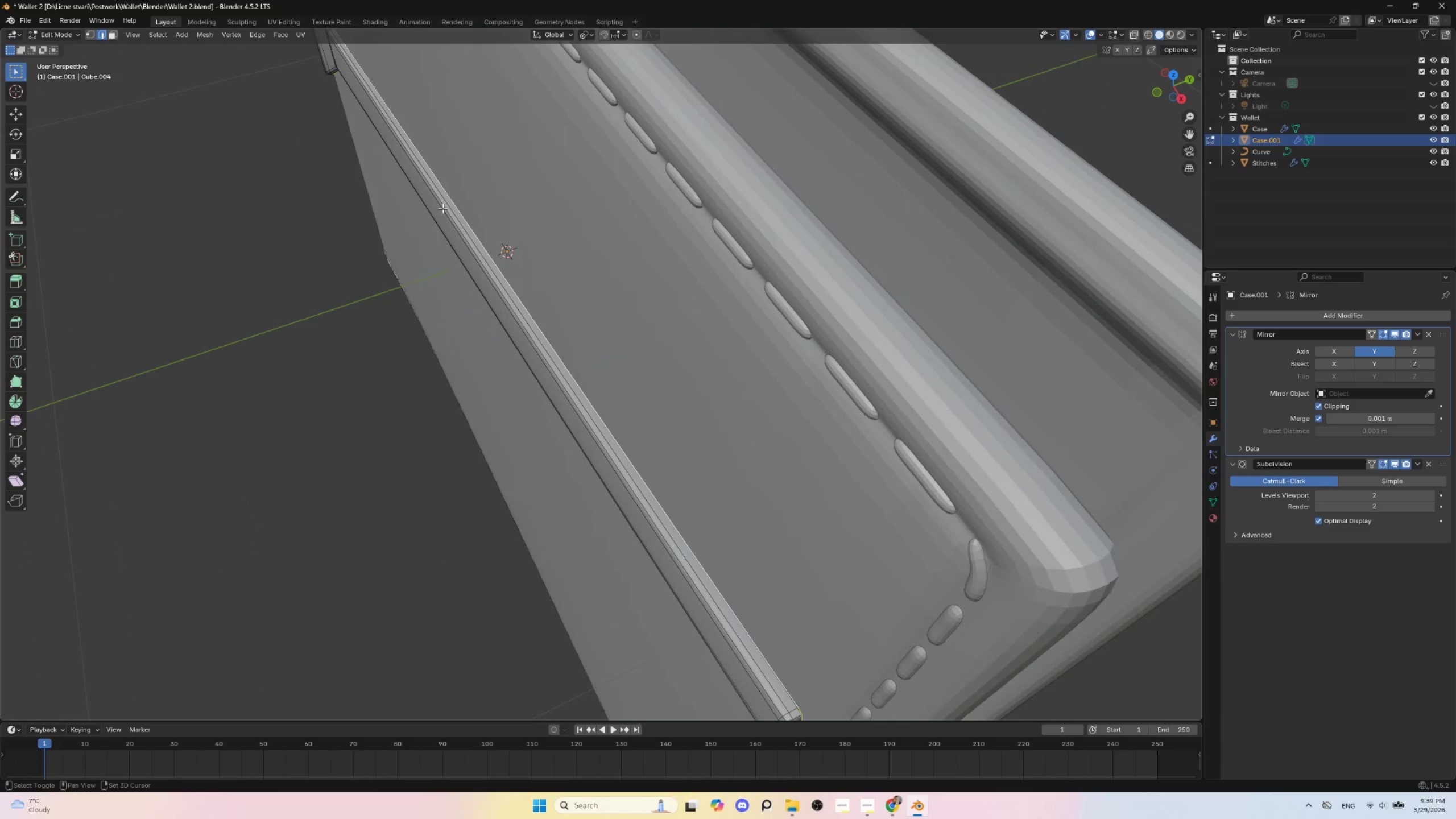 
key(Shift+ShiftLeft)
 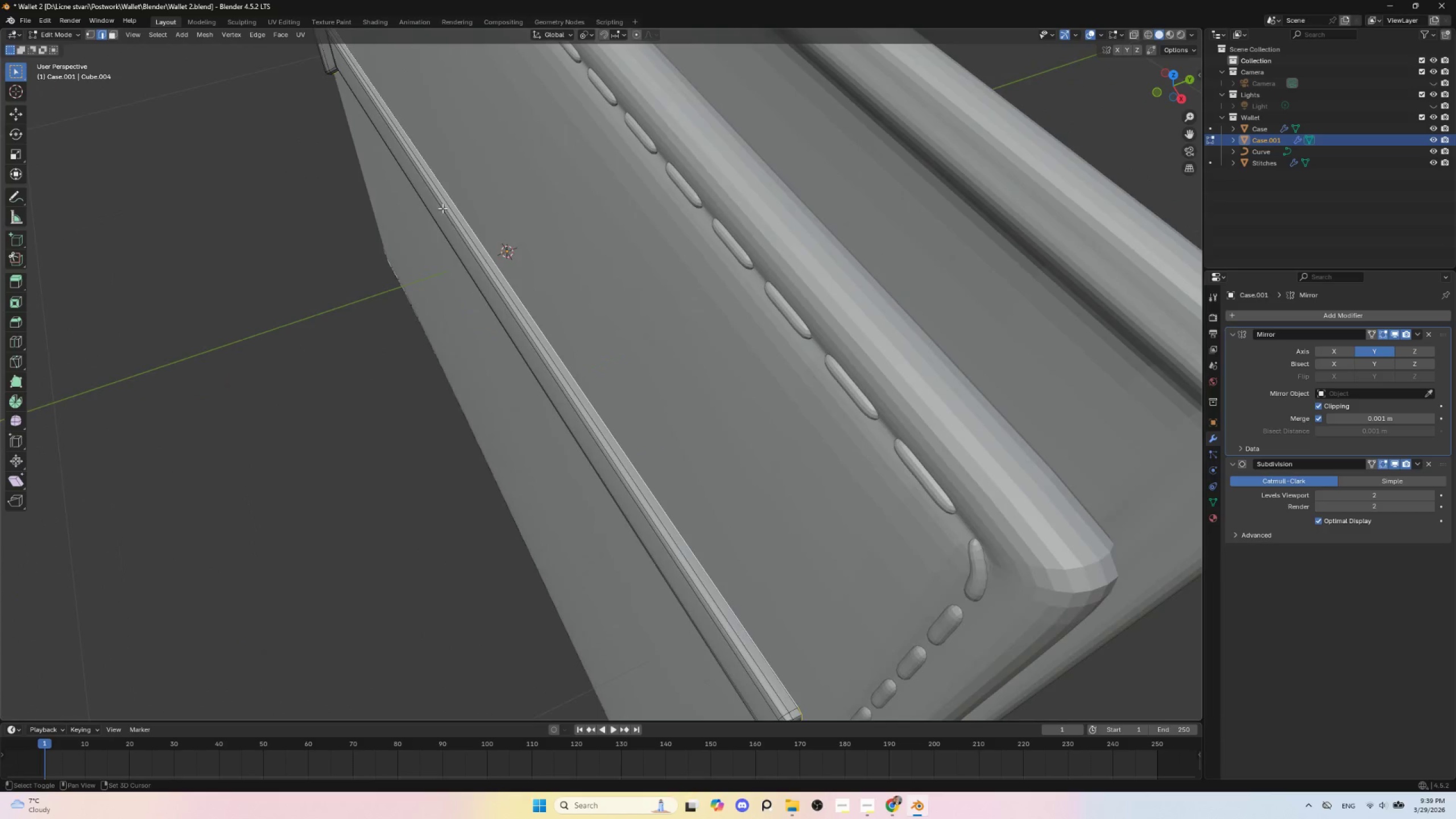 
key(Shift+ShiftLeft)
 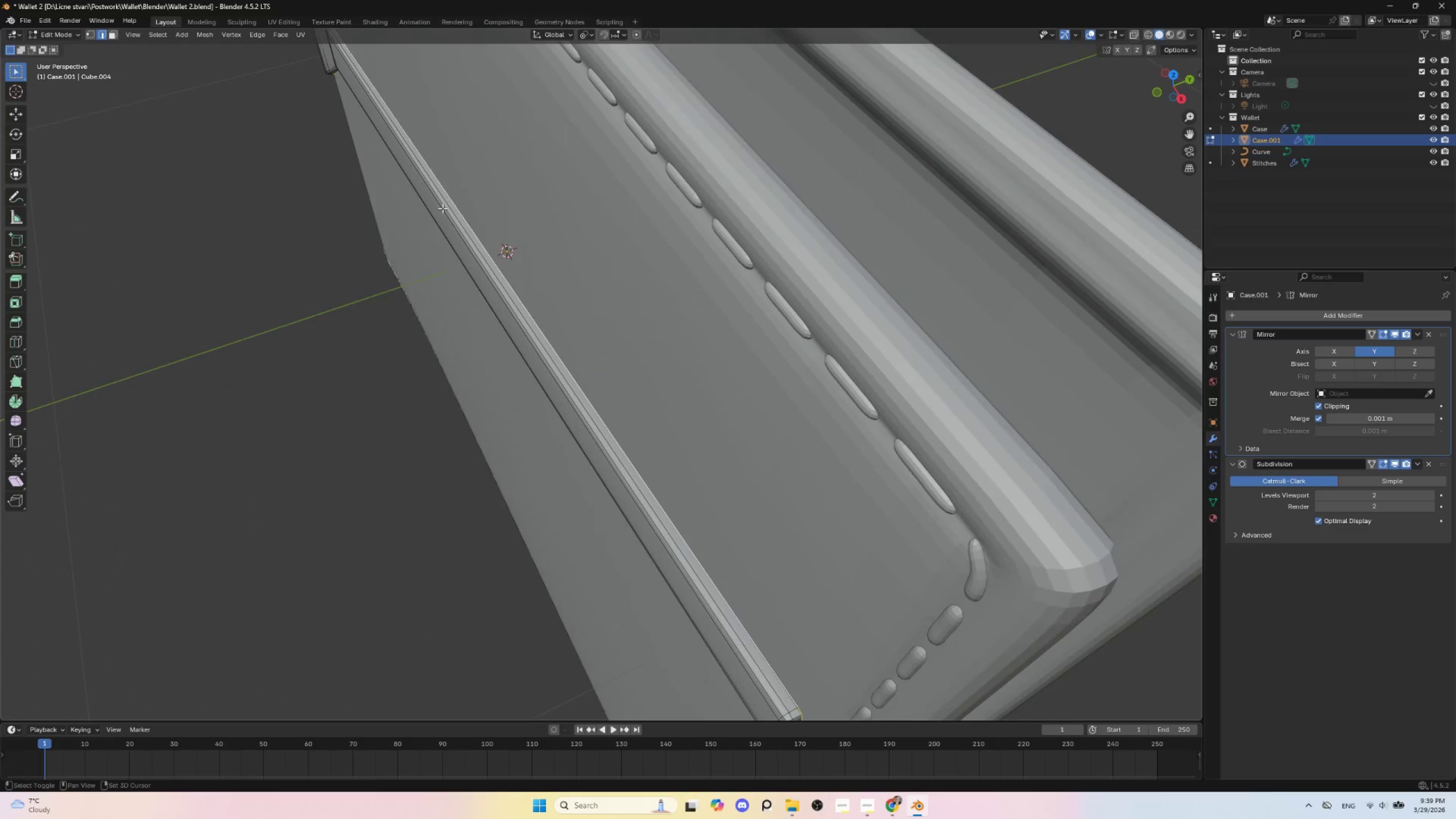 
key(Shift+ShiftLeft)
 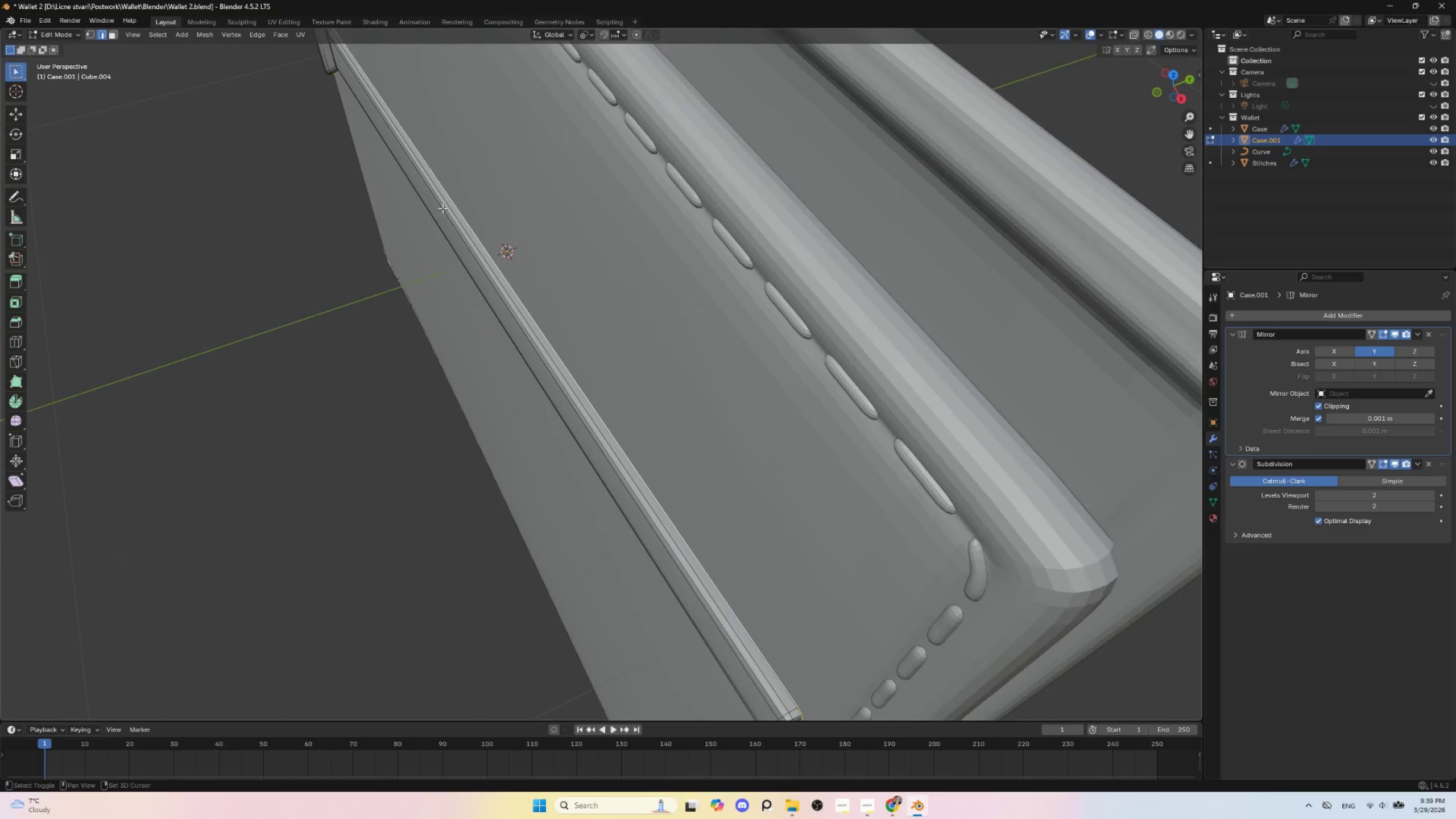 
key(Shift+ShiftLeft)
 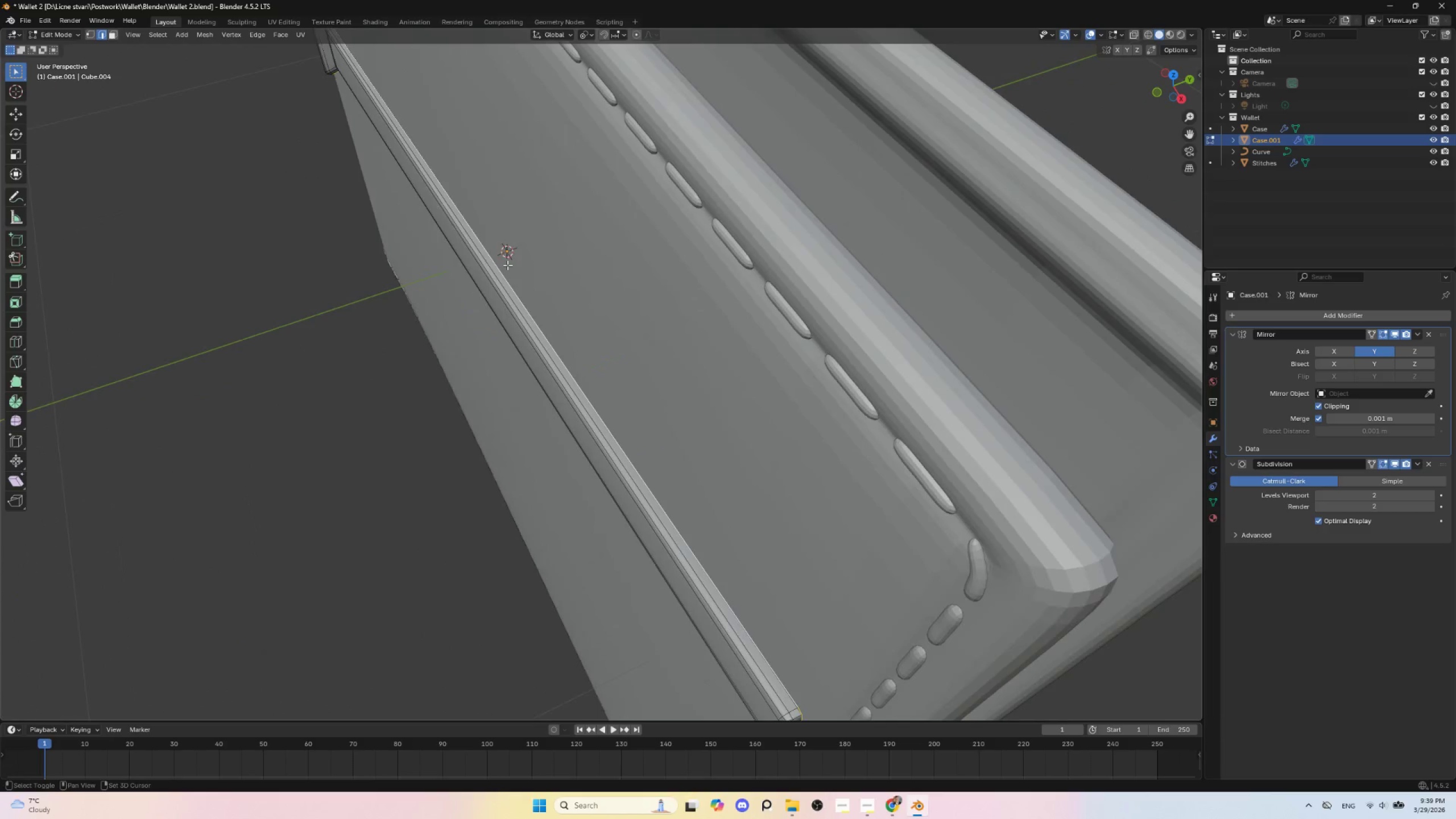 
key(Shift+ShiftLeft)
 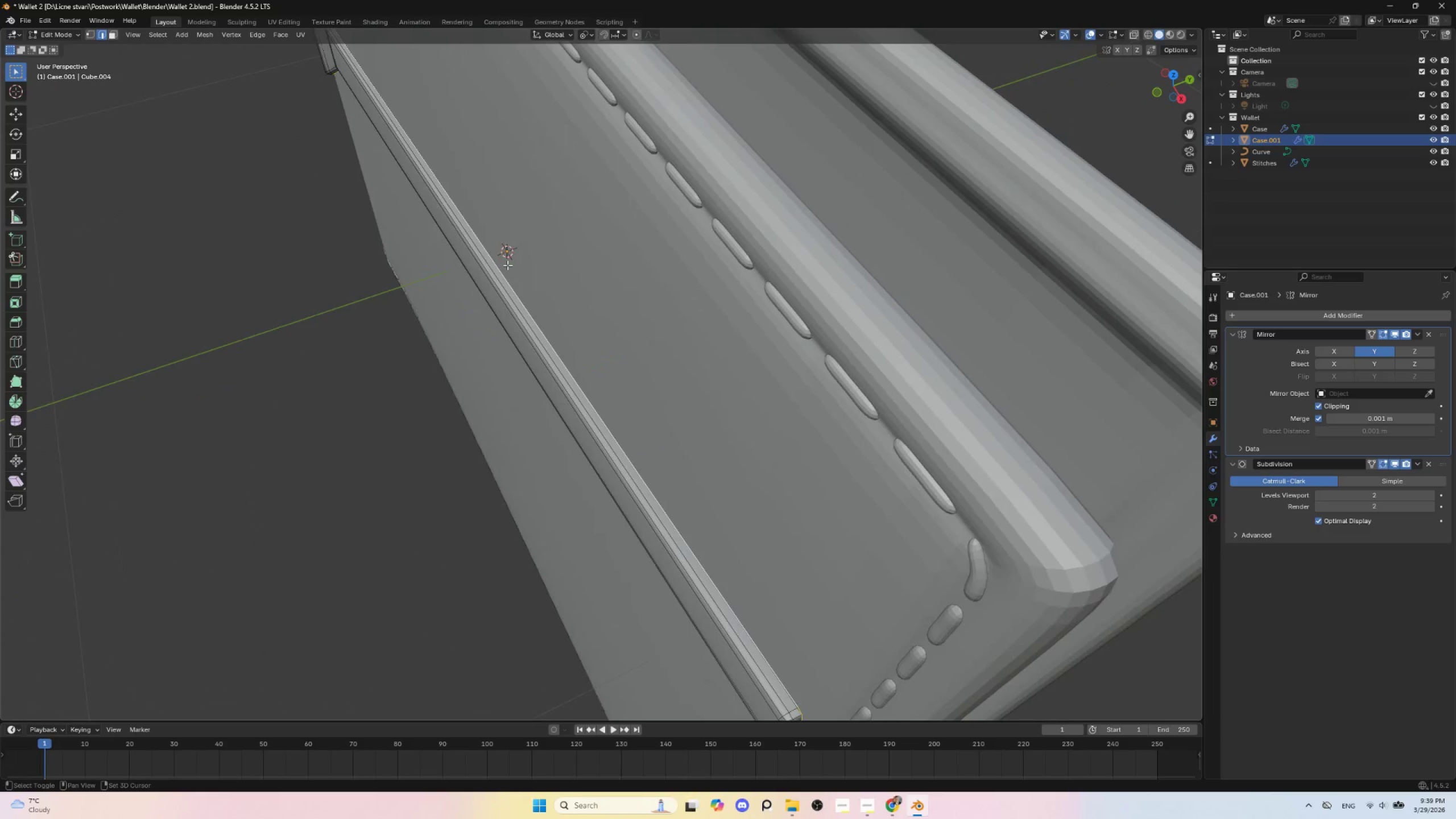 
key(Shift+ShiftLeft)
 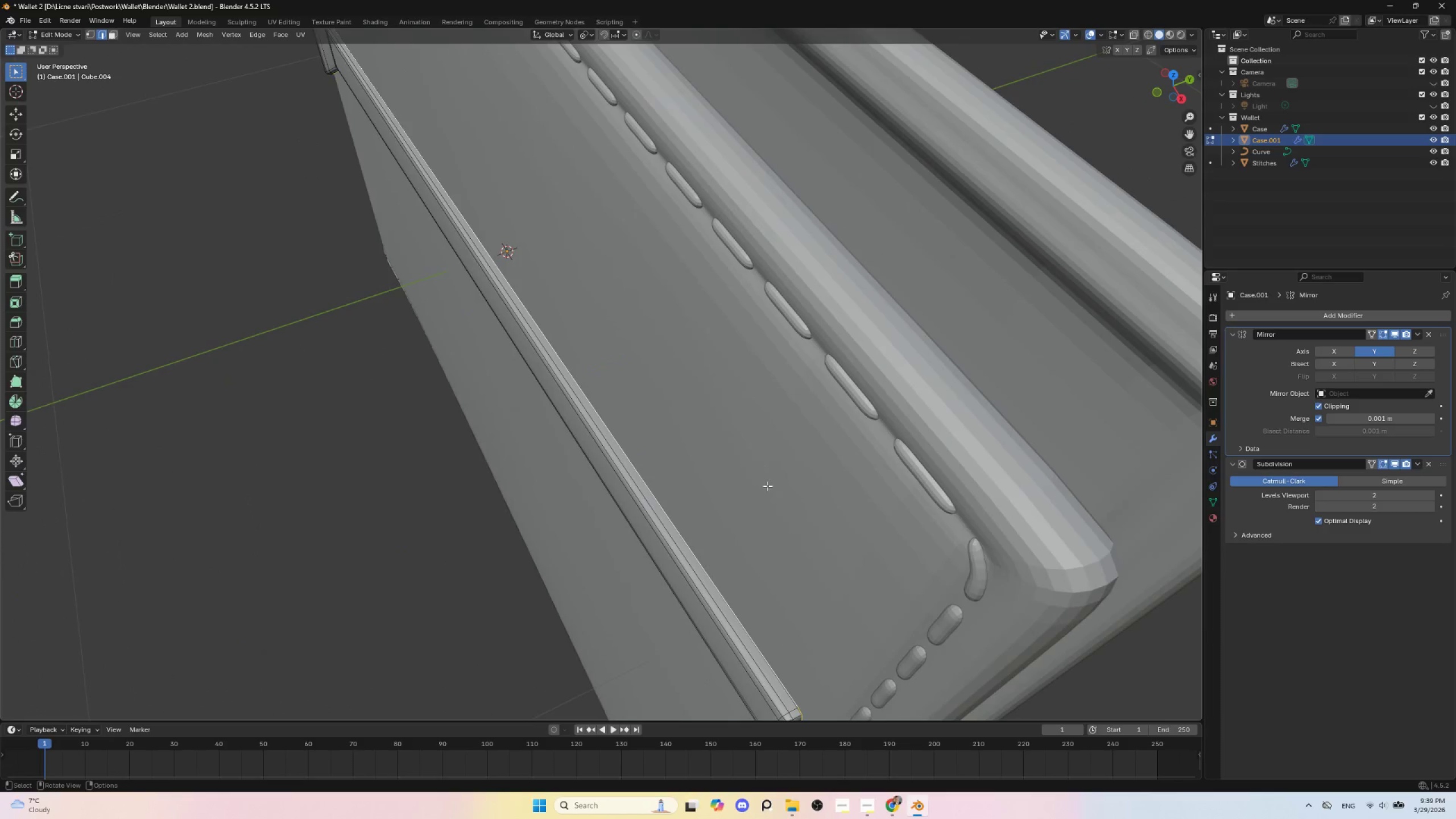 
hold_key(key=ShiftLeft, duration=0.55)
 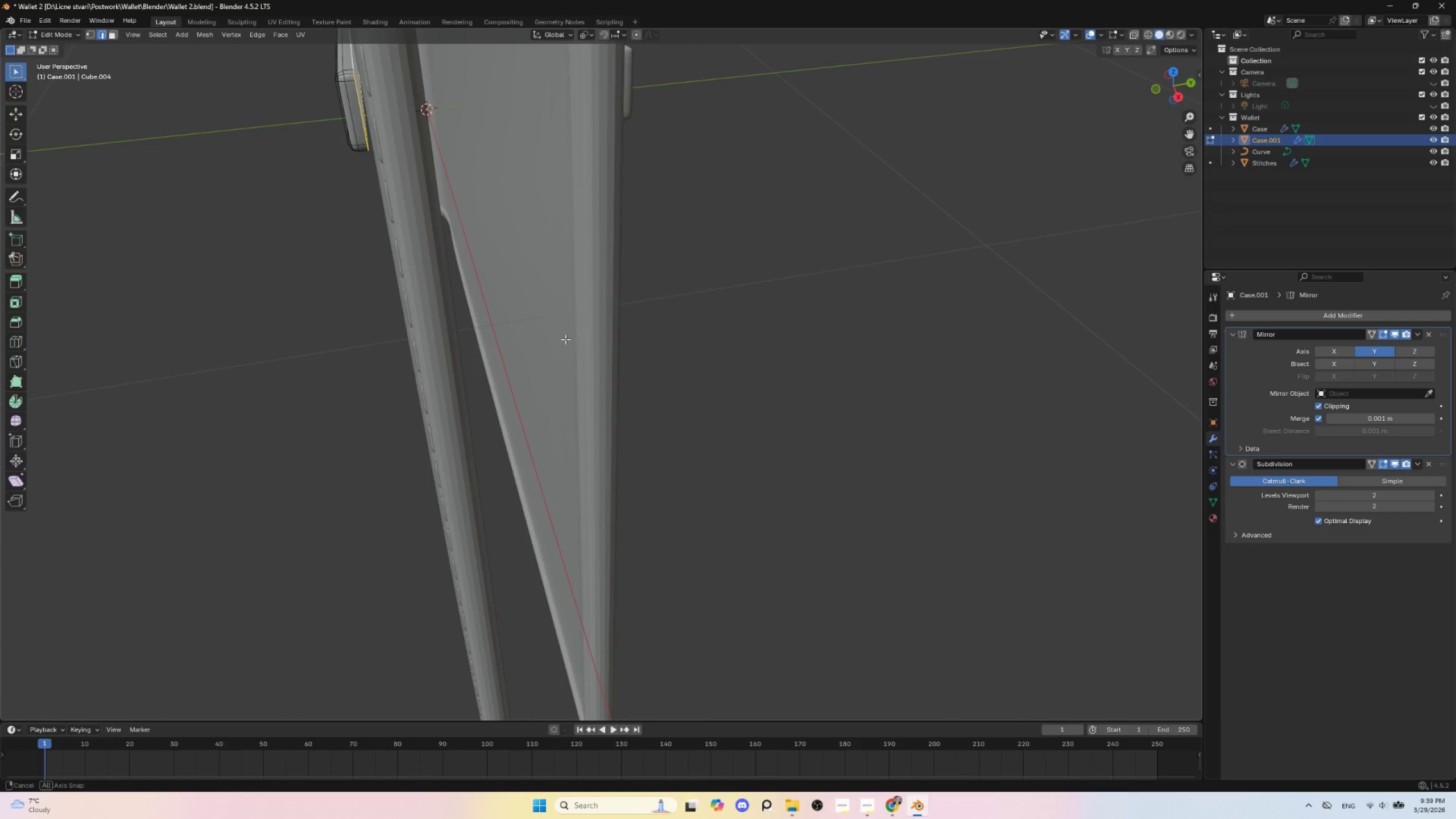 
hold_key(key=ShiftLeft, duration=0.56)
 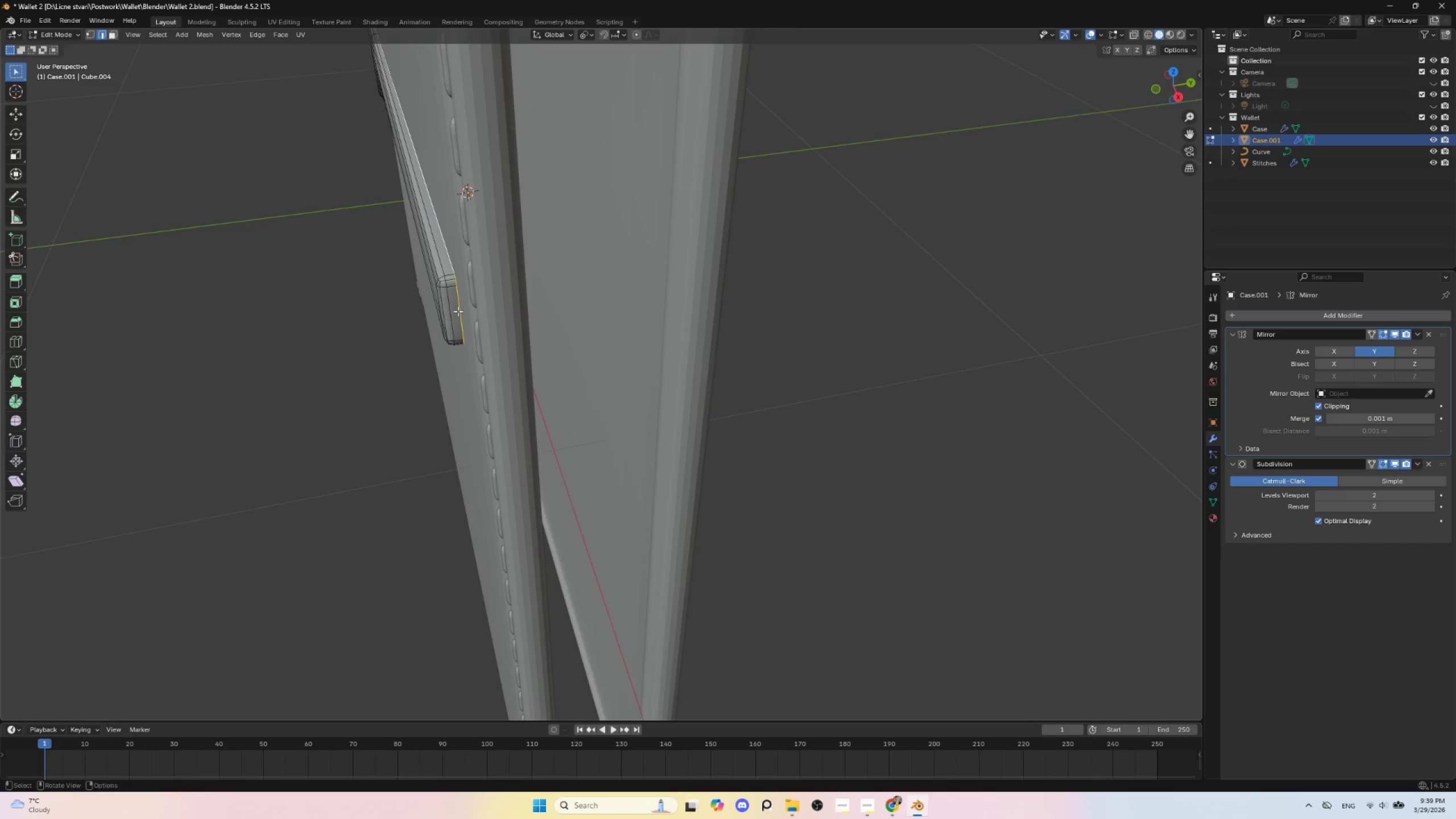 
left_click([458, 311])
 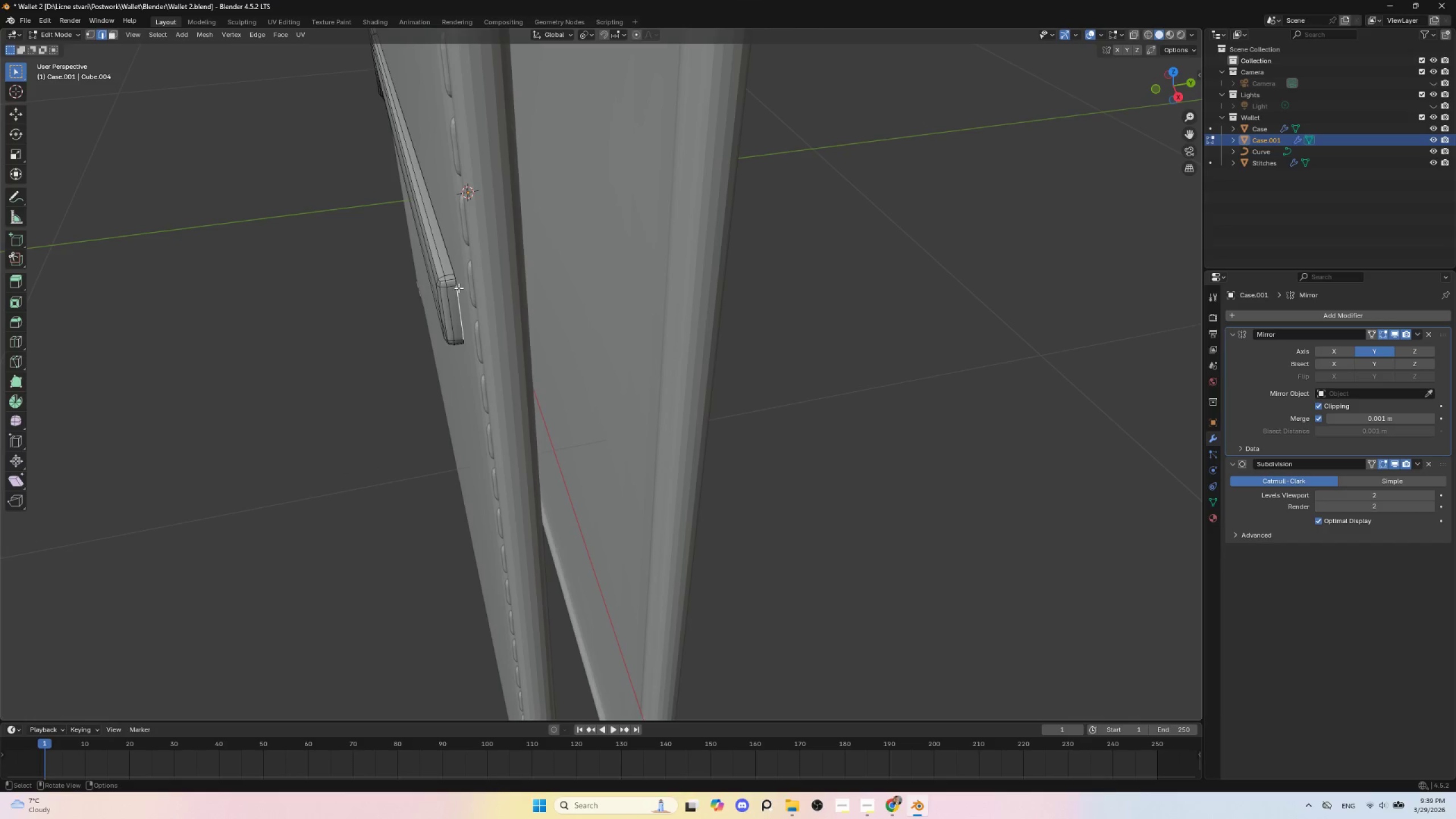 
key(Control+NumpadAdd)
 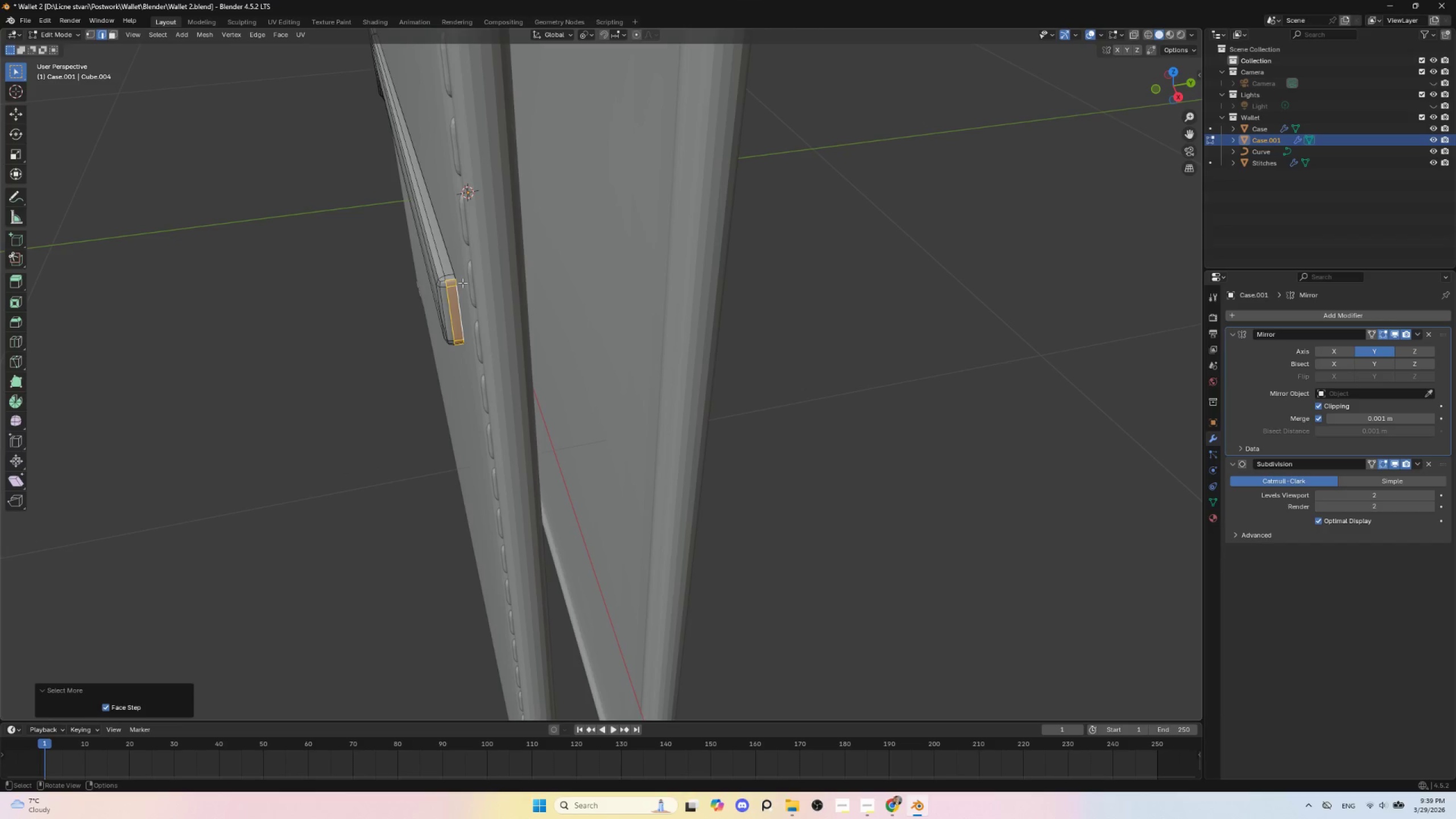 
left_click([454, 278])
 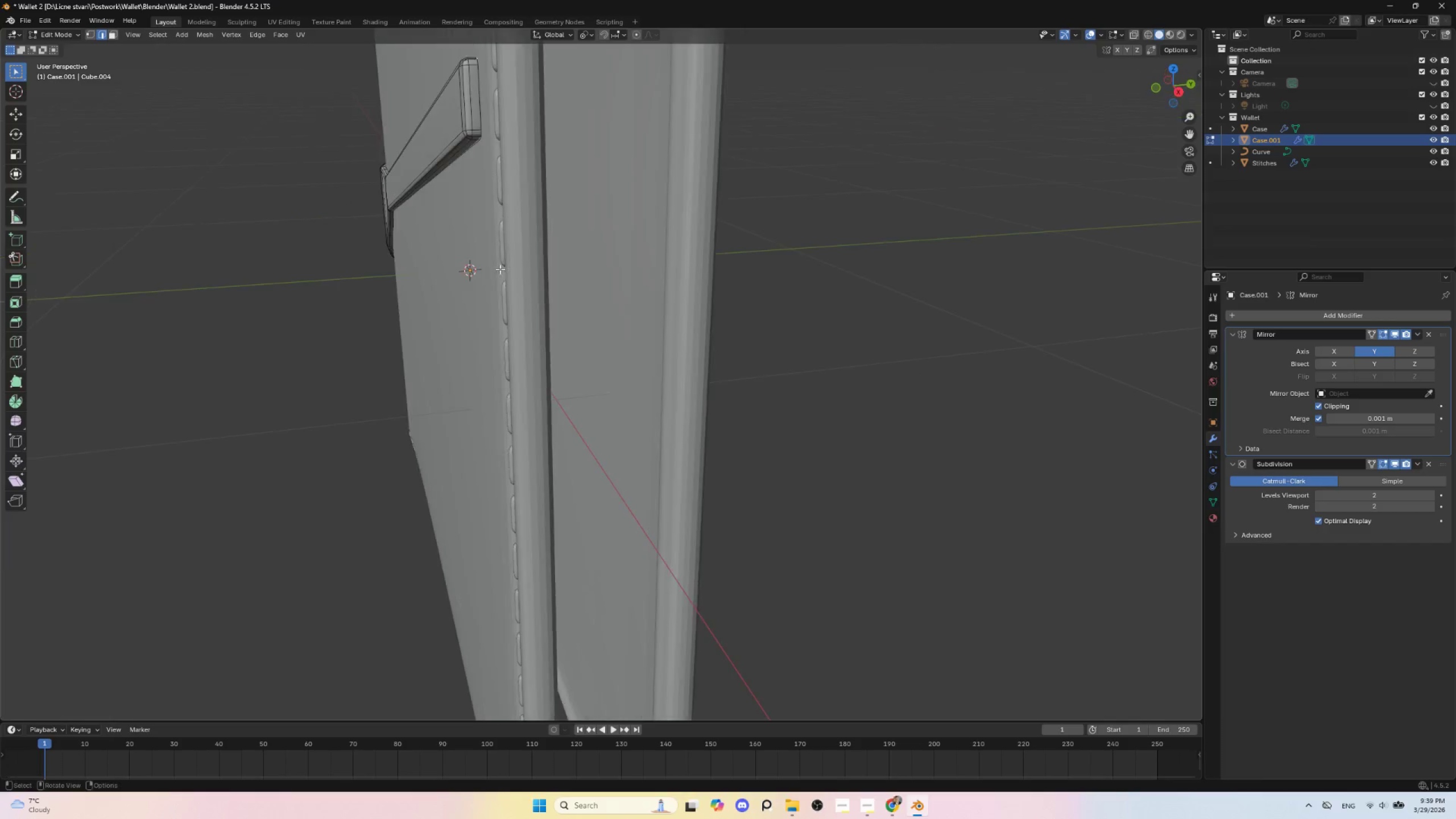 
hold_key(key=ControlLeft, duration=1.08)
left_click([480, 138])
 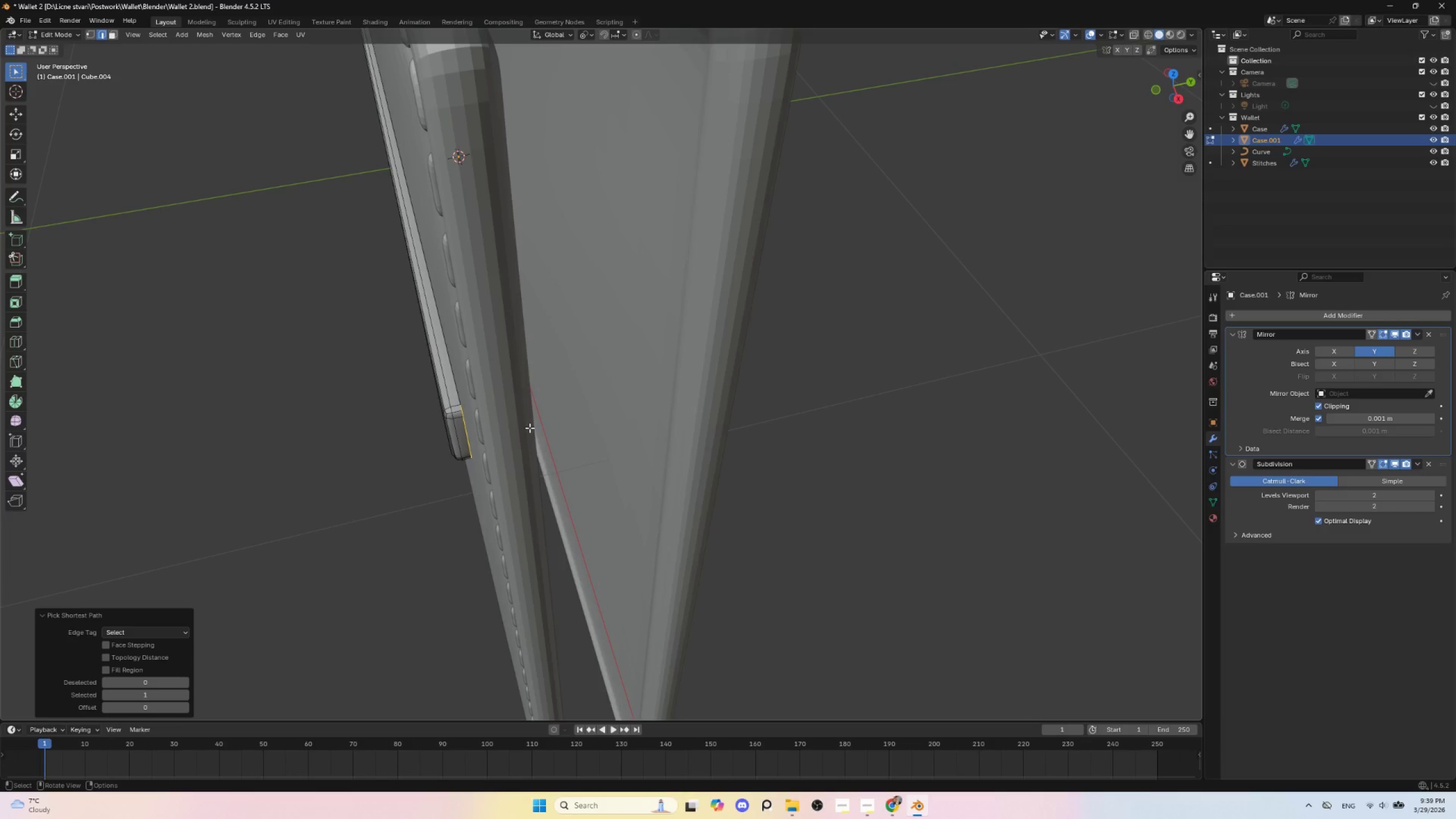 
type(gy)
key(Escape)
 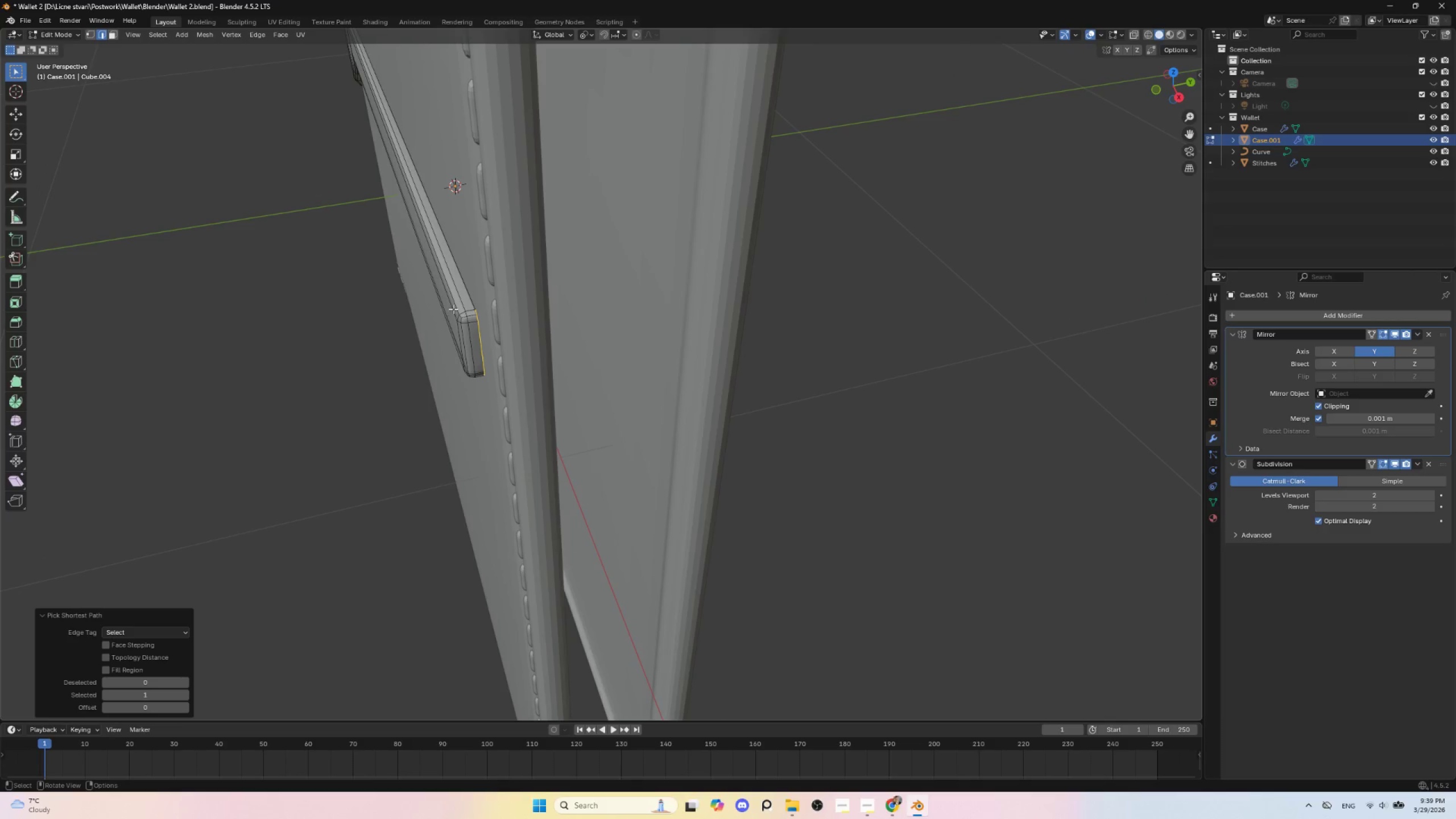 
hold_key(key=AltLeft, duration=0.77)
 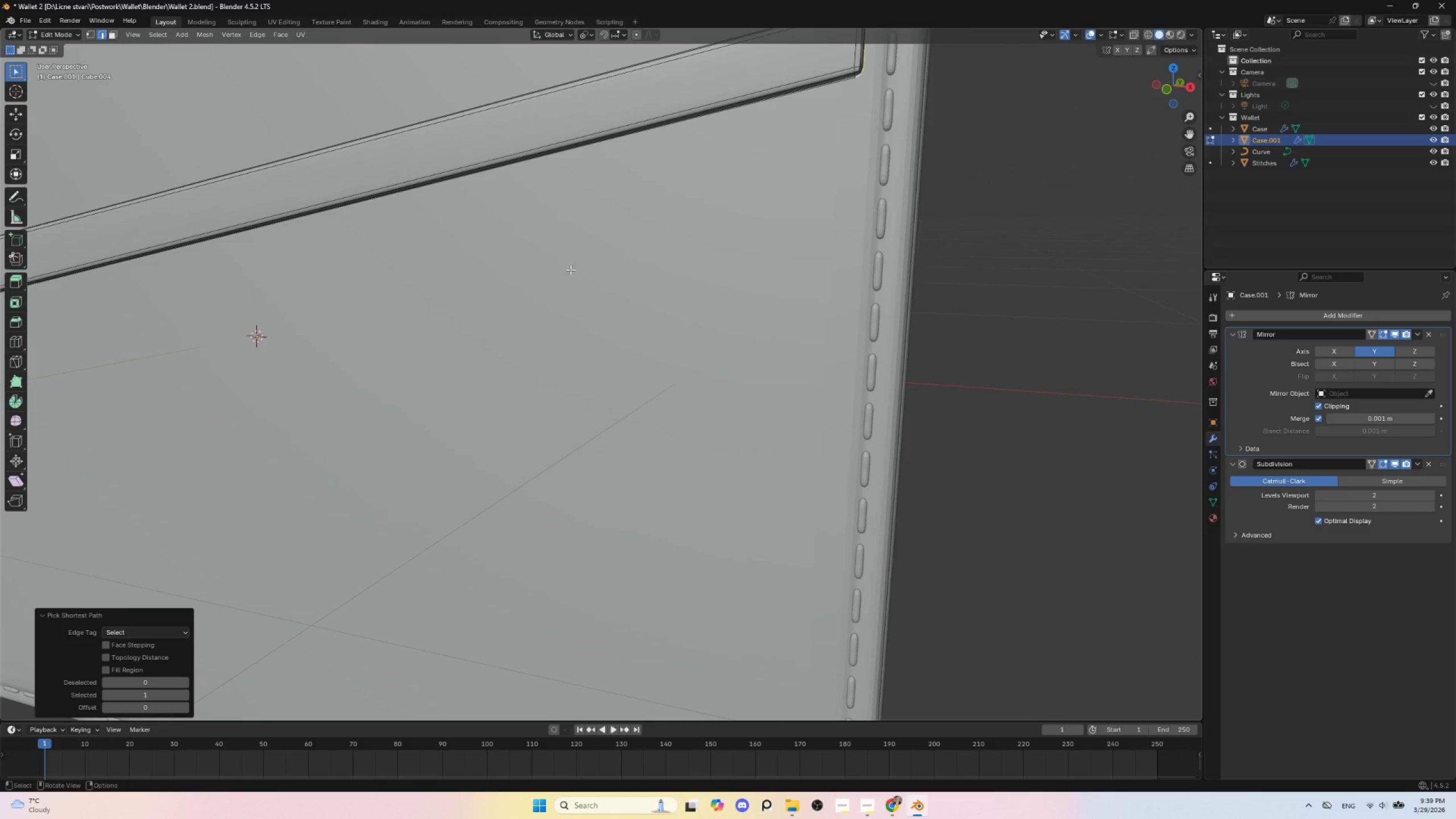 
hold_key(key=ShiftLeft, duration=0.47)
 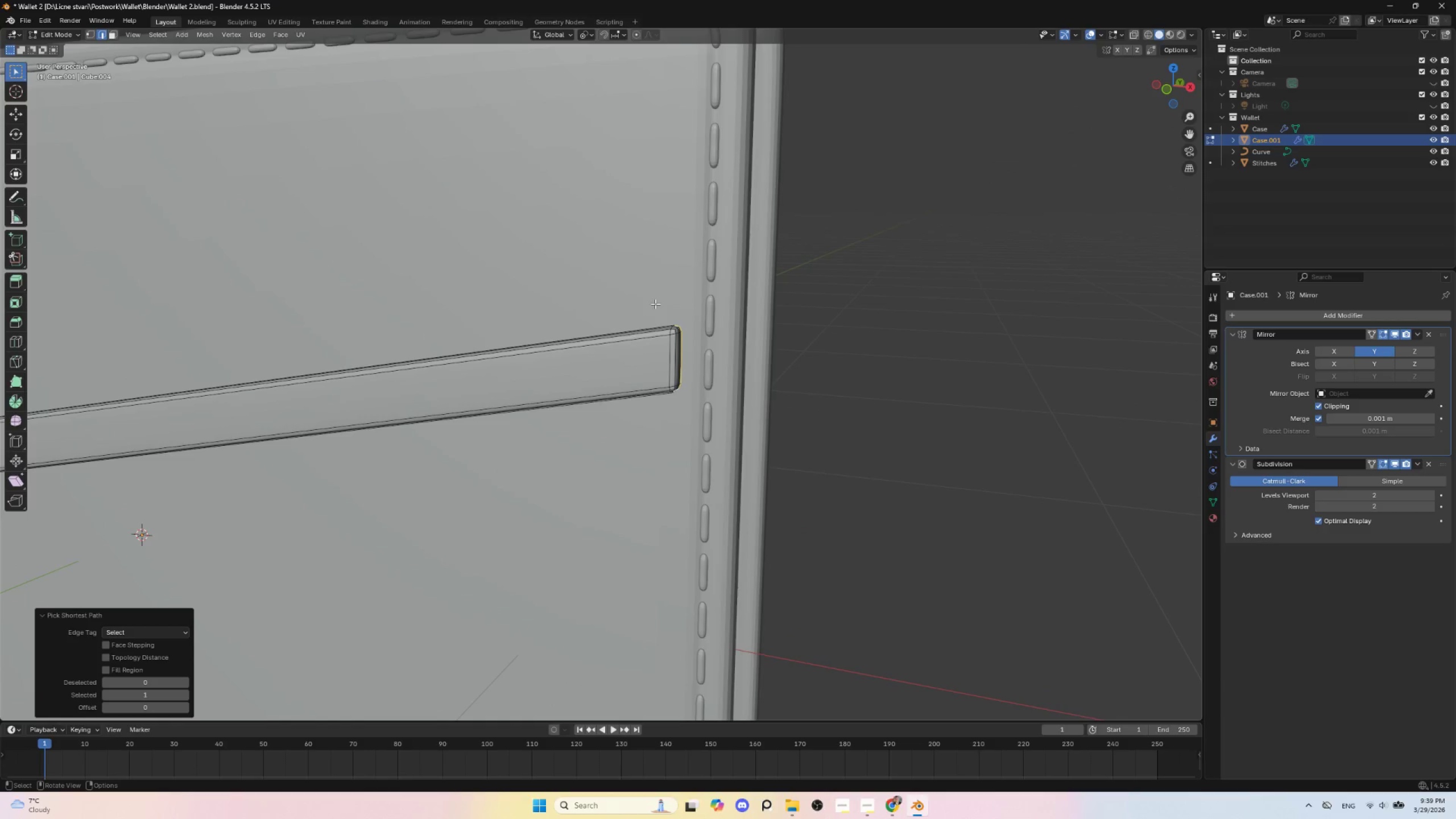 
left_click_drag(start_coordinate=[655, 302], to_coordinate=[698, 417])
 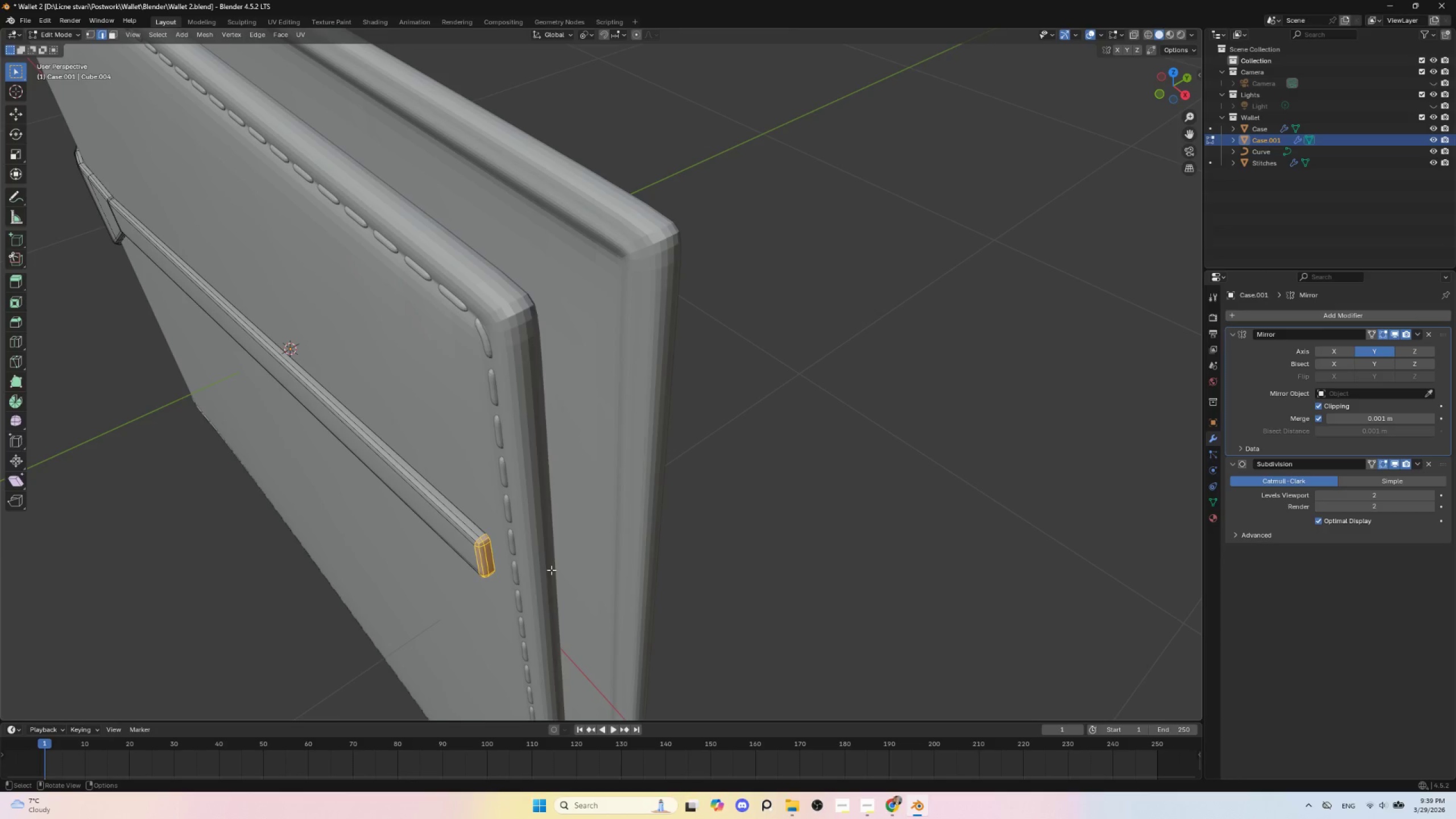 
type(gy)
 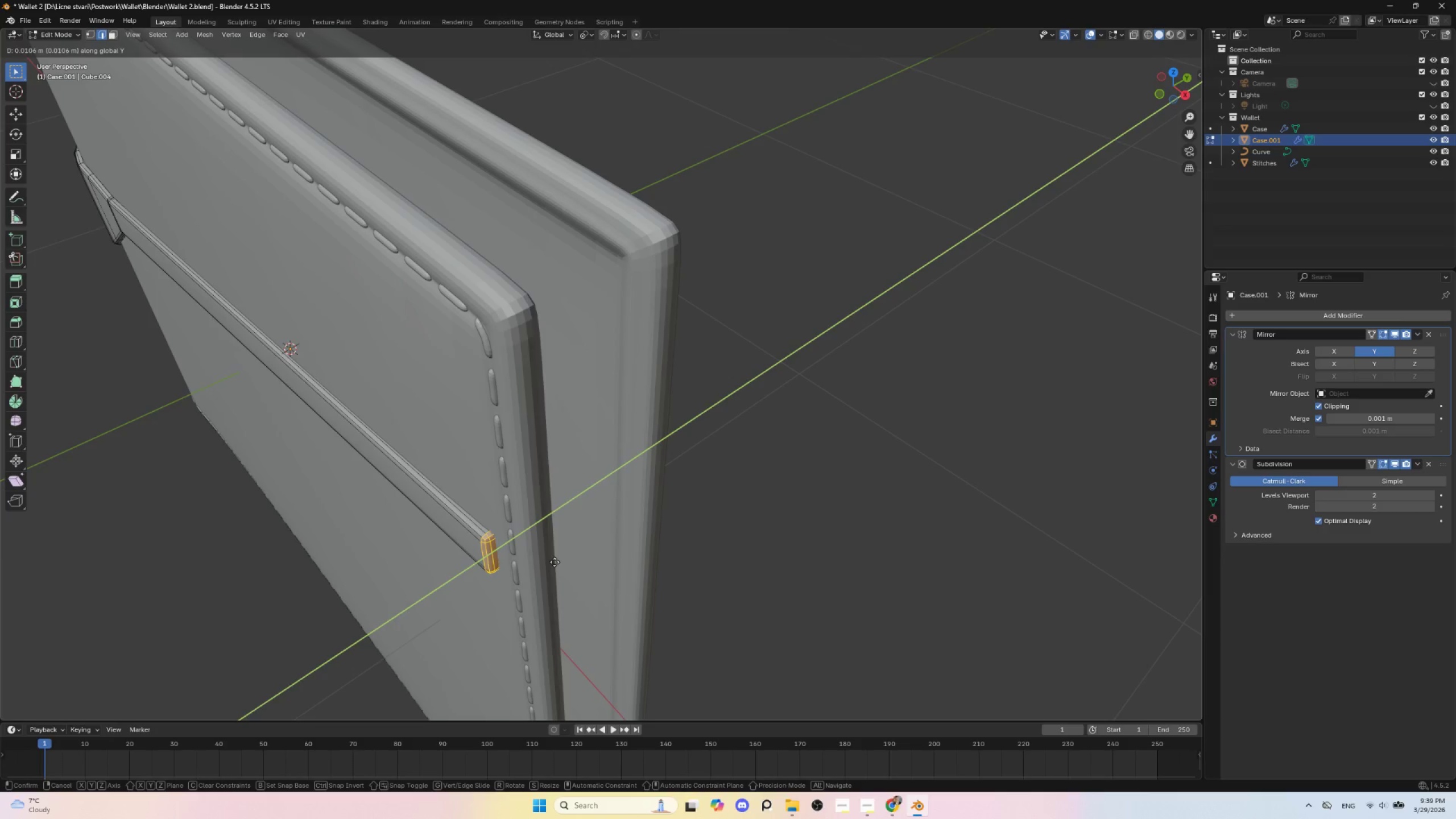 
wait(11.36)
 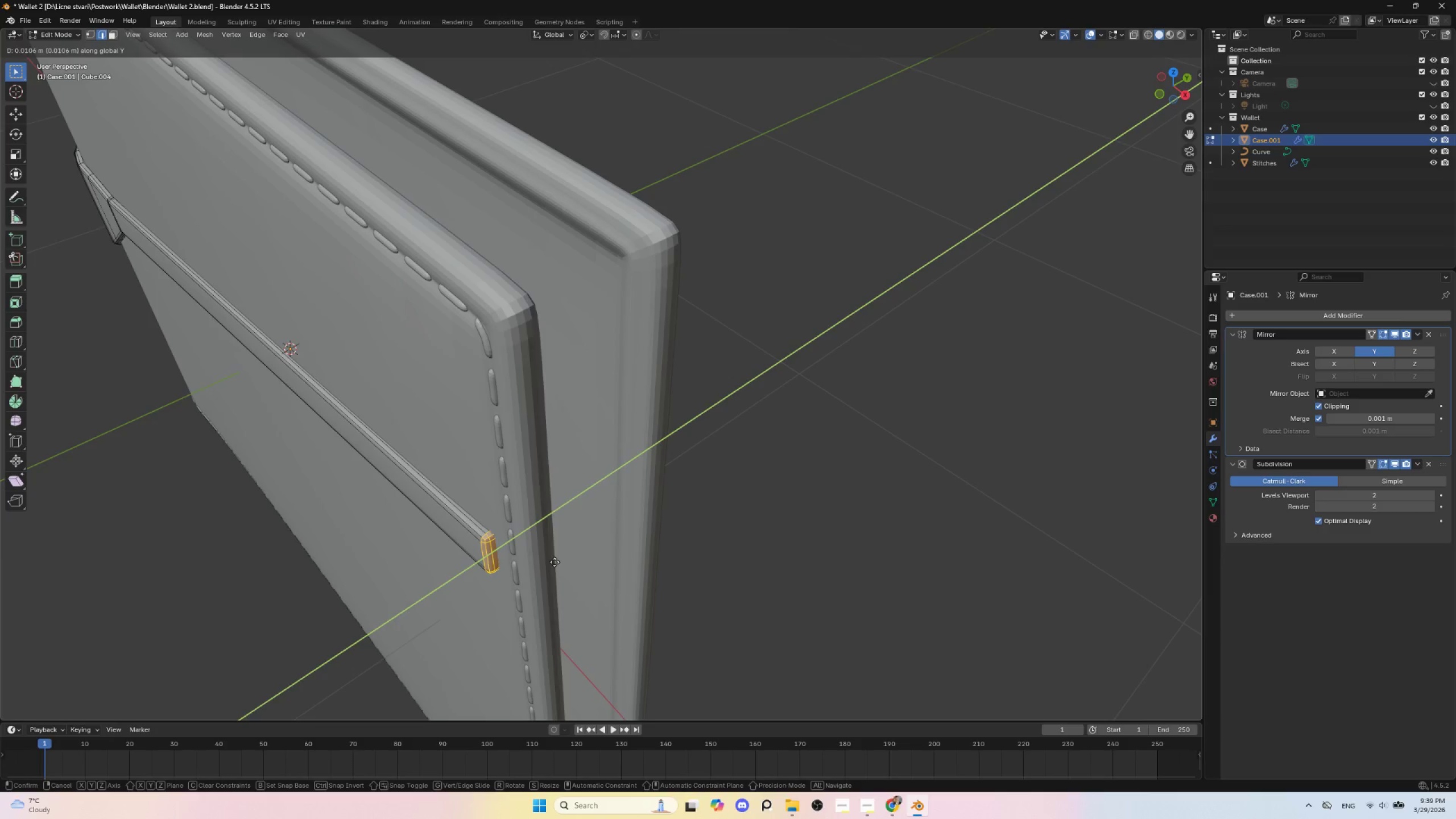 
left_click([551, 560])
 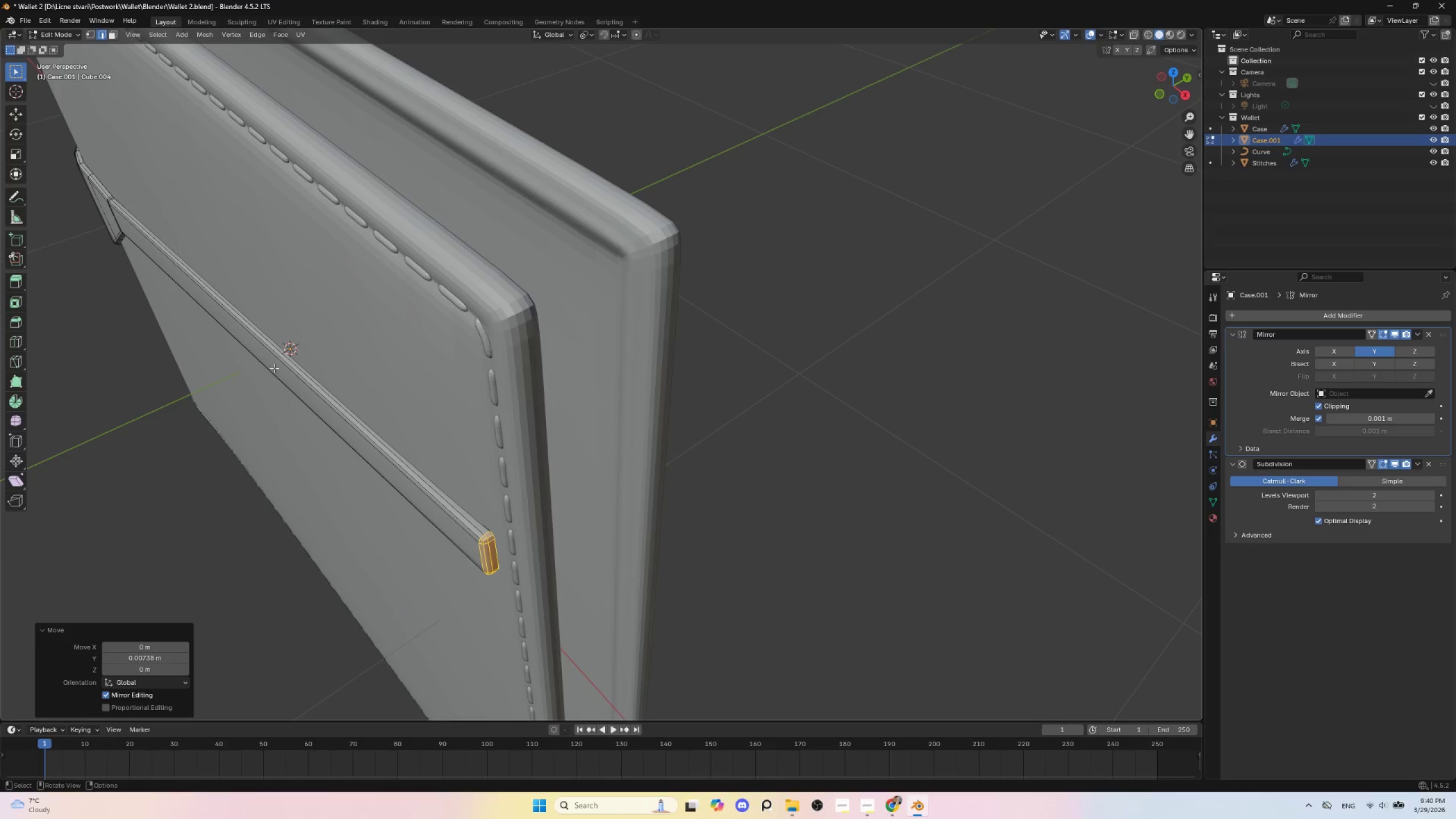 
key(Control+R)
 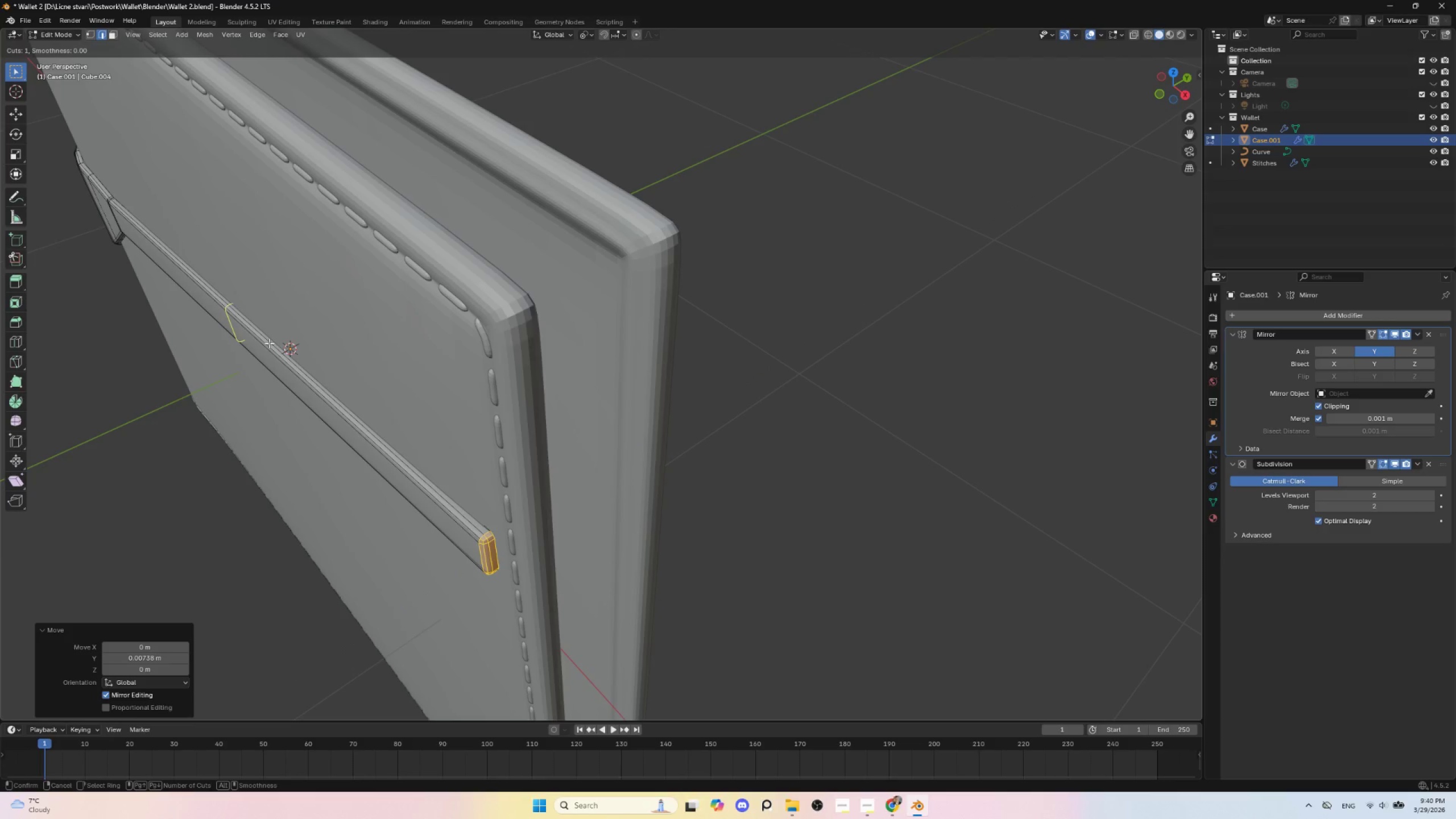 
left_click([269, 343])
 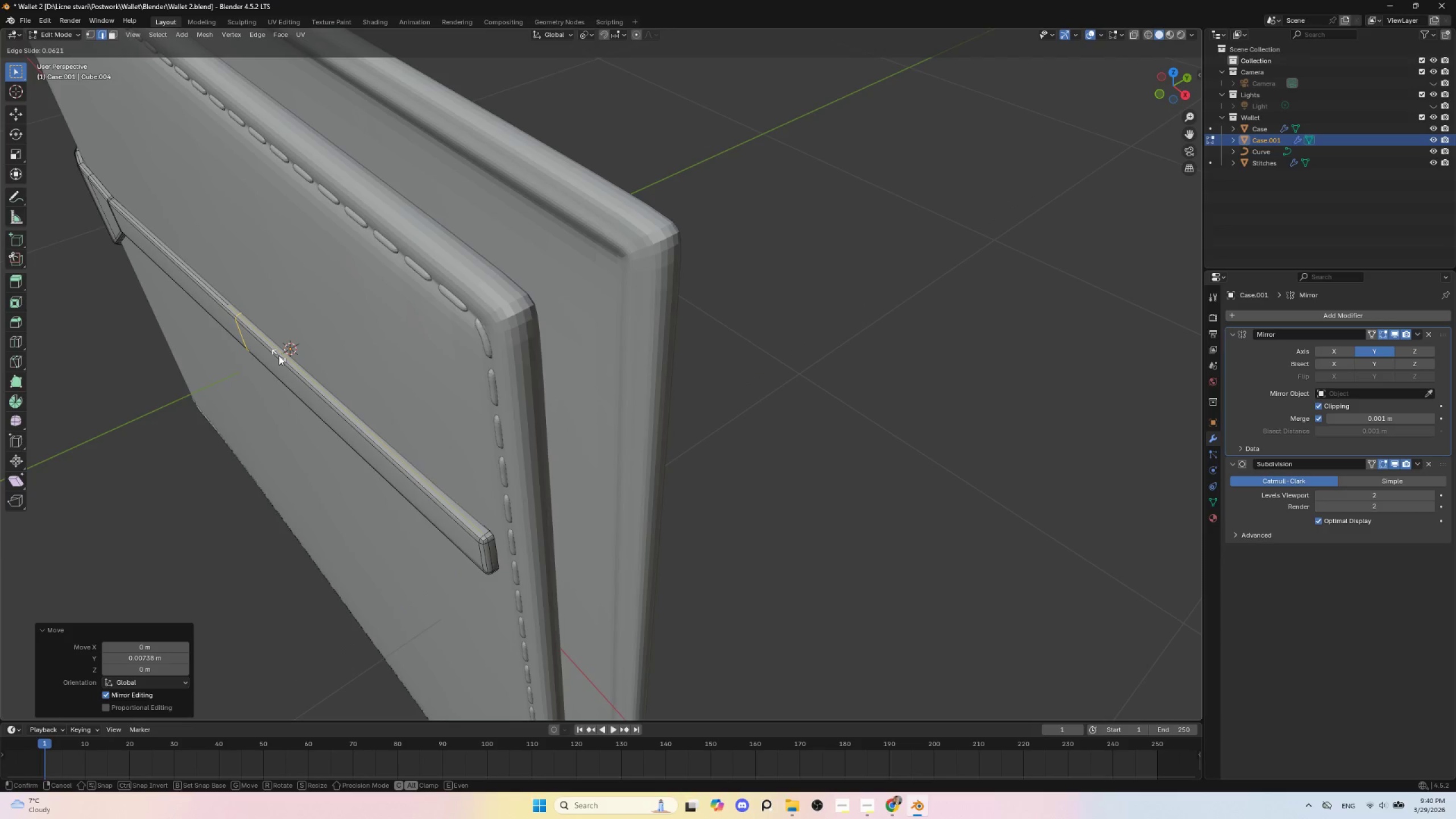 
key(Escape)
 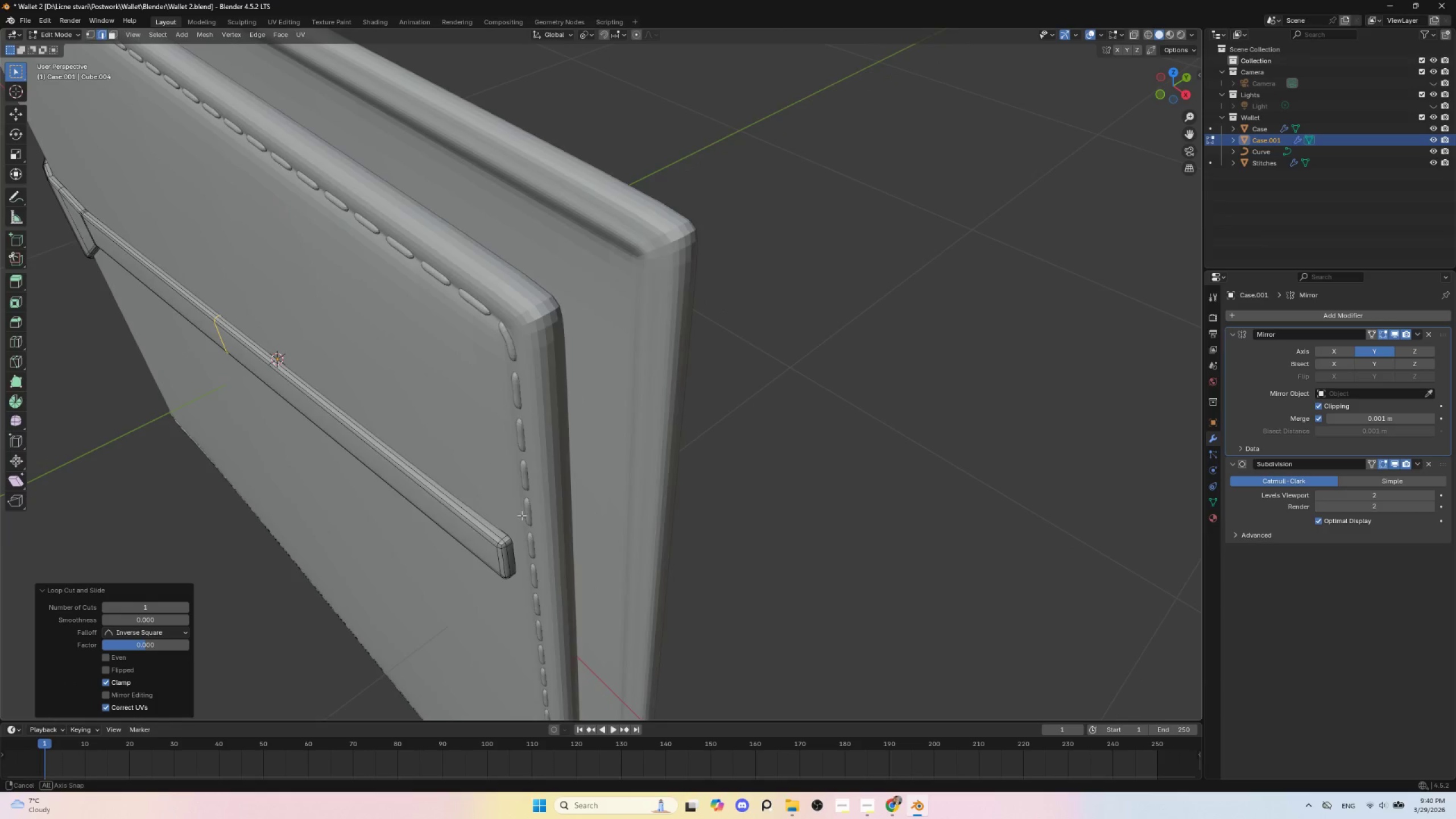 
left_click_drag(start_coordinate=[786, 358], to_coordinate=[831, 487])
 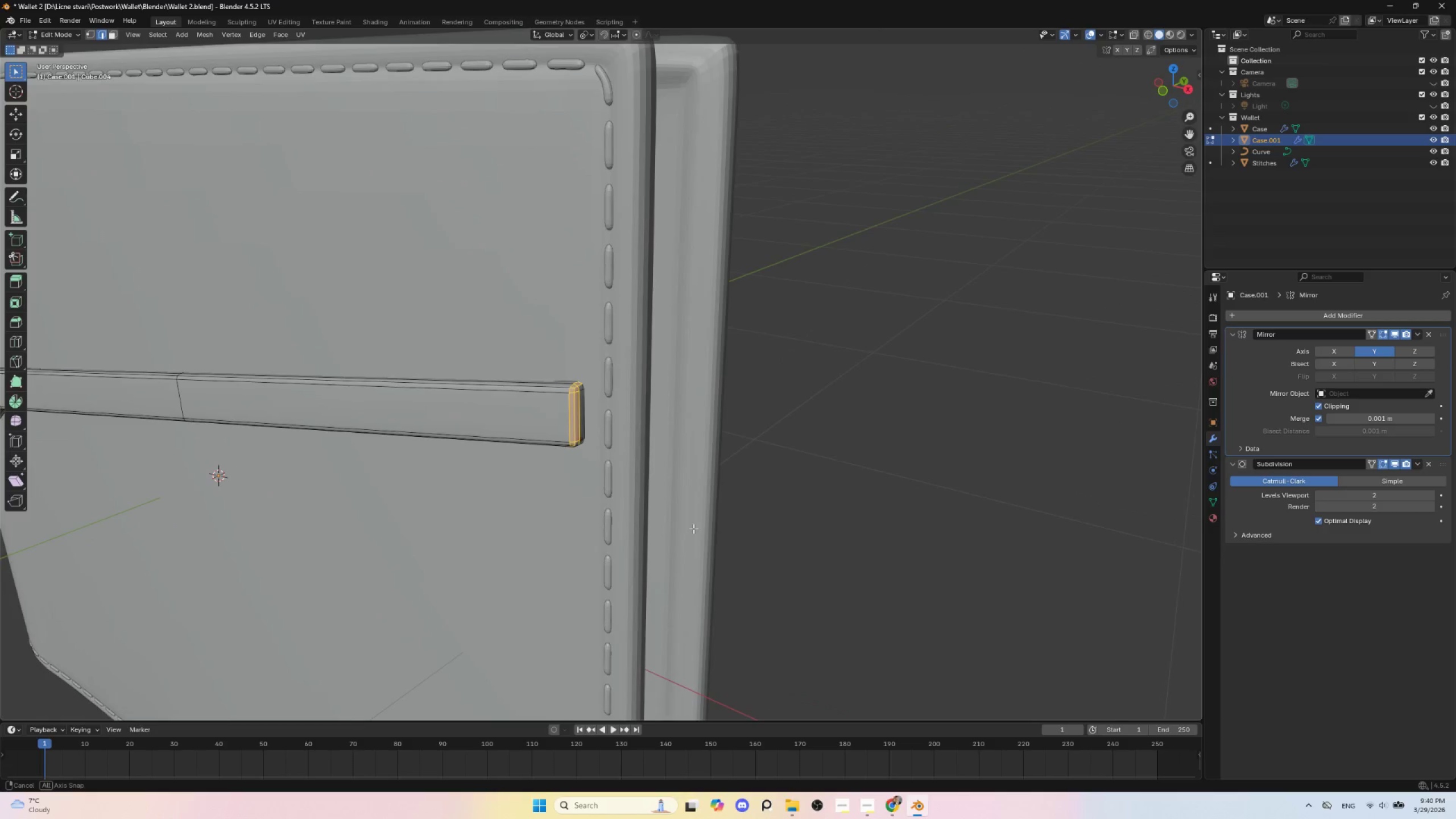 
key(Control+Z)
 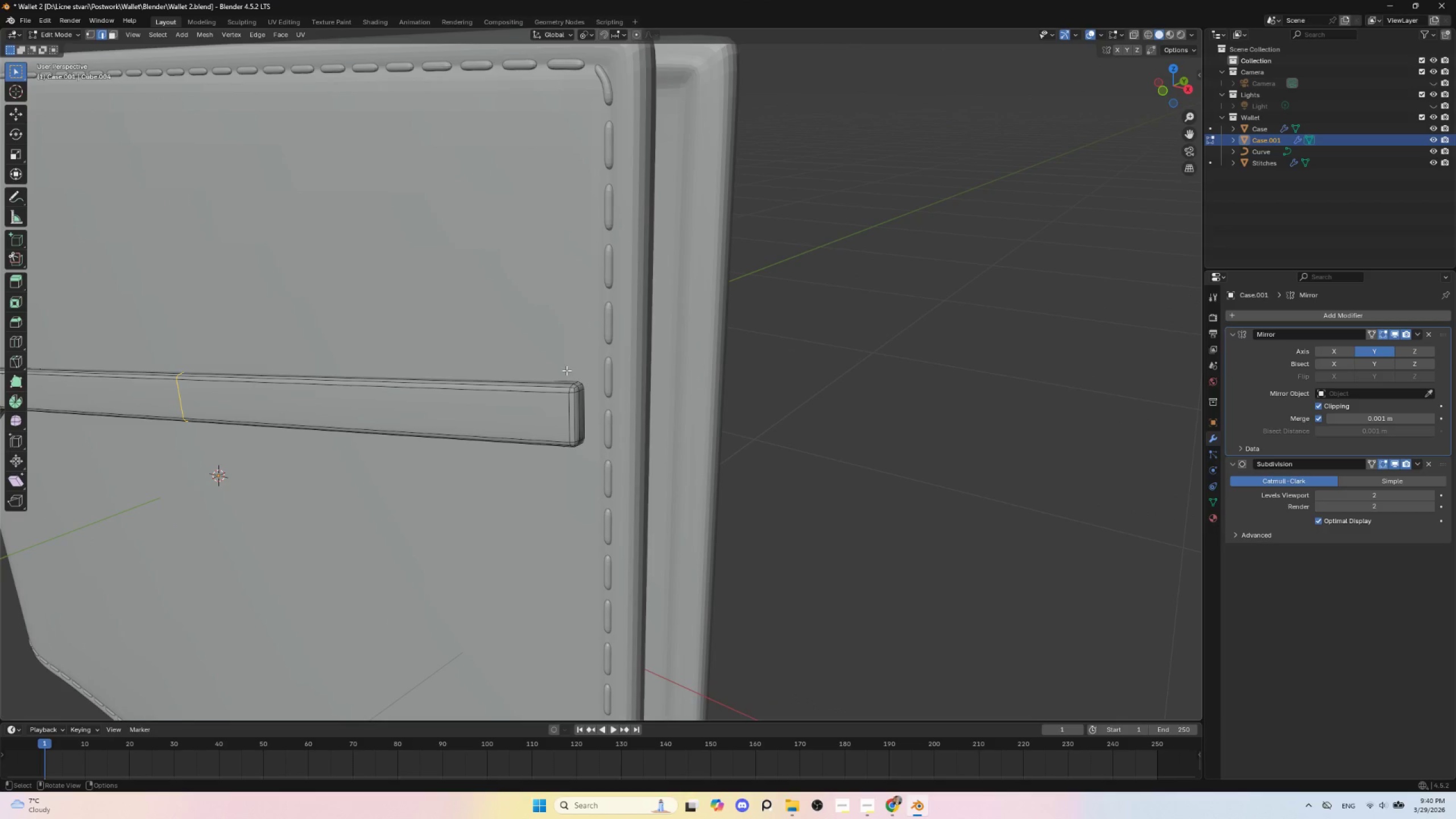 
left_click_drag(start_coordinate=[556, 355], to_coordinate=[617, 488])
 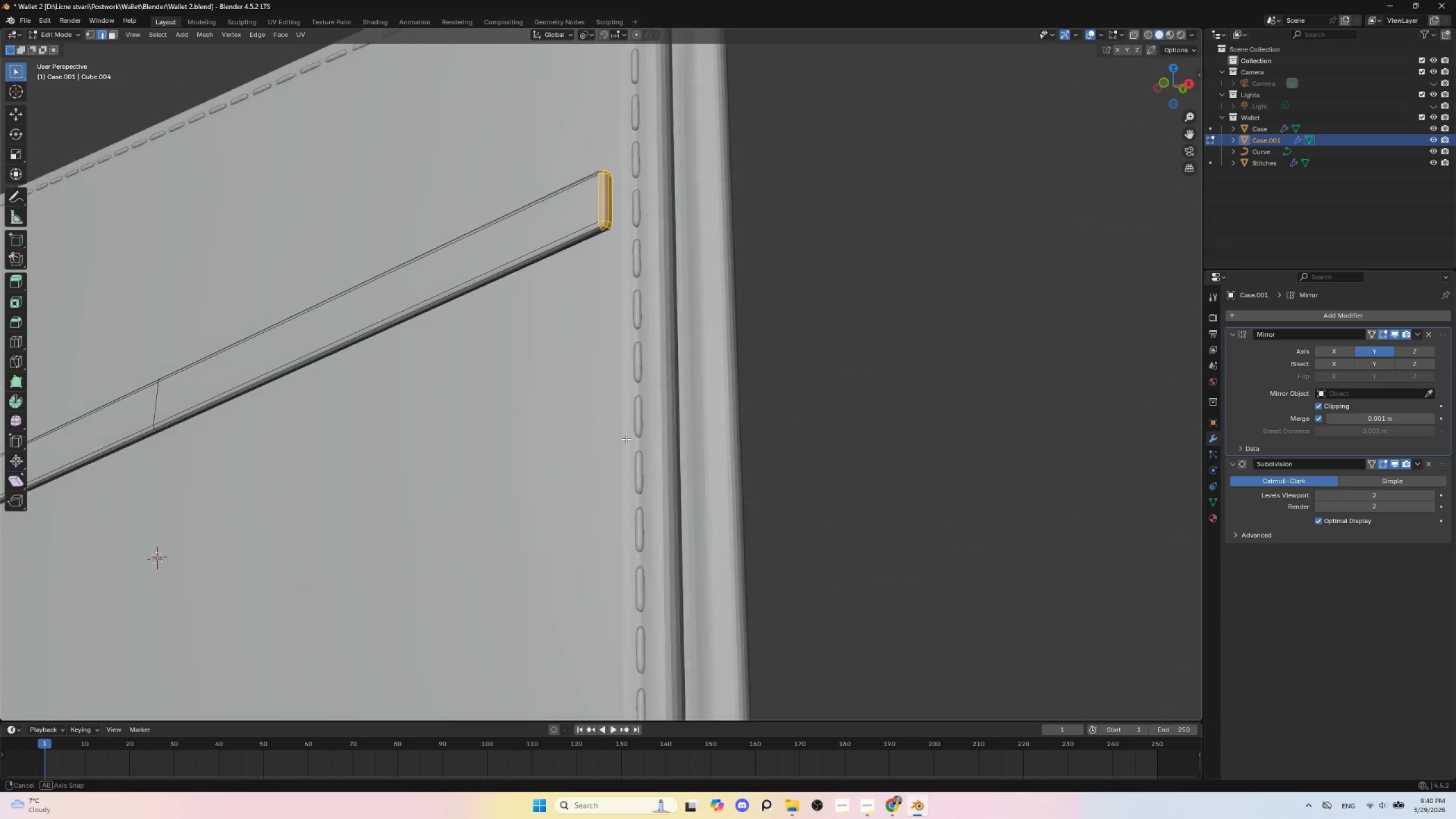 
scroll: coordinate [598, 361], scroll_direction: up, amount: 2.0
 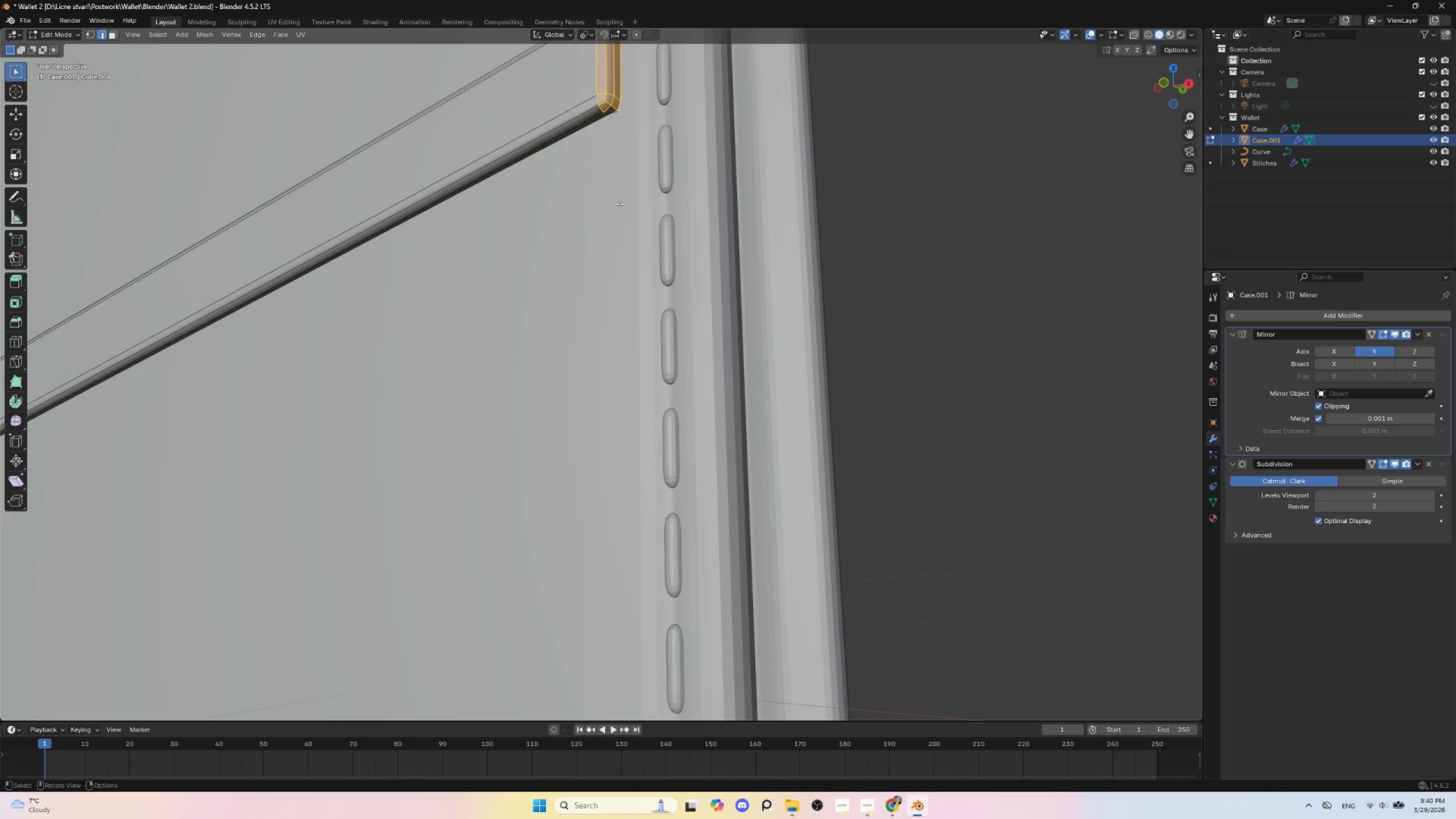 
hold_key(key=ShiftLeft, duration=0.56)
 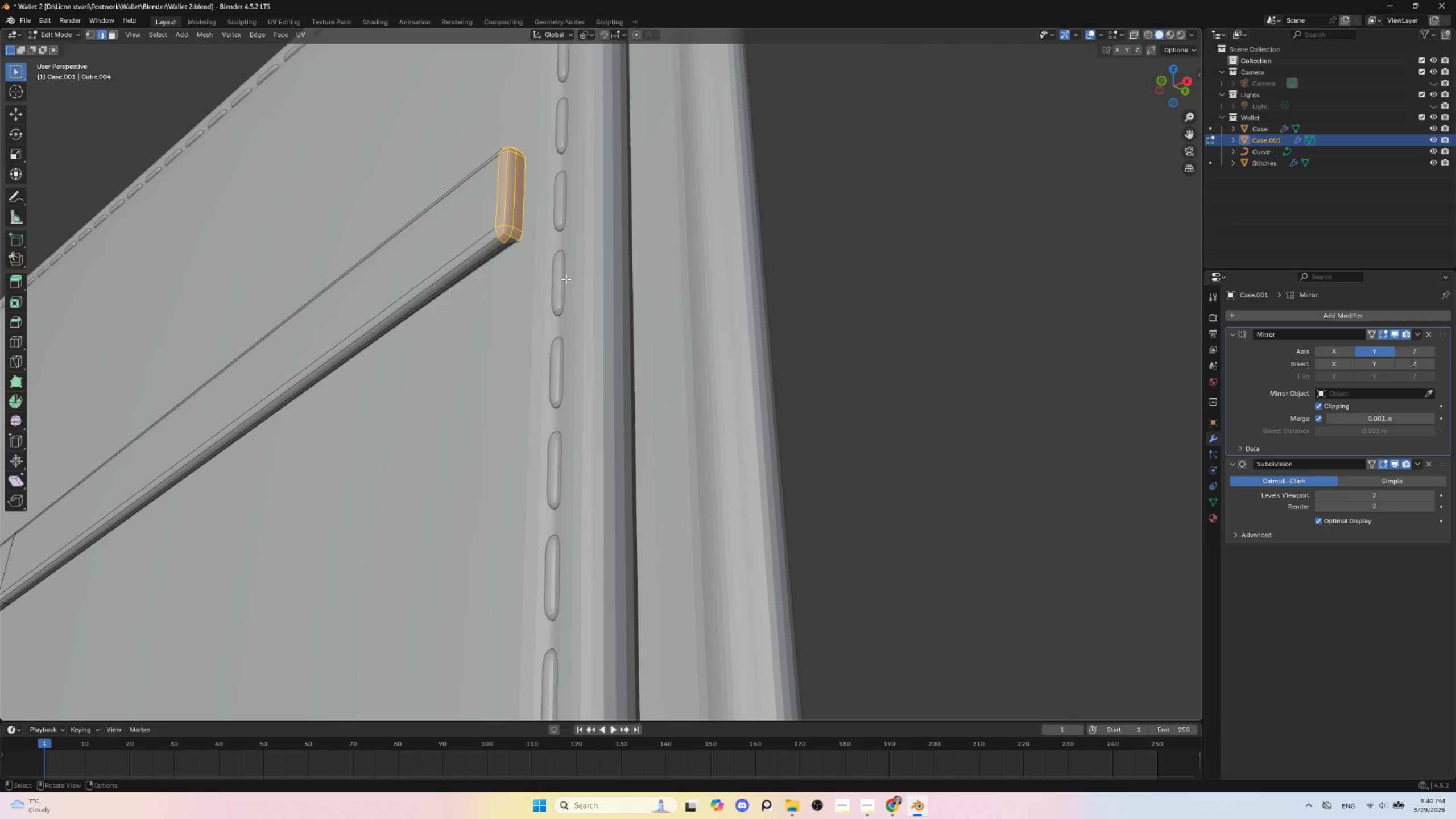 
key(Shift+ShiftLeft)
 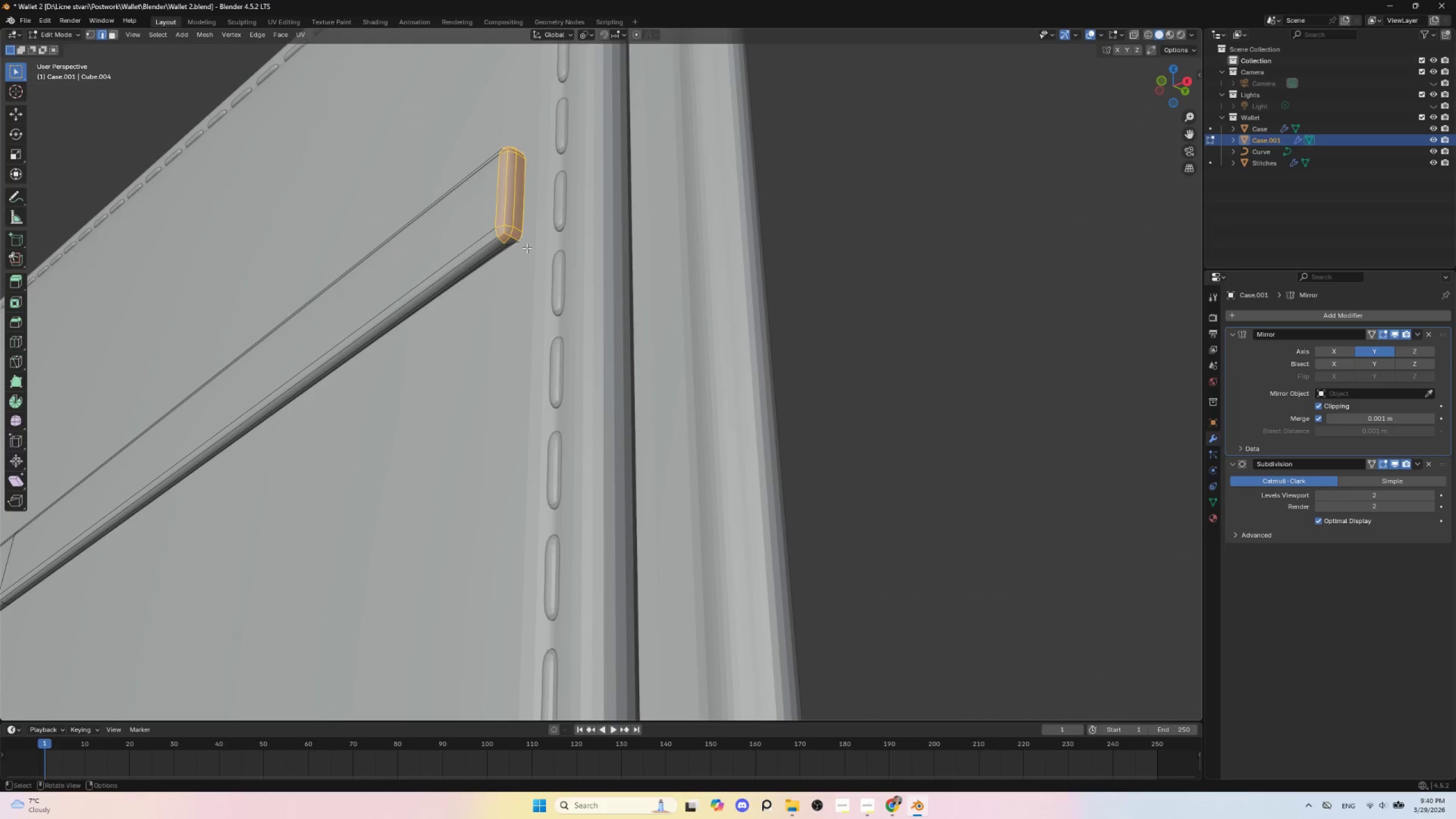 
key(Control+Z)
 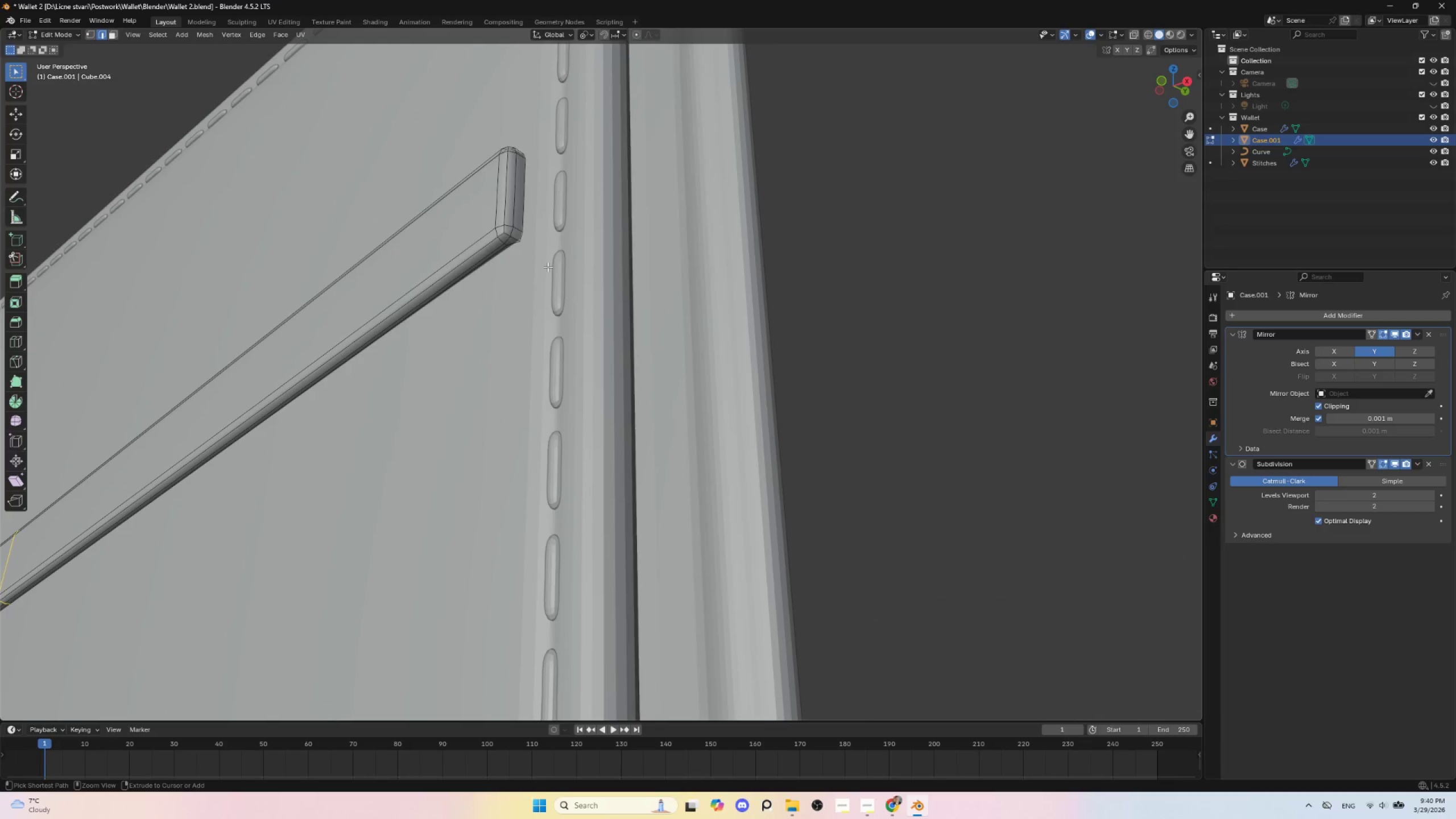 
key(Control+Z)
 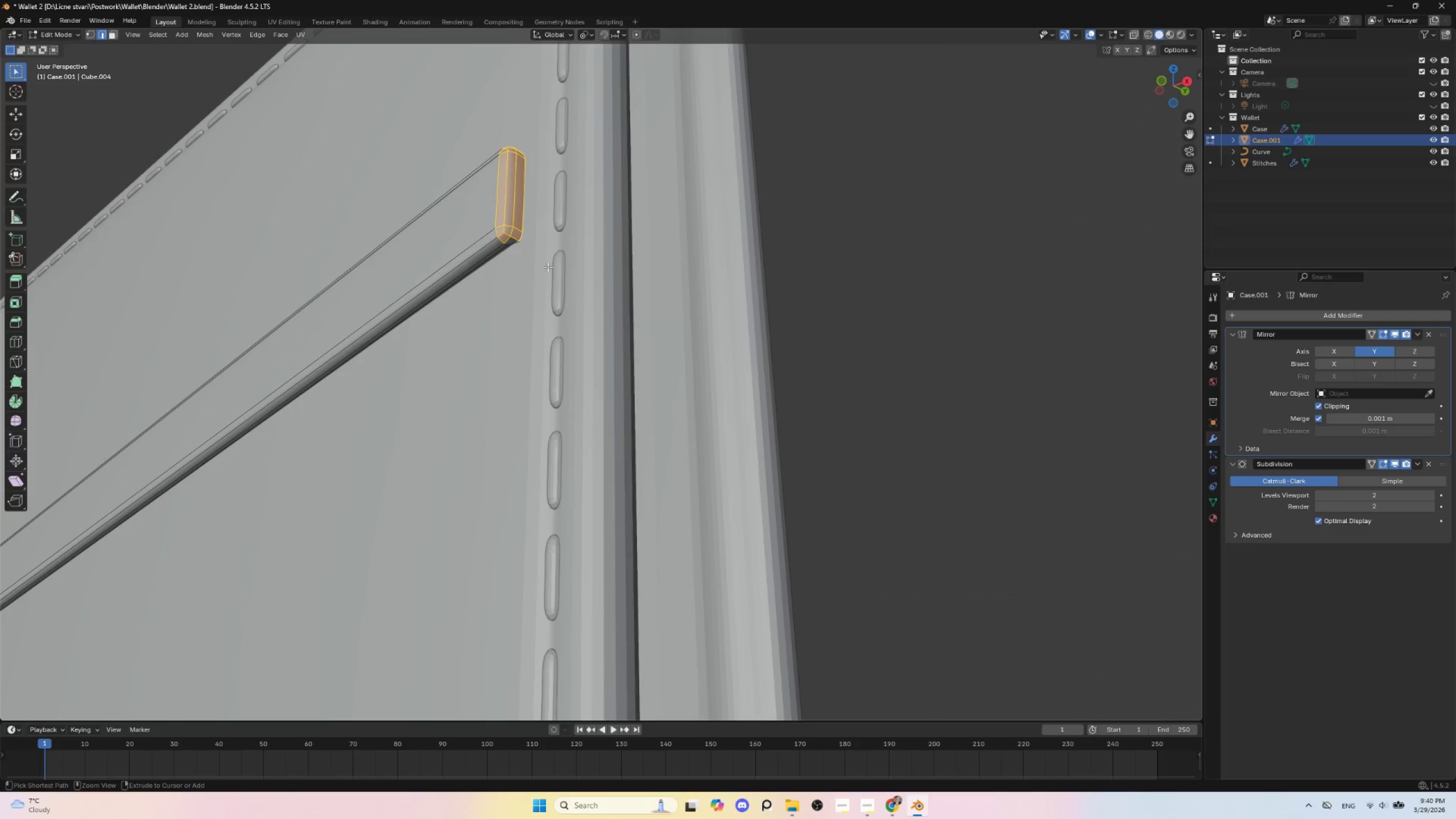 
key(Control+Z)
 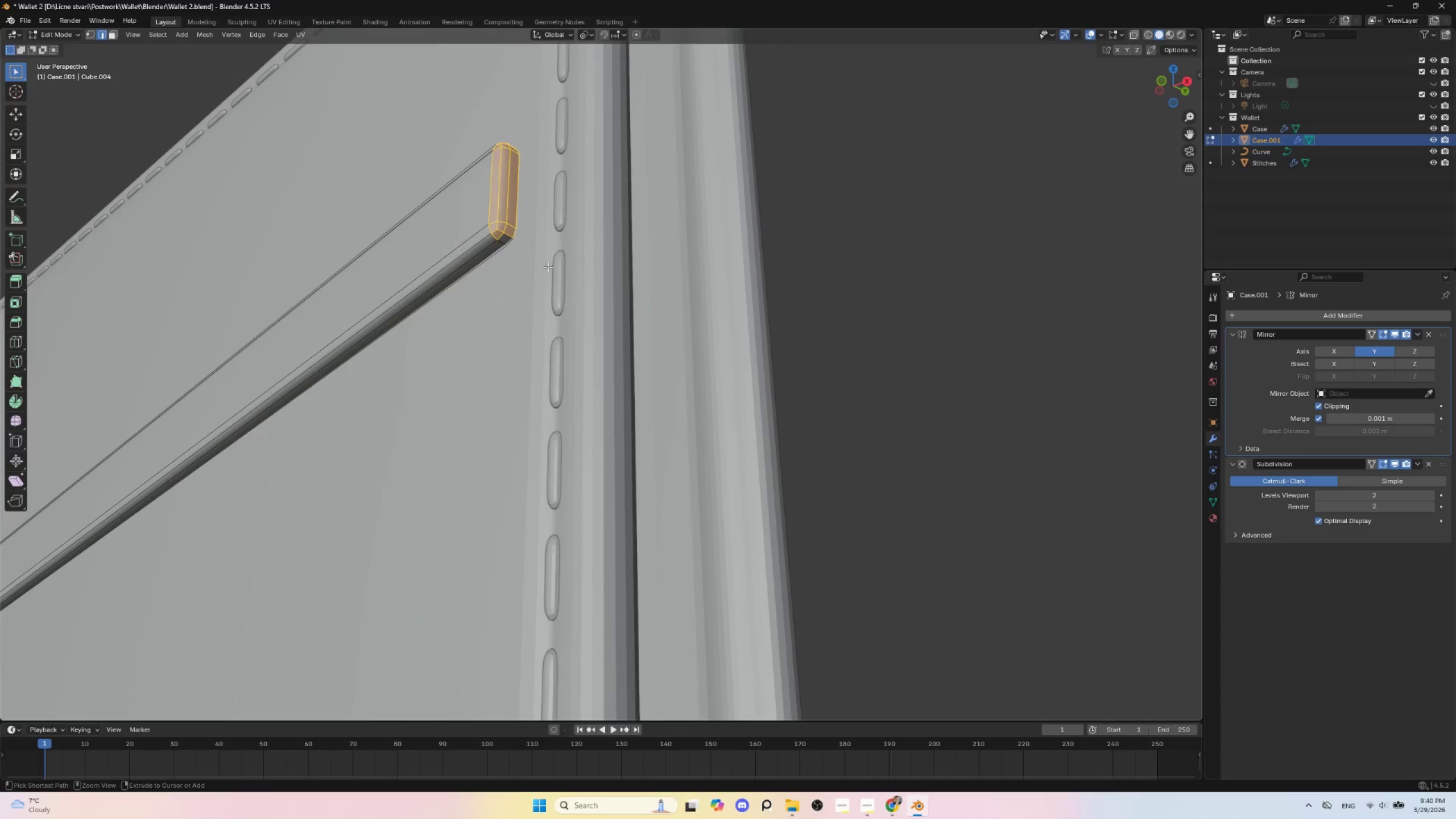 
key(Control+Z)
 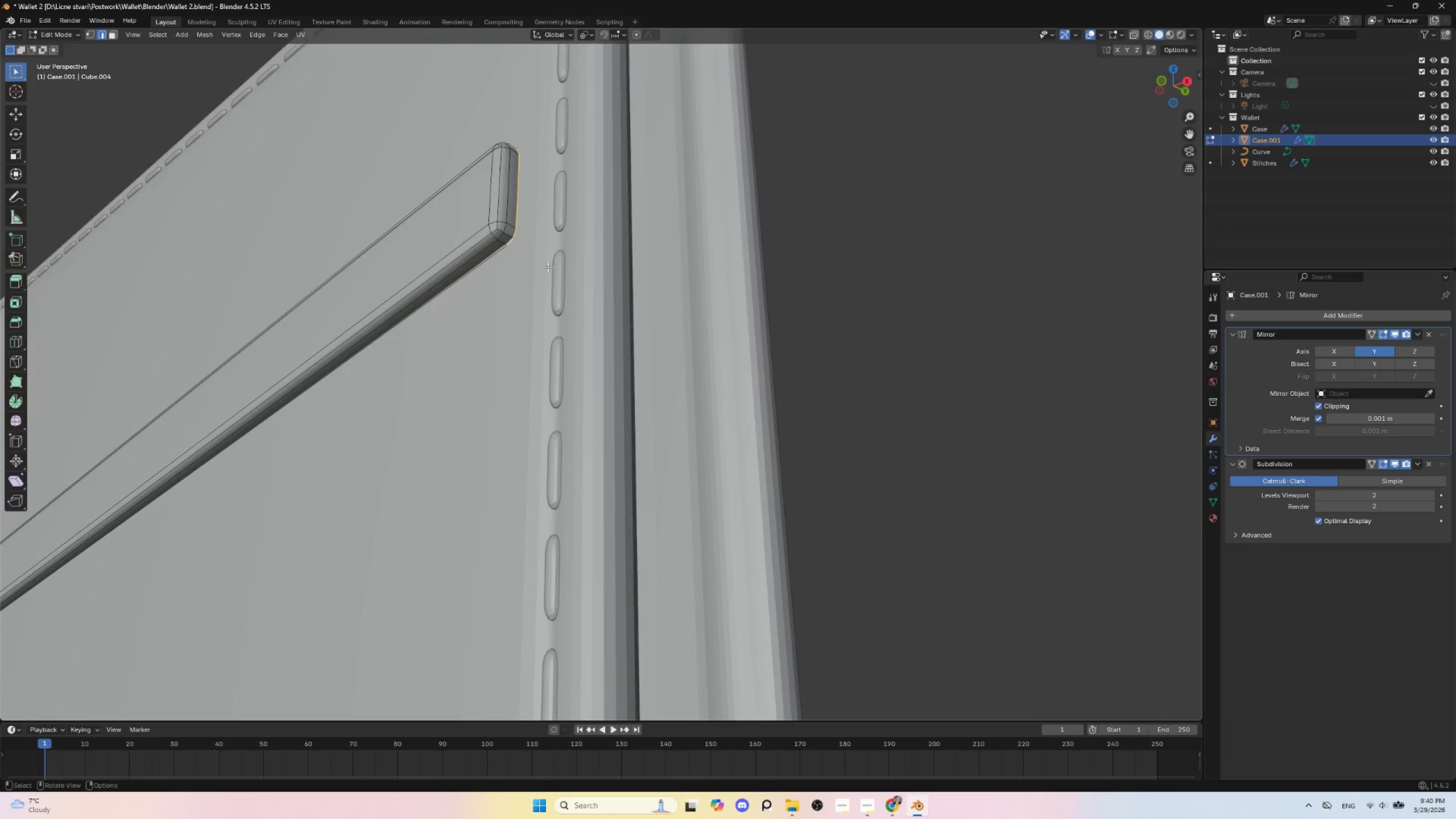 
scroll: coordinate [550, 270], scroll_direction: down, amount: 3.0
 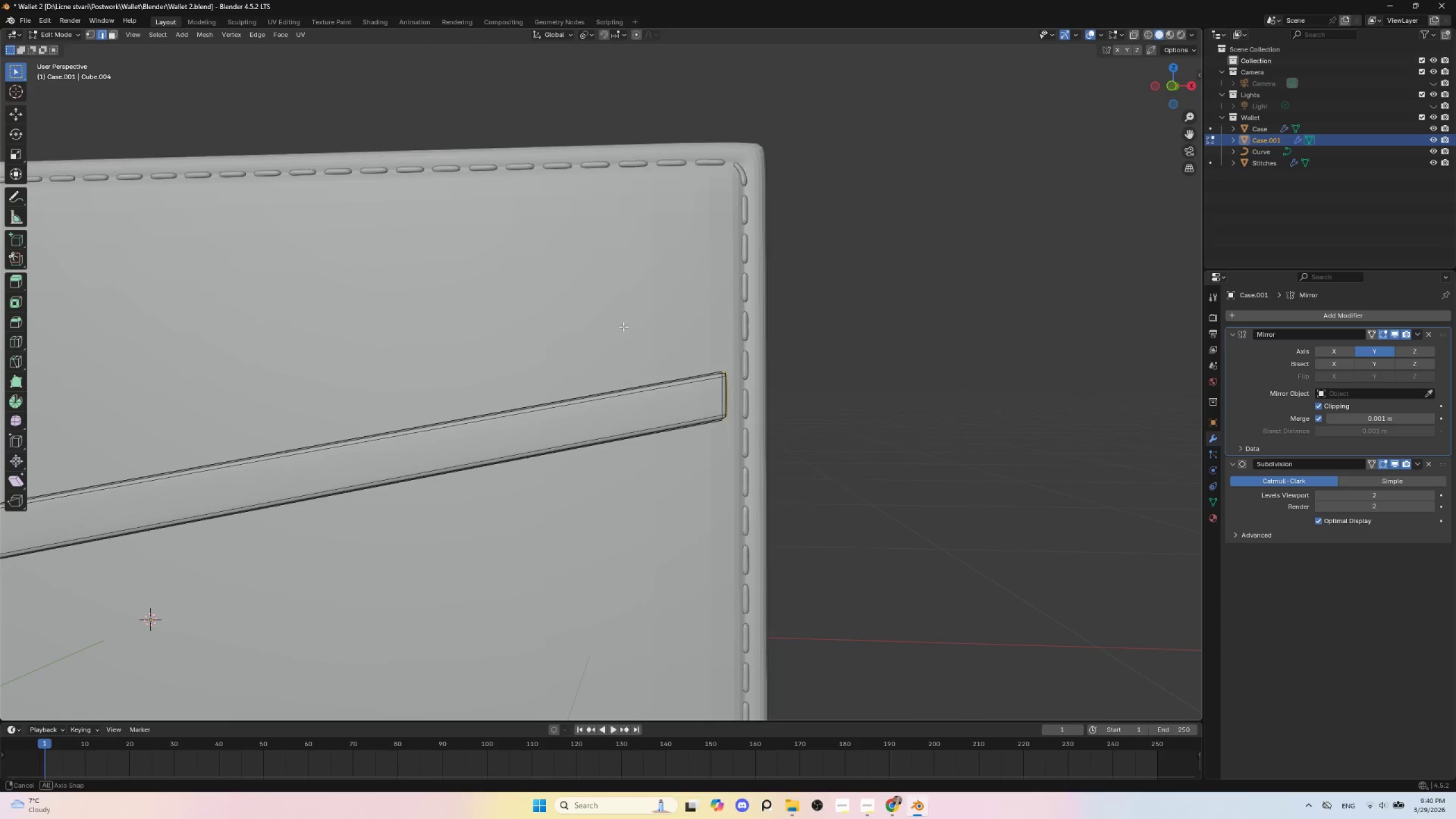 
hold_key(key=ShiftLeft, duration=0.52)
 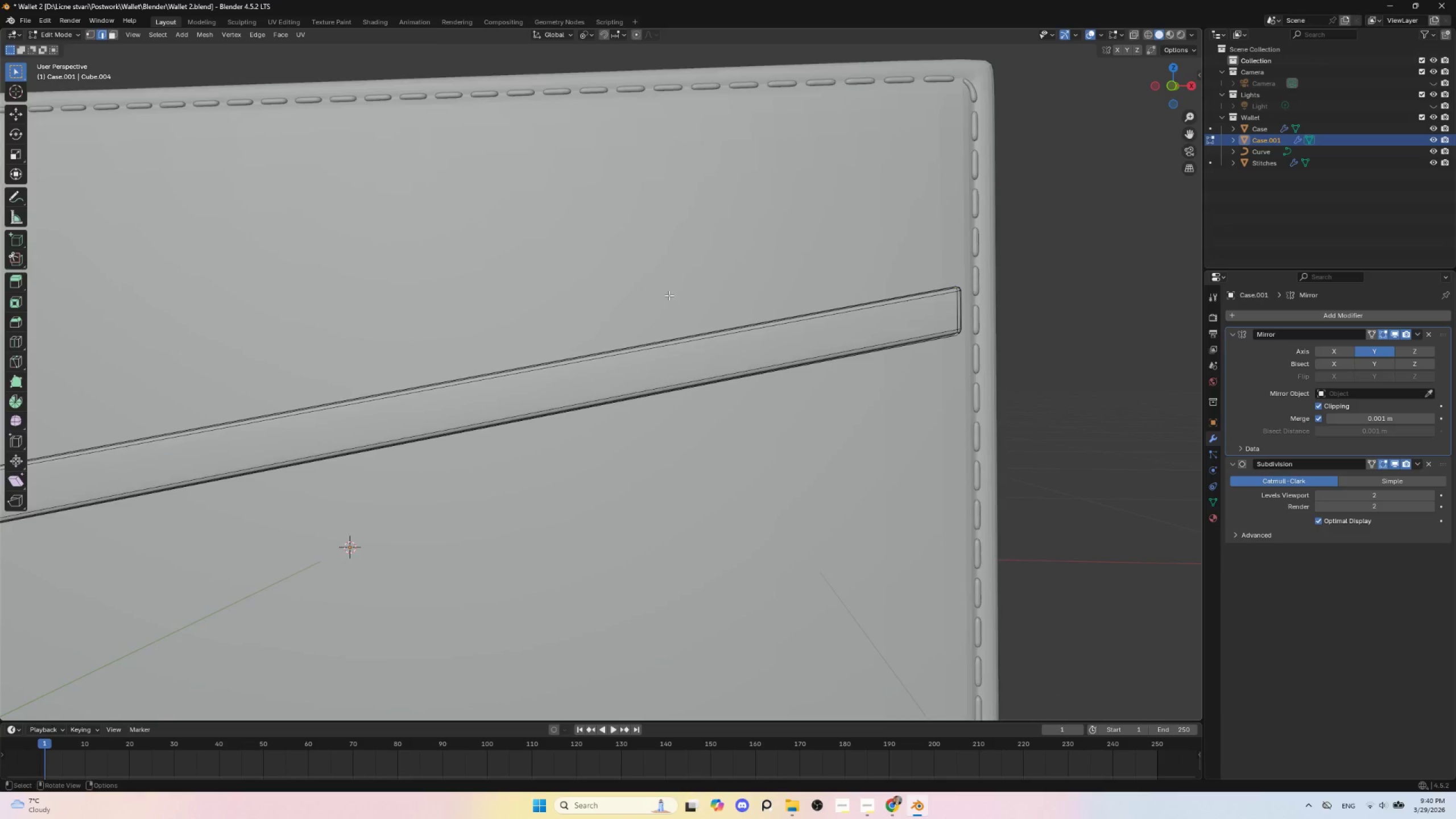 
scroll: coordinate [668, 312], scroll_direction: down, amount: 3.0
 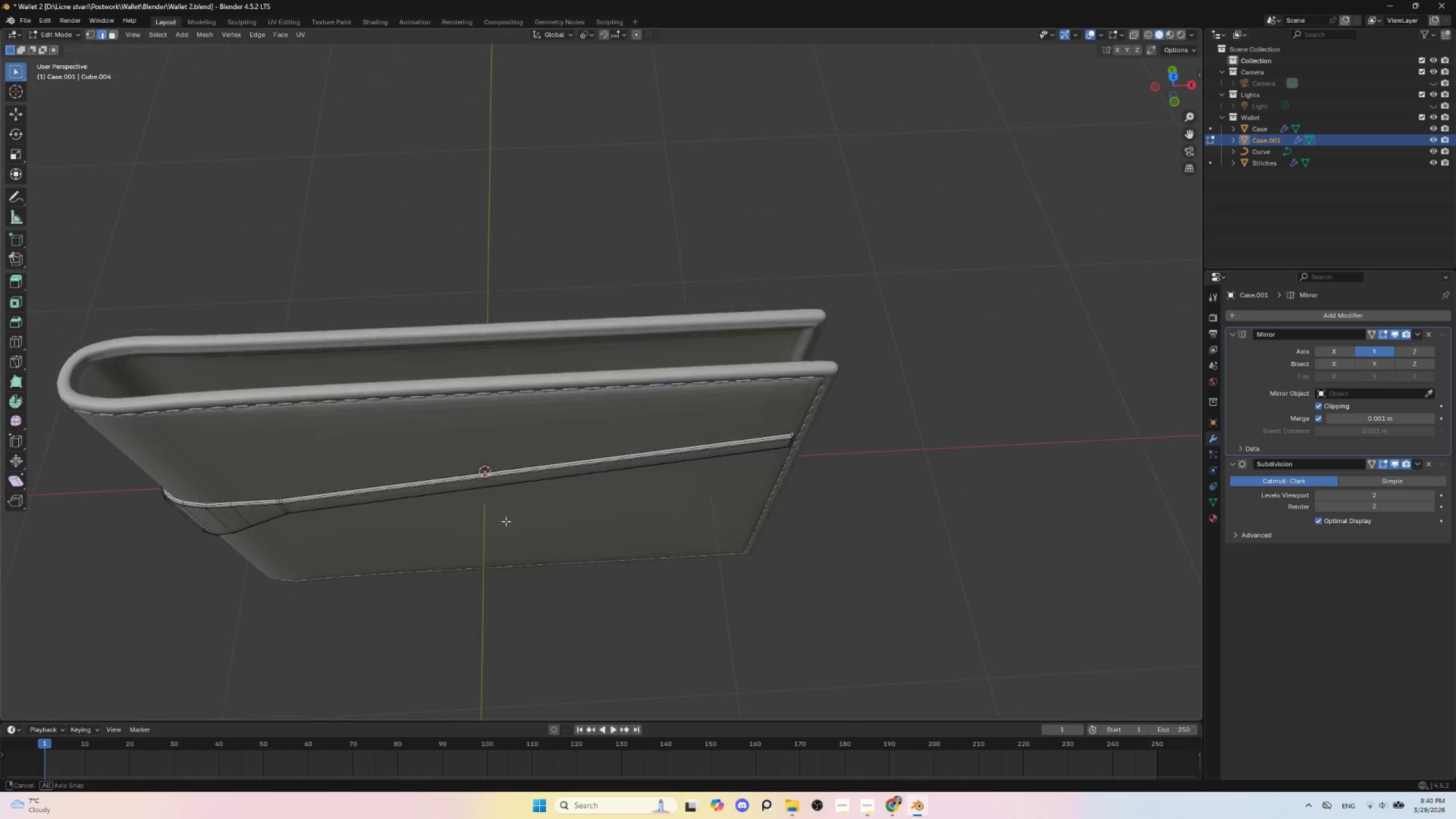 
hold_key(key=AltLeft, duration=0.72)
 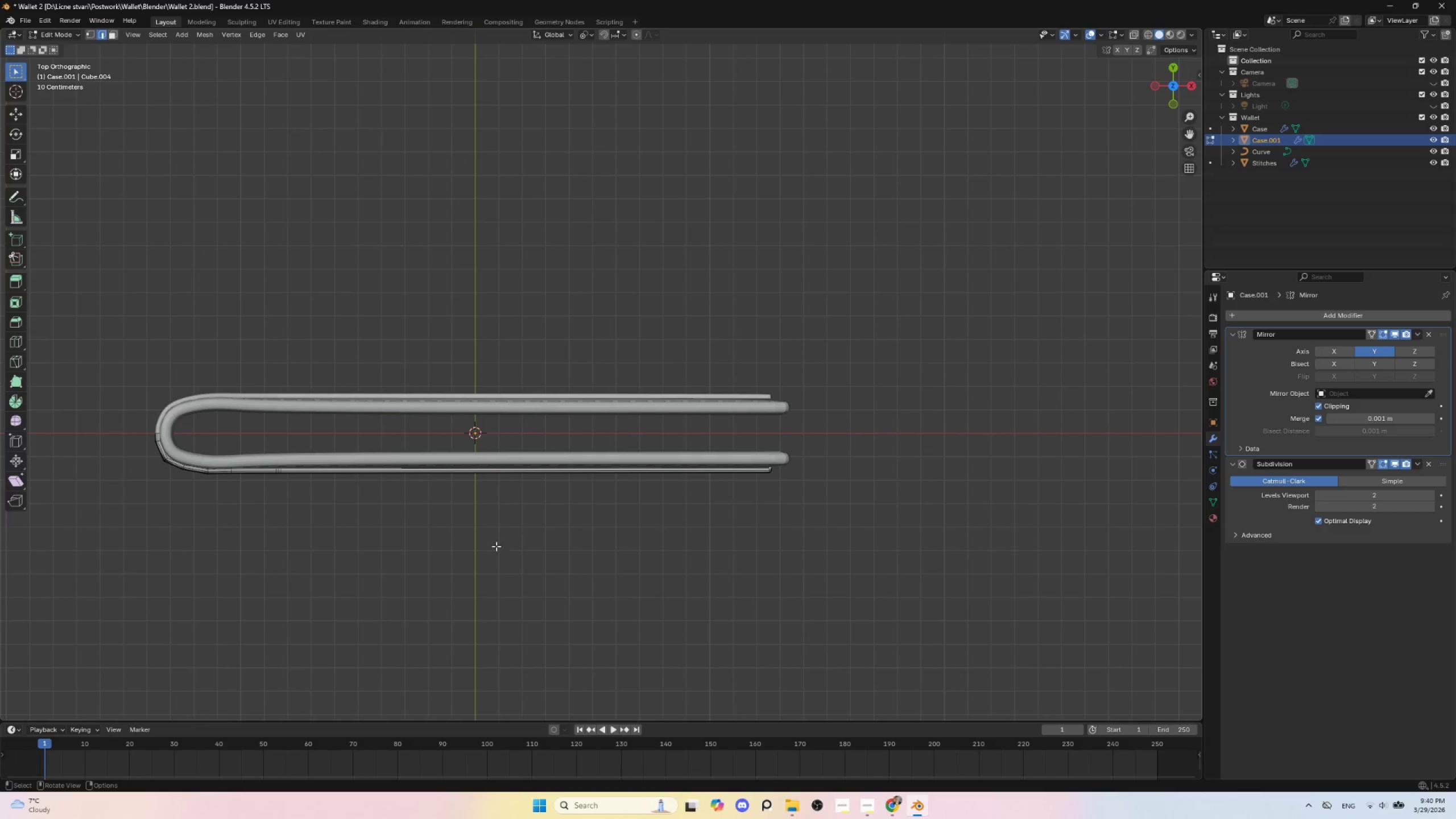 
scroll: coordinate [493, 528], scroll_direction: up, amount: 3.0
 